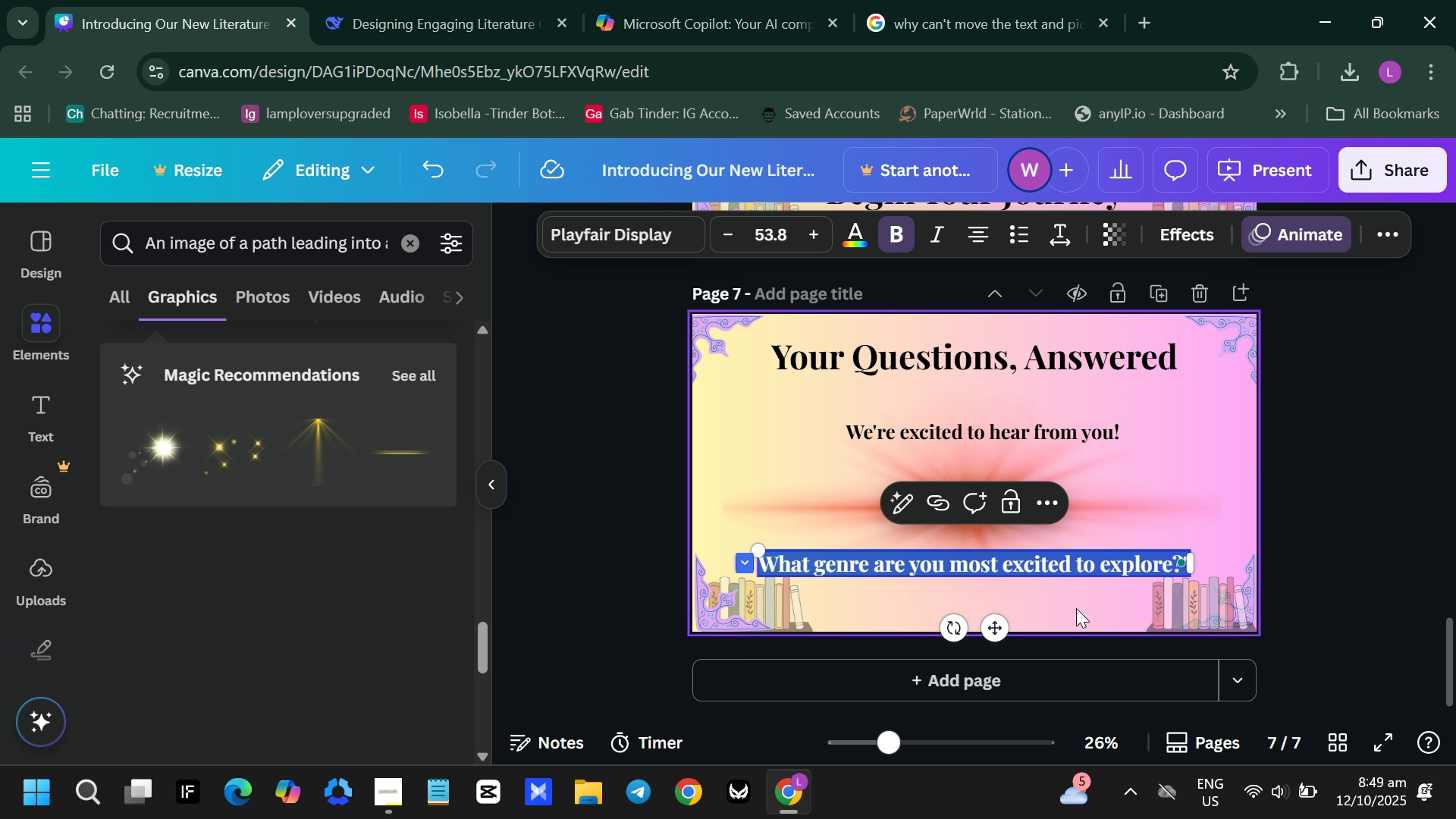 
left_click([1067, 601])
 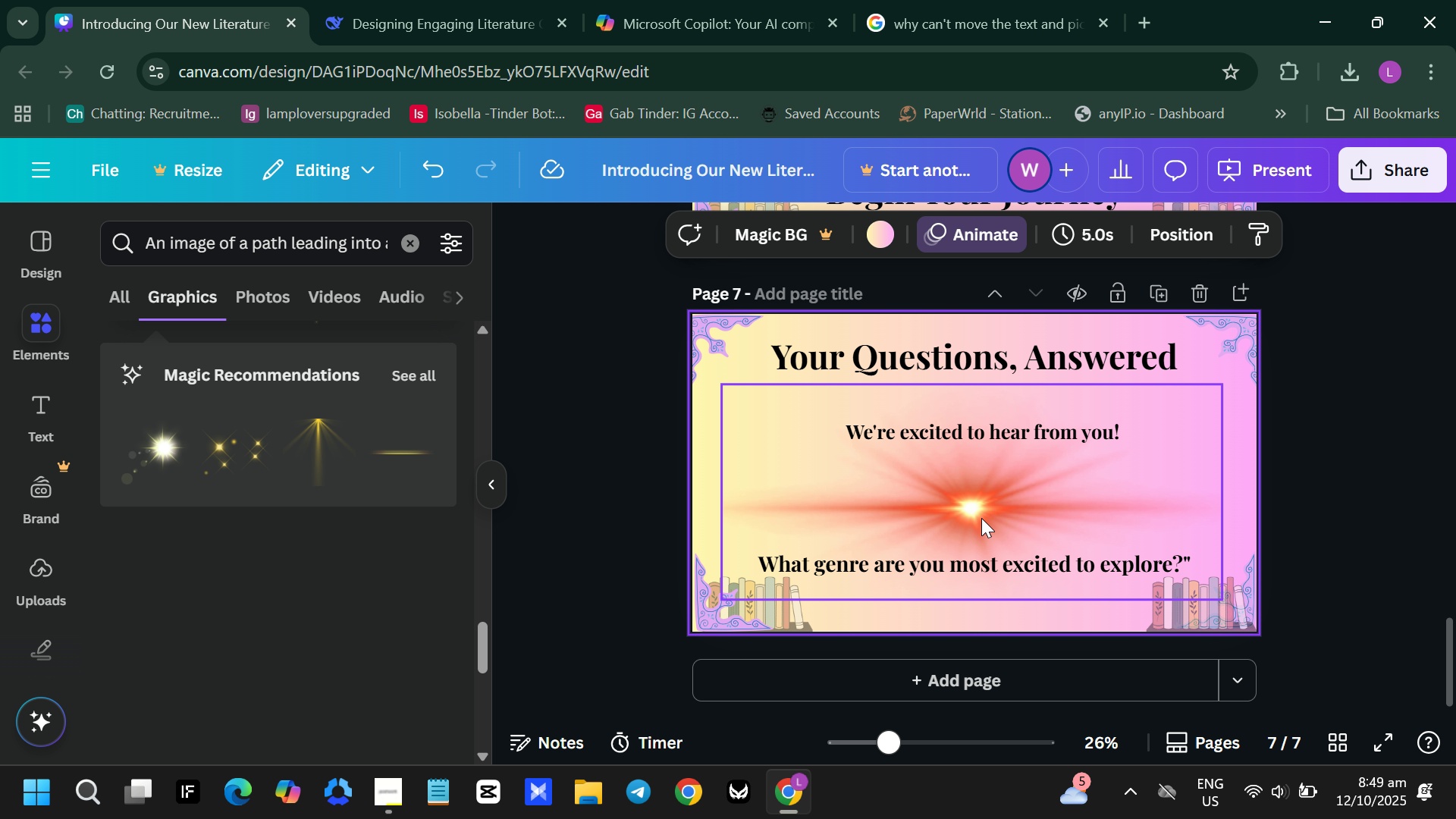 
left_click([981, 516])
 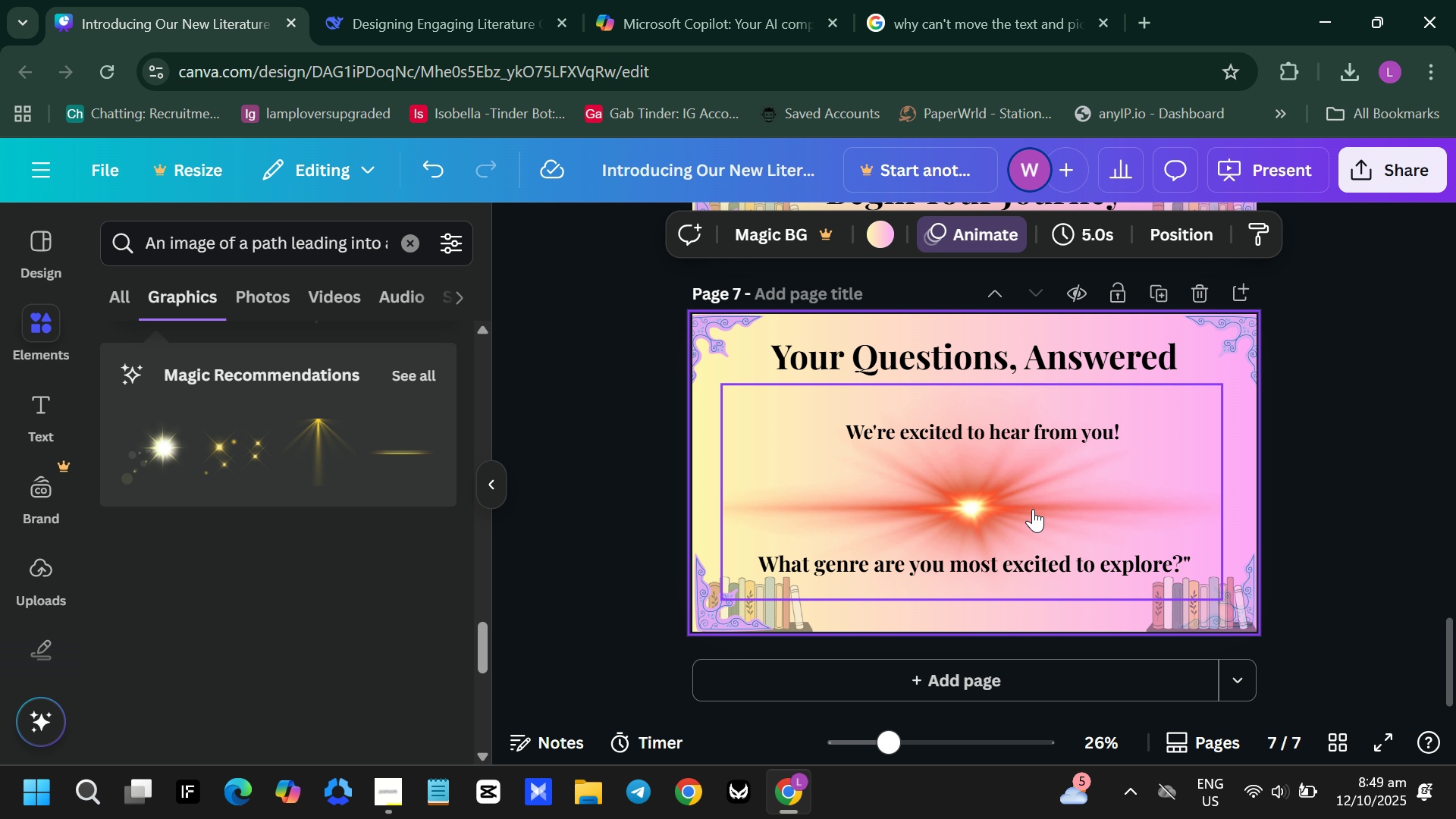 
left_click([1033, 509])
 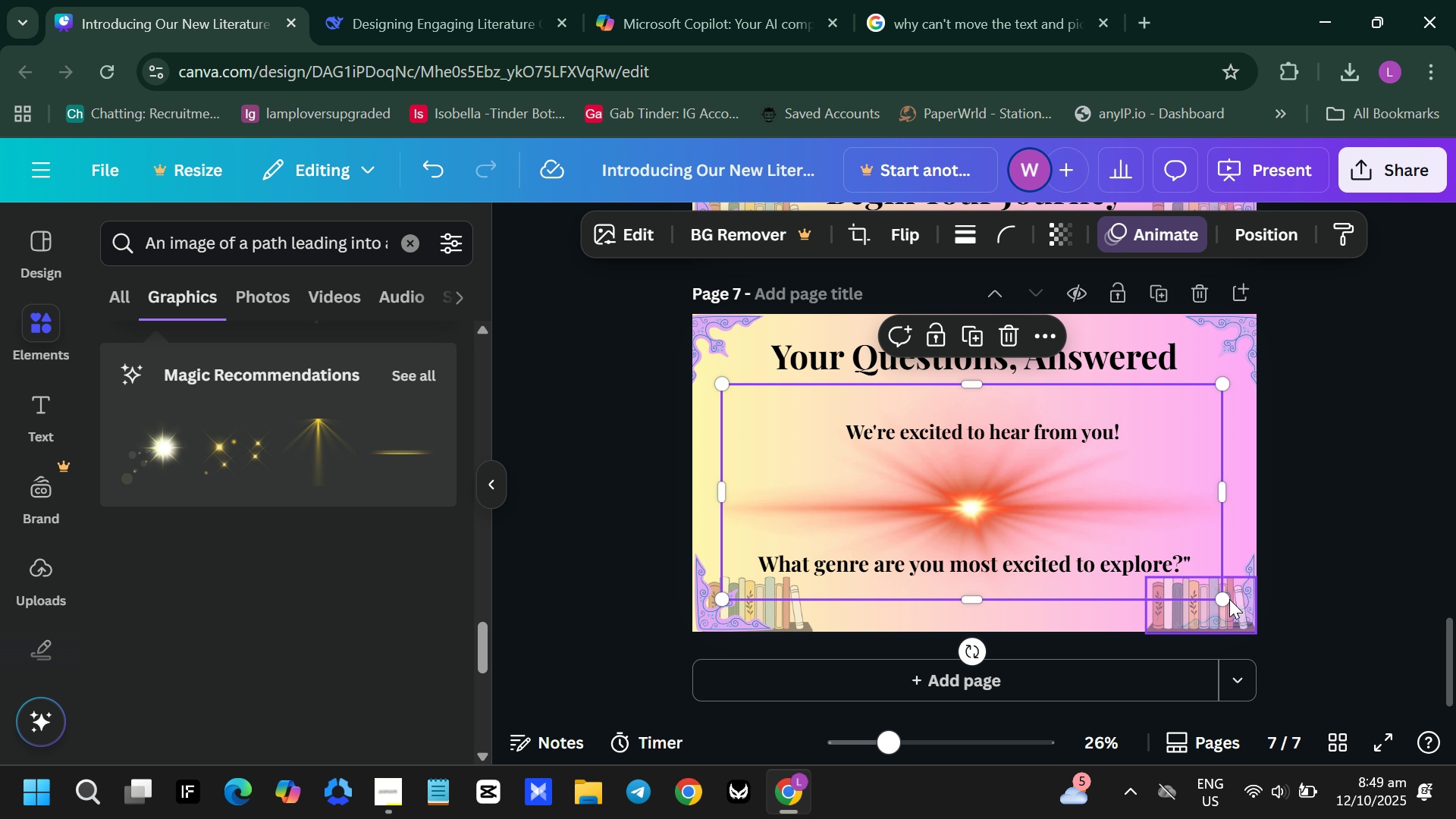 
left_click_drag(start_coordinate=[1223, 599], to_coordinate=[1128, 573])
 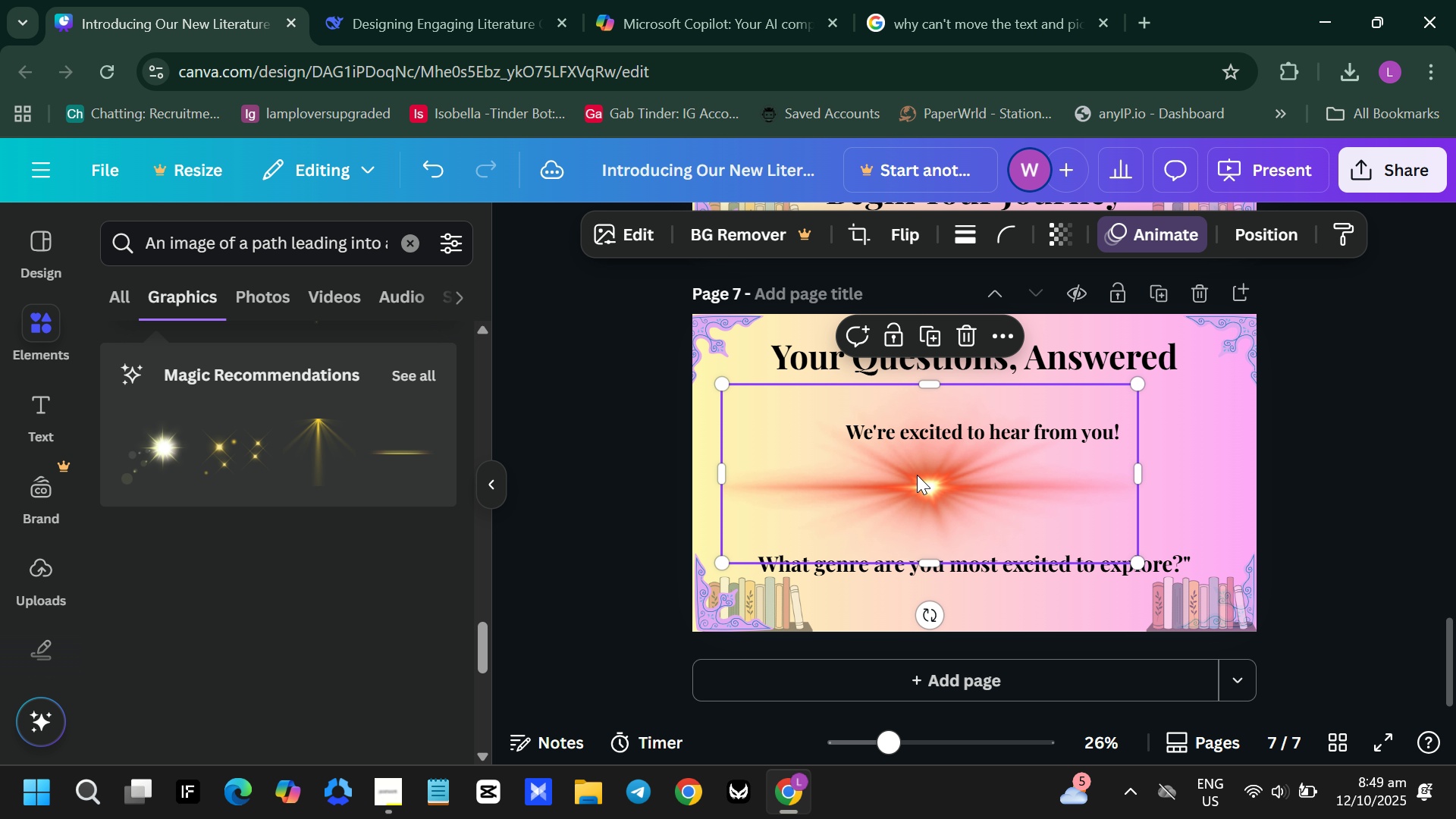 
left_click_drag(start_coordinate=[901, 475], to_coordinate=[956, 482])
 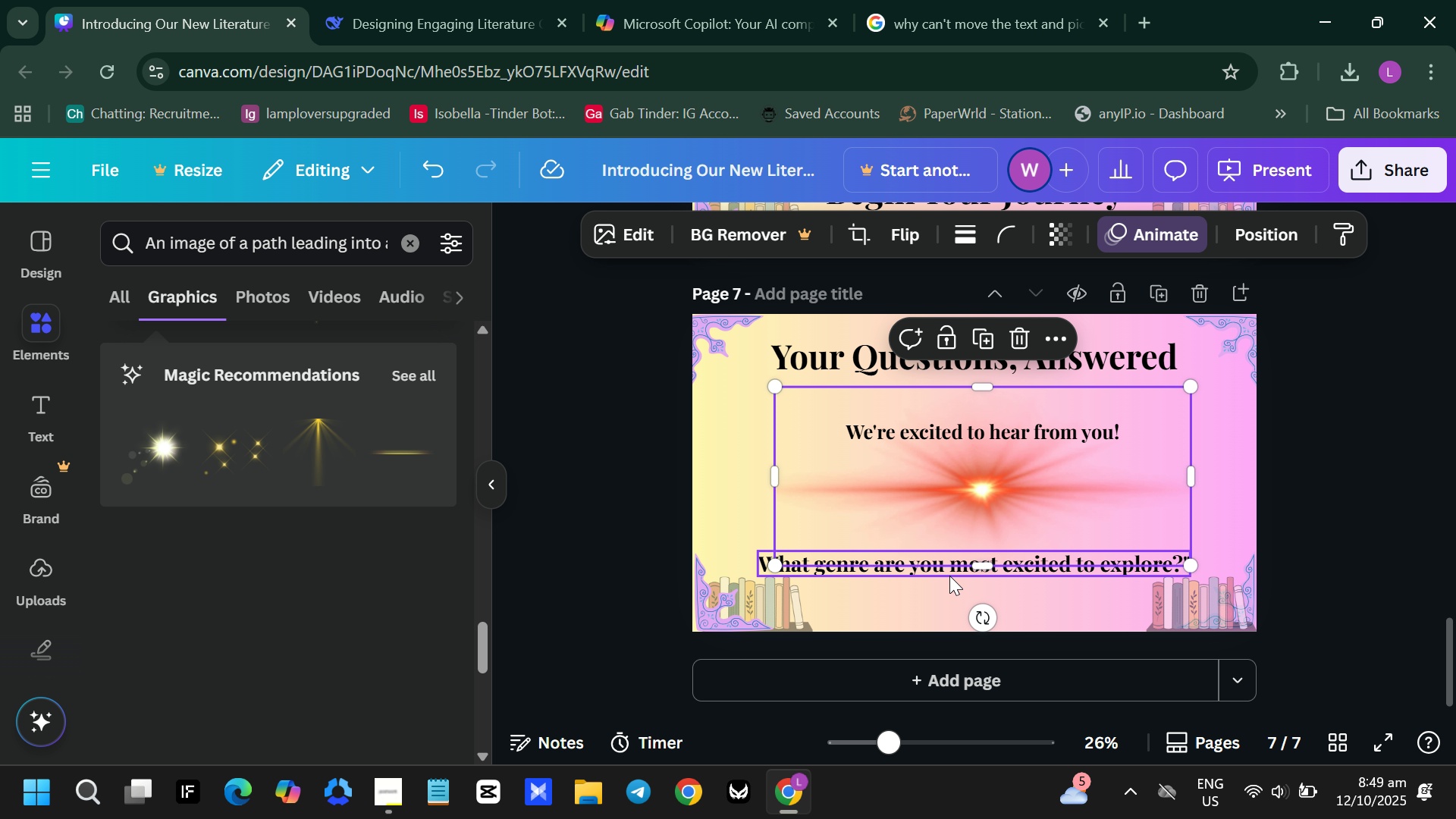 
left_click_drag(start_coordinate=[949, 576], to_coordinate=[972, 567])
 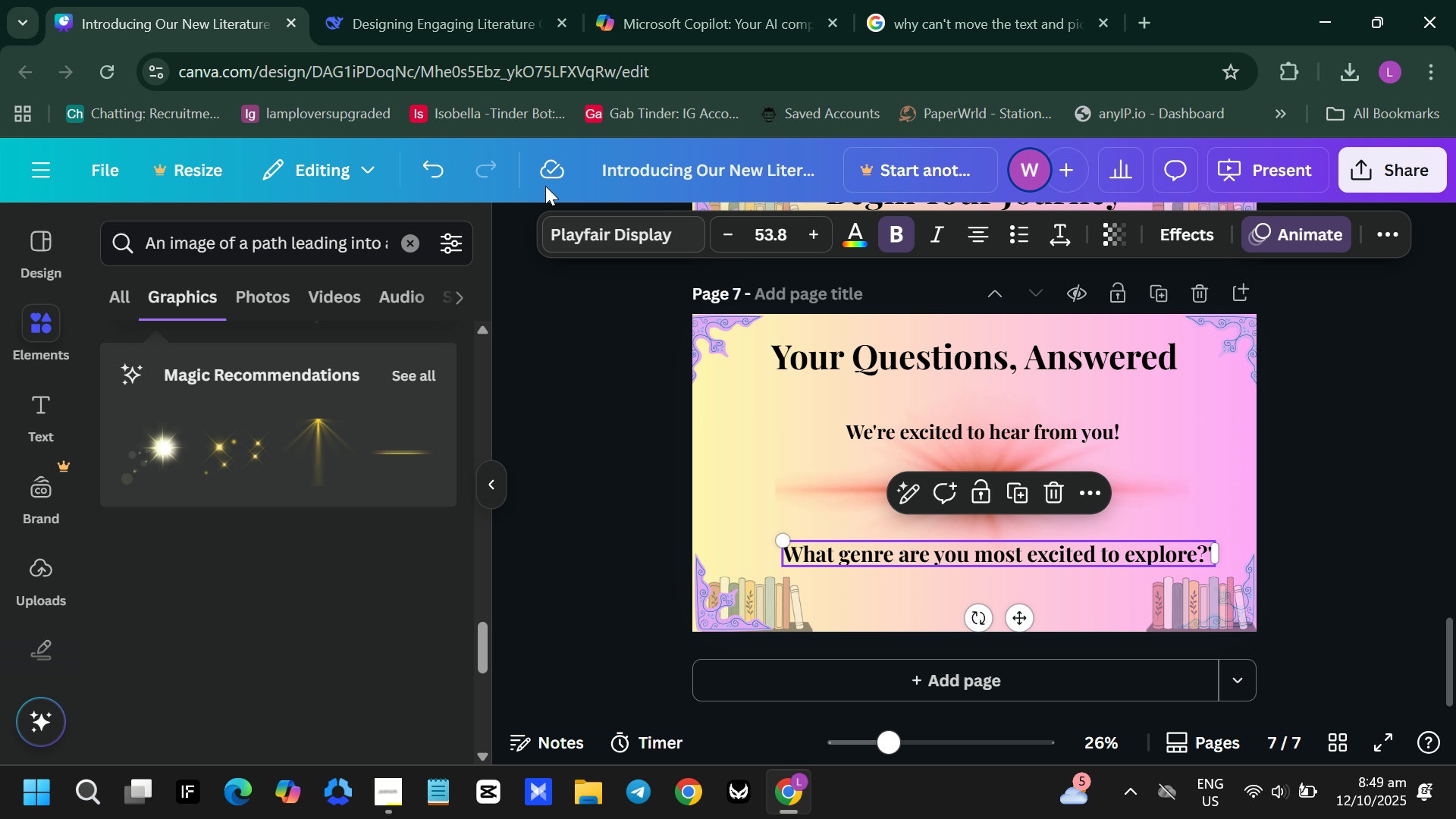 
mouse_move([529, 108])
 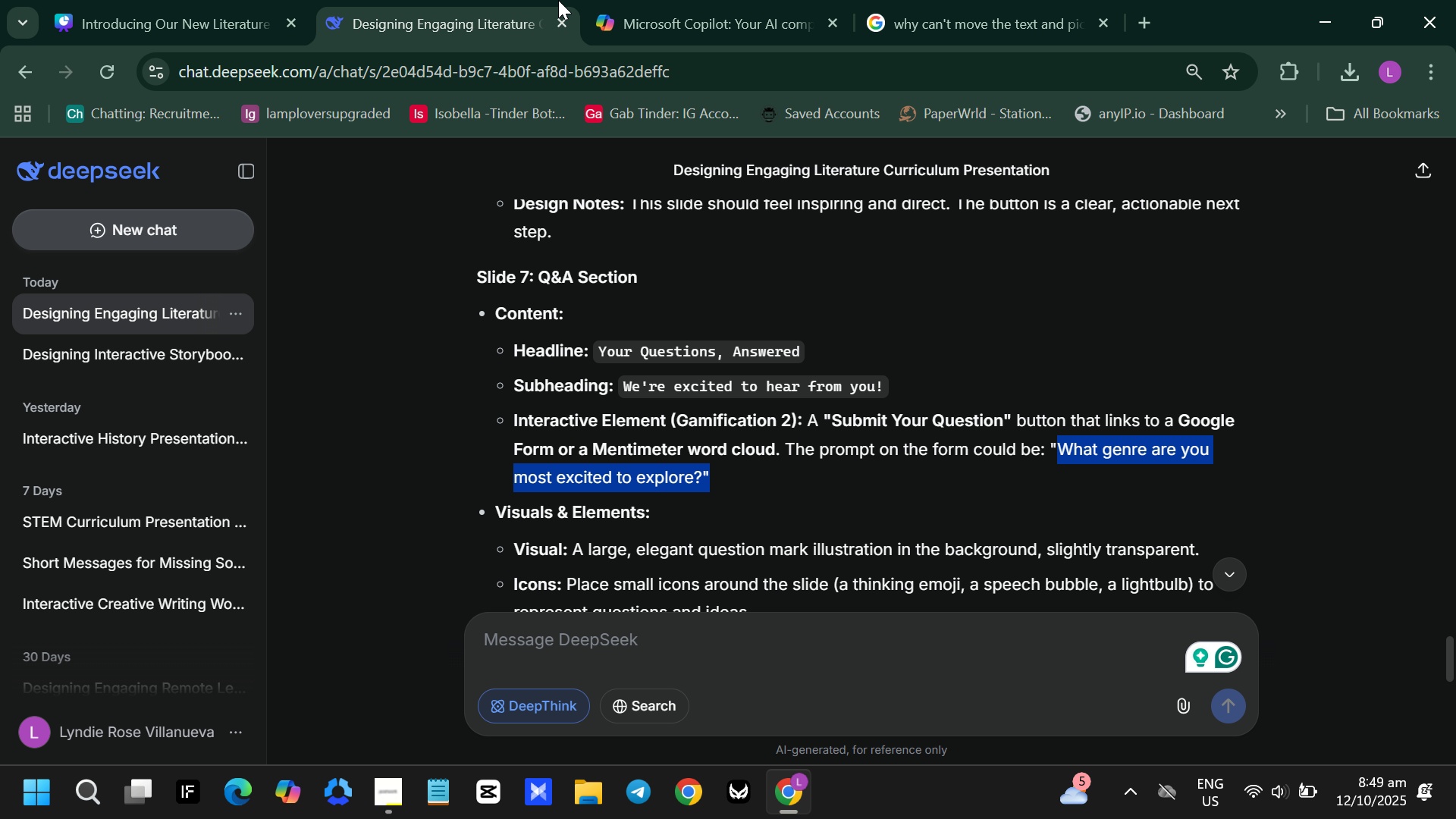 
left_click([558, 0])
 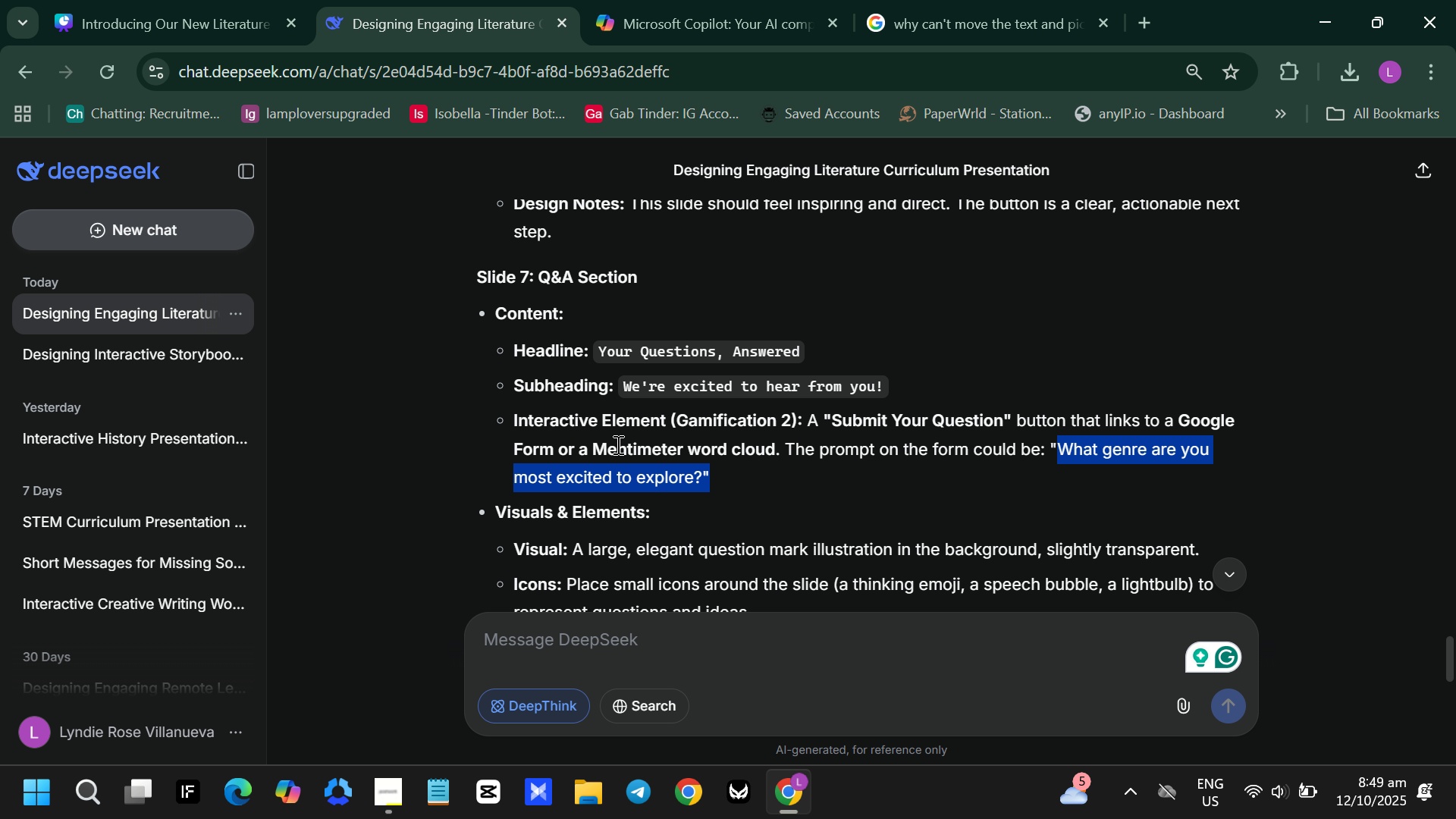 
scroll: coordinate [654, 442], scroll_direction: down, amount: 3.0
 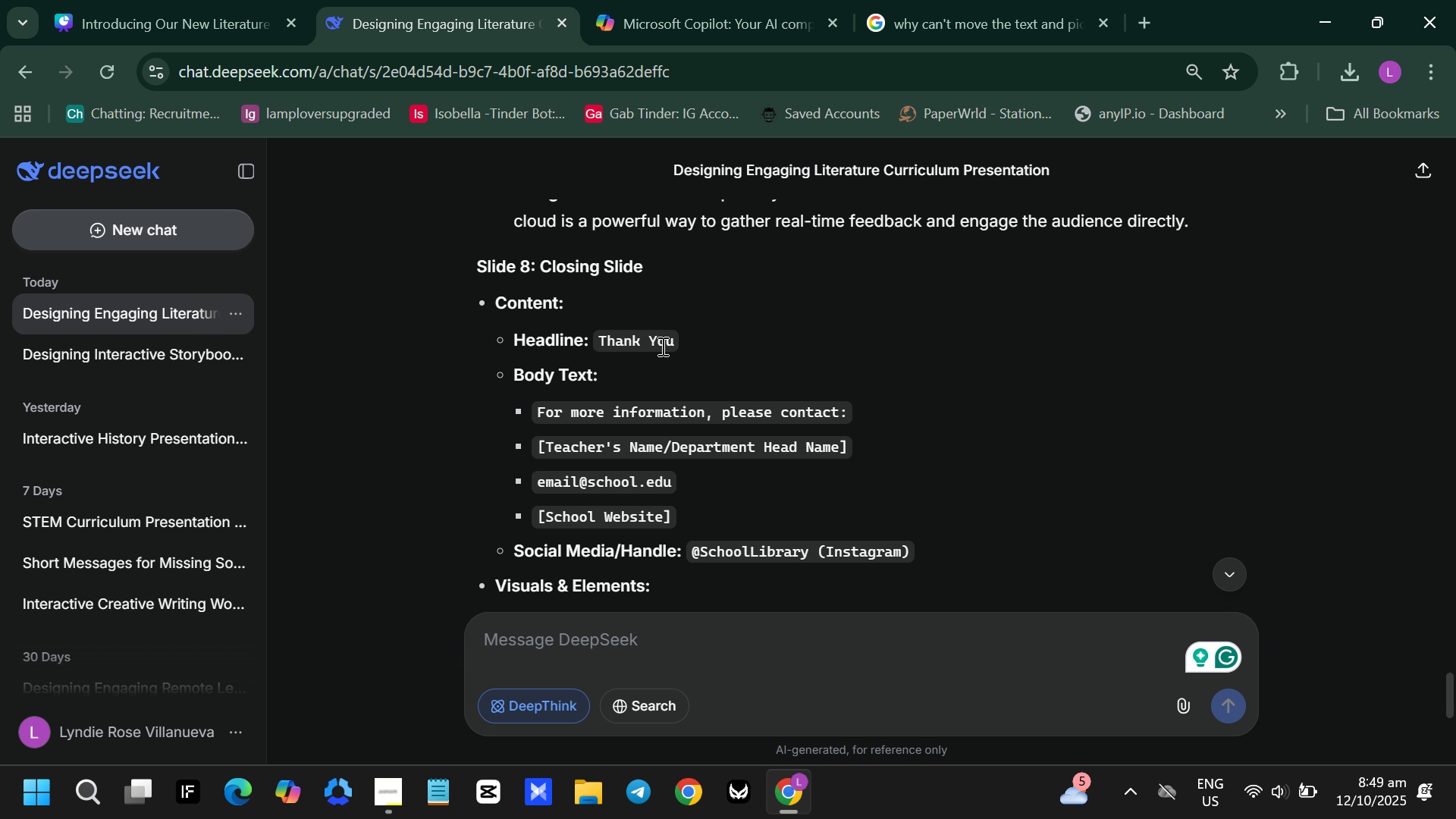 
wait(7.53)
 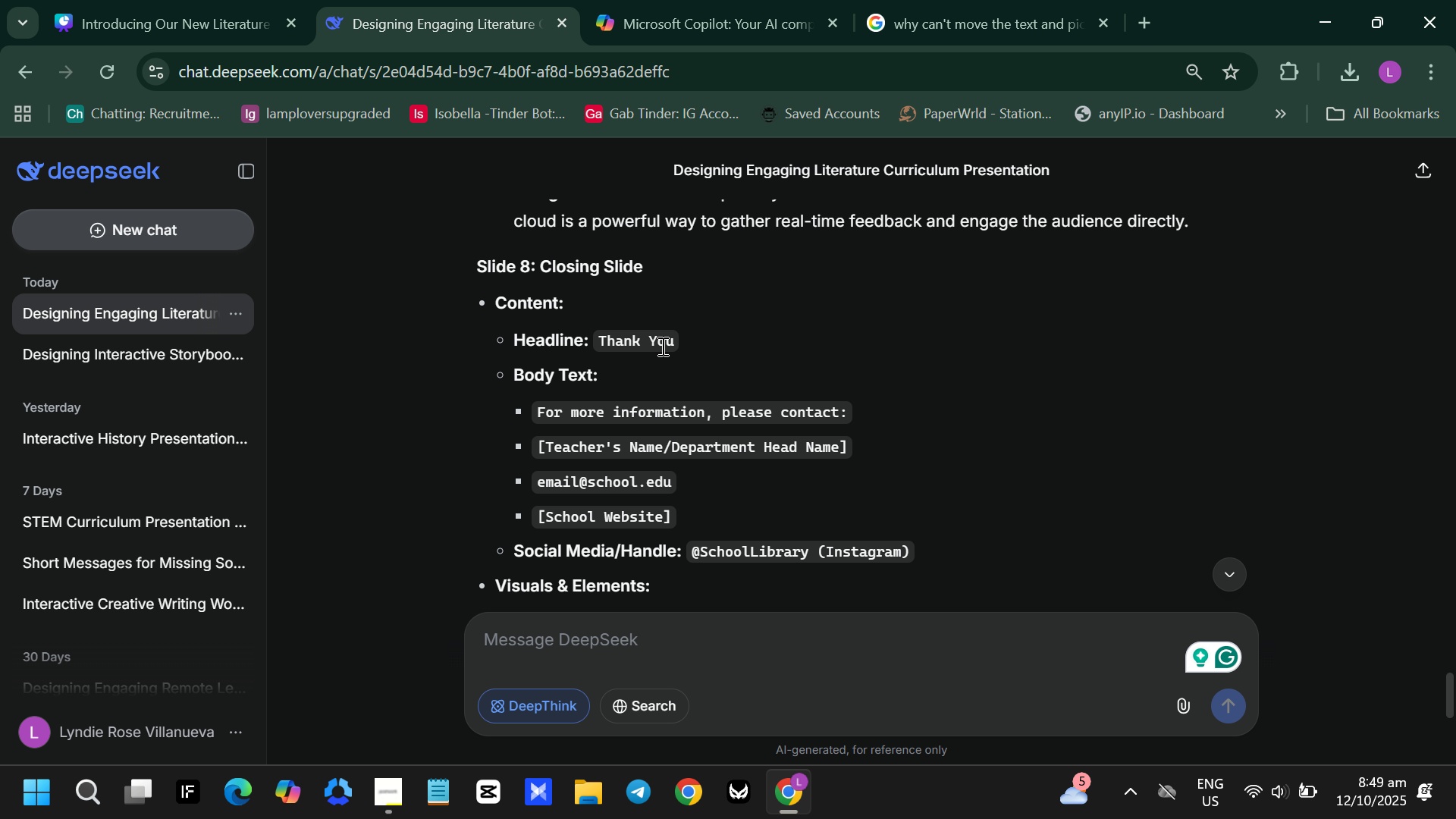 
scroll: coordinate [601, 337], scroll_direction: down, amount: 2.0
 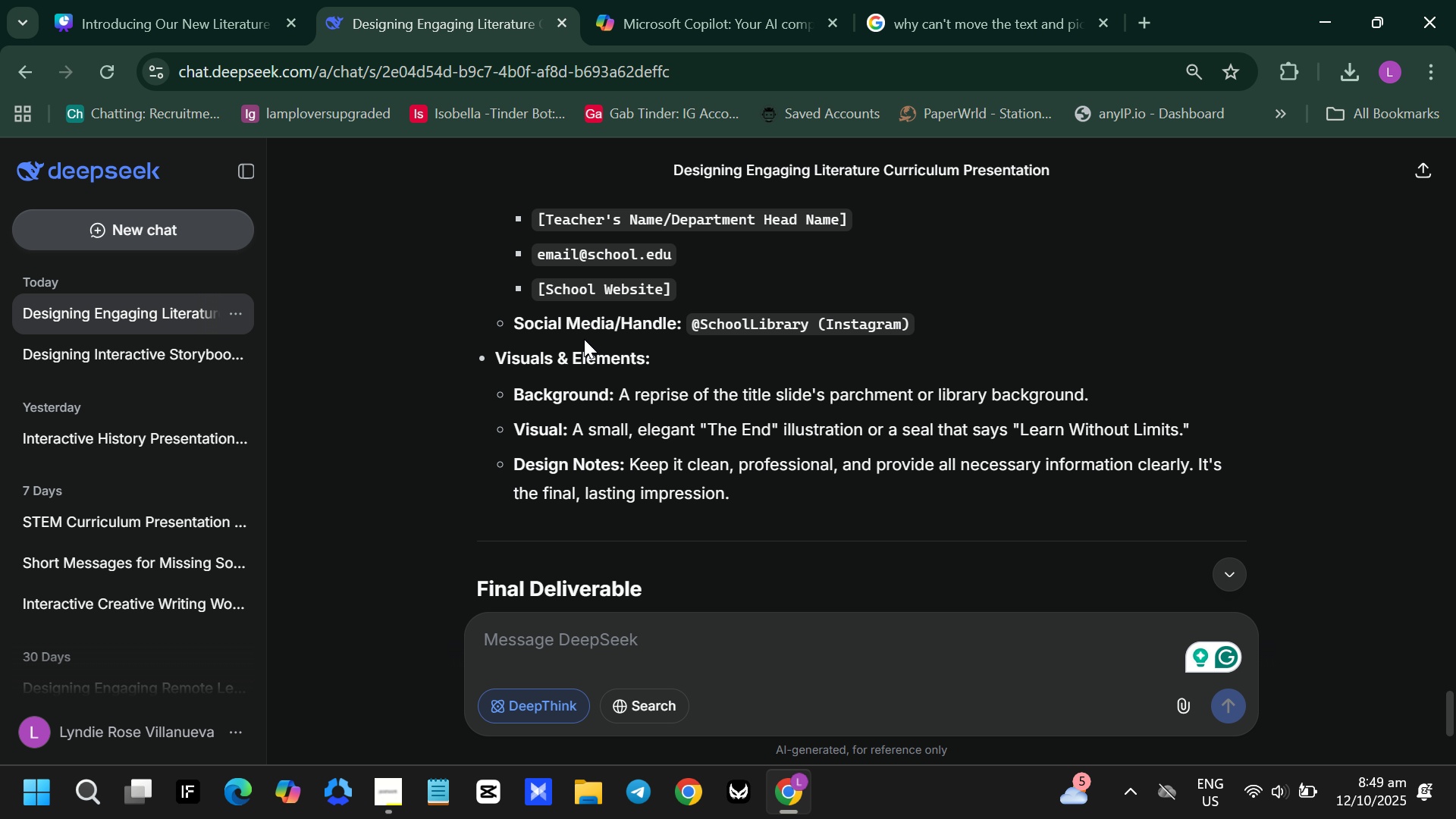 
scroll: coordinate [581, 340], scroll_direction: up, amount: 2.0
 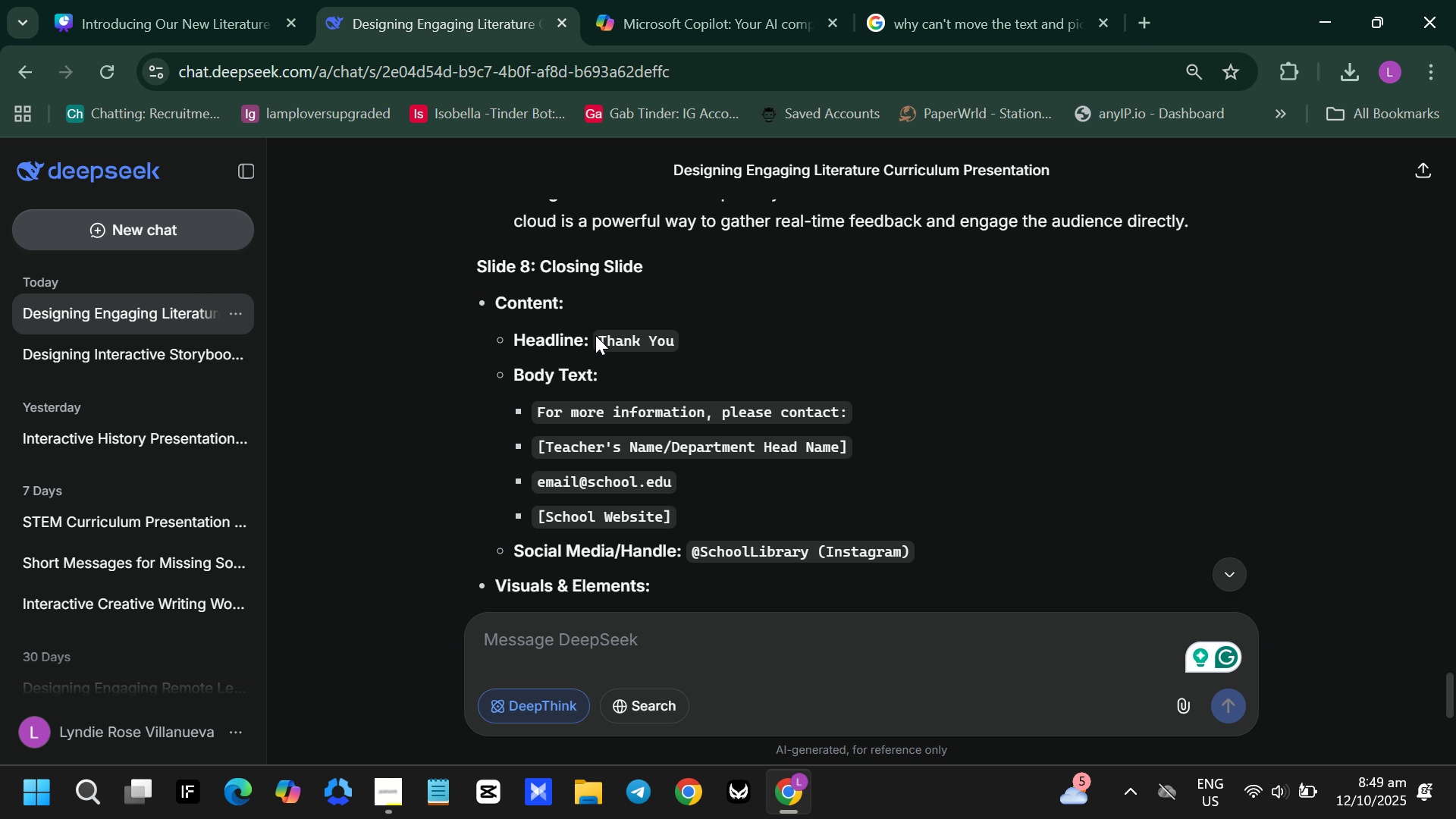 
left_click_drag(start_coordinate=[595, 335], to_coordinate=[701, 335])
 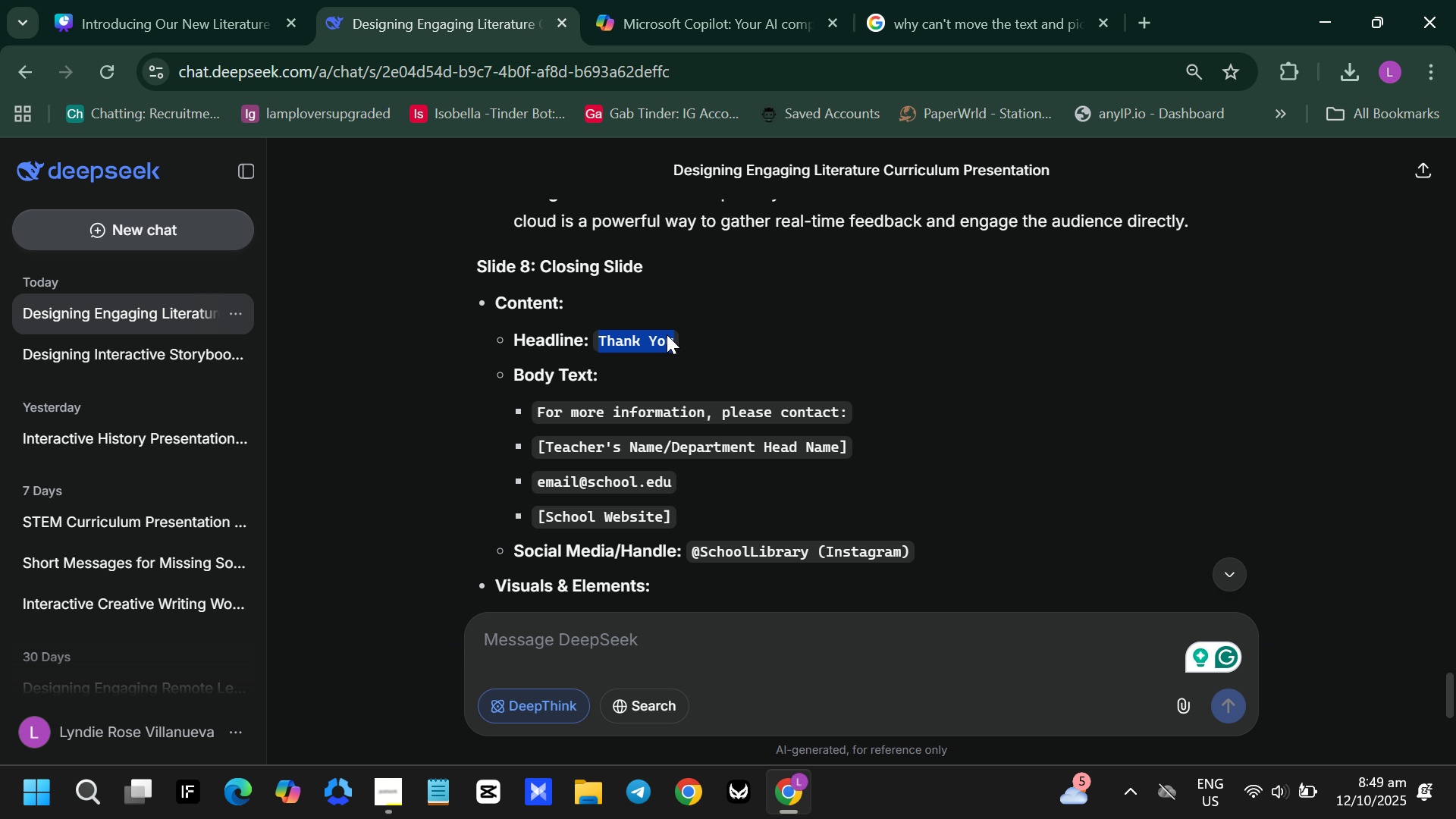 
key(Control+ControlLeft)
 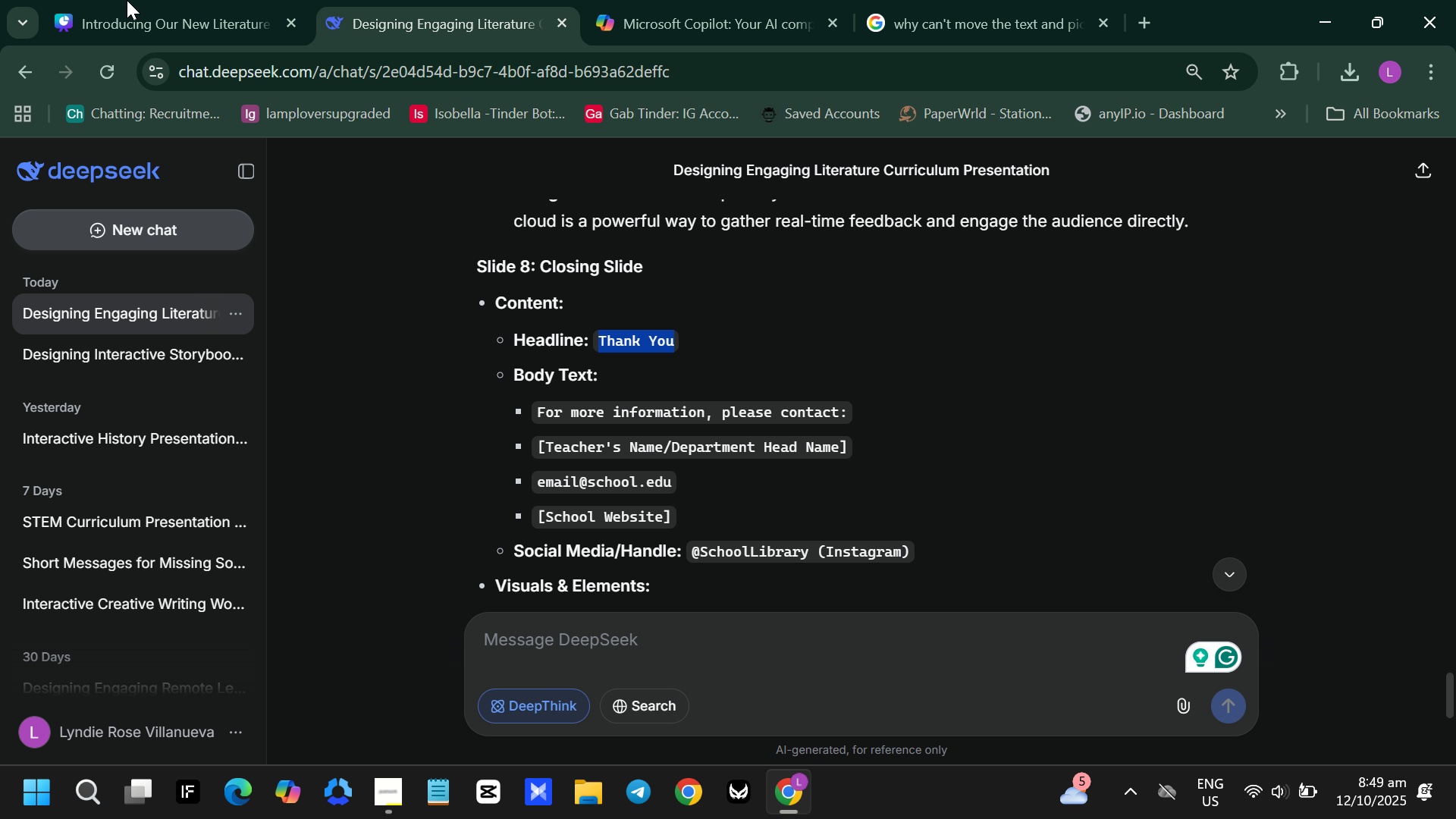 
key(Control+C)
 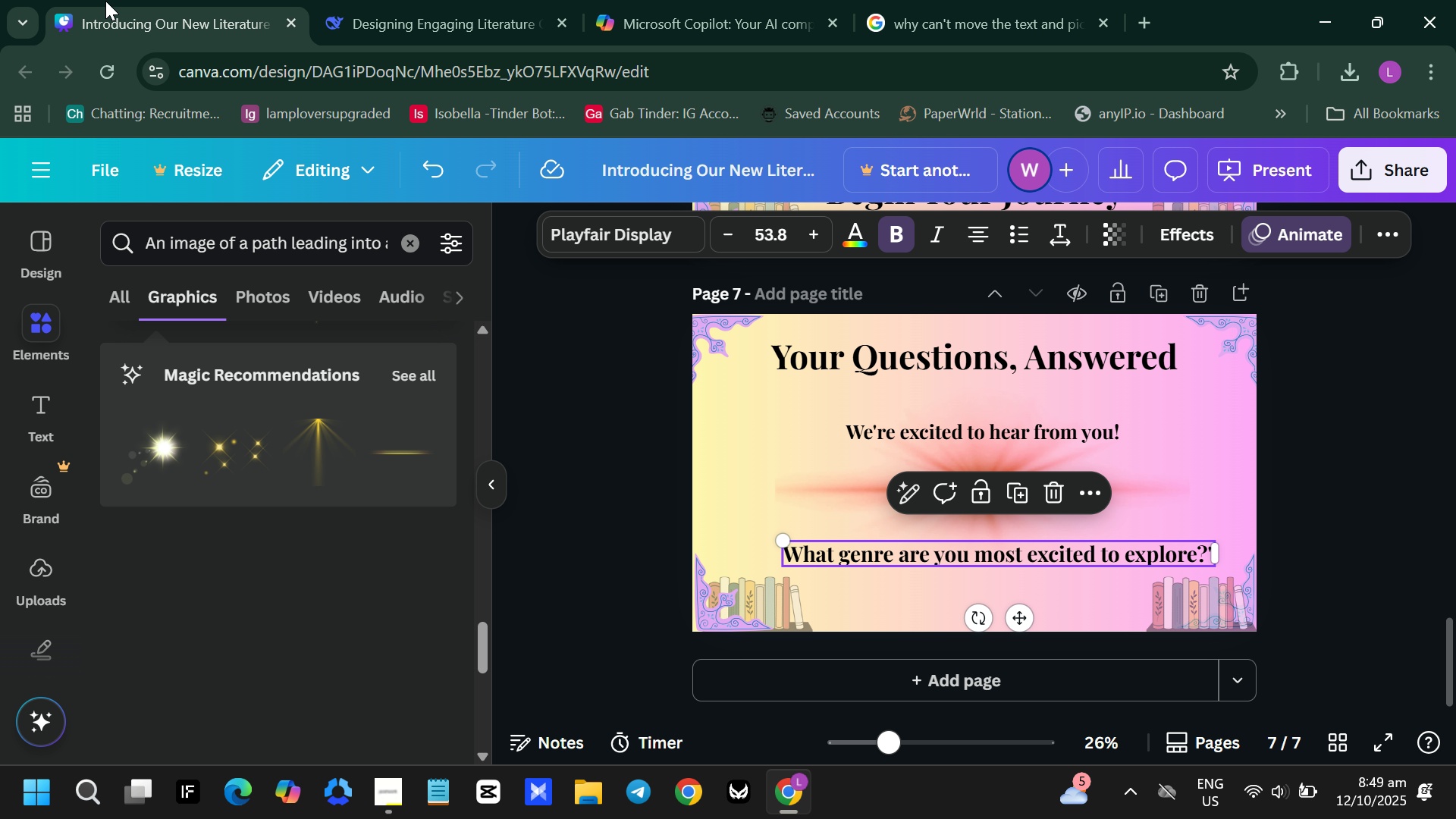 
left_click([105, 1])
 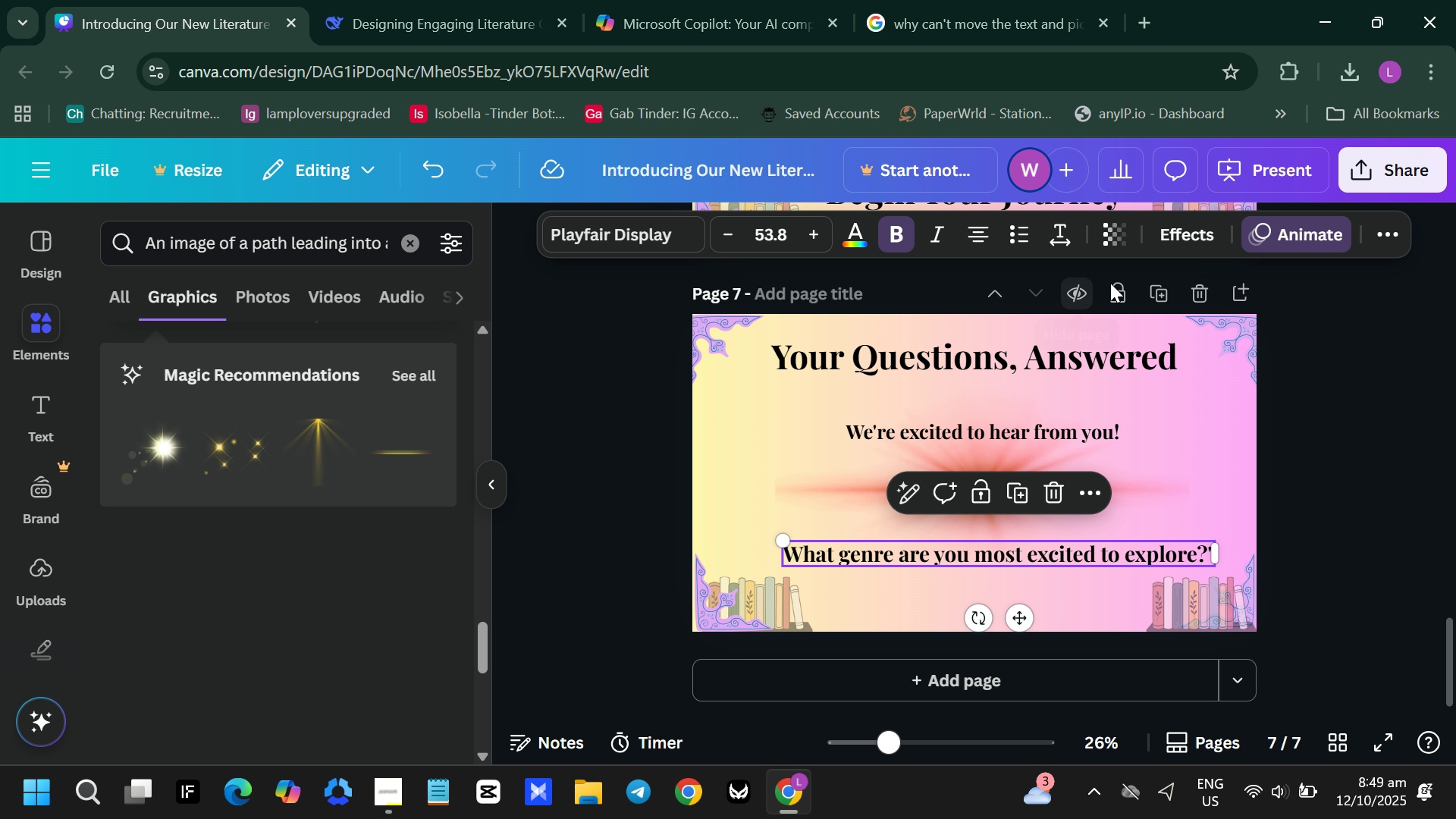 
left_click([1159, 299])
 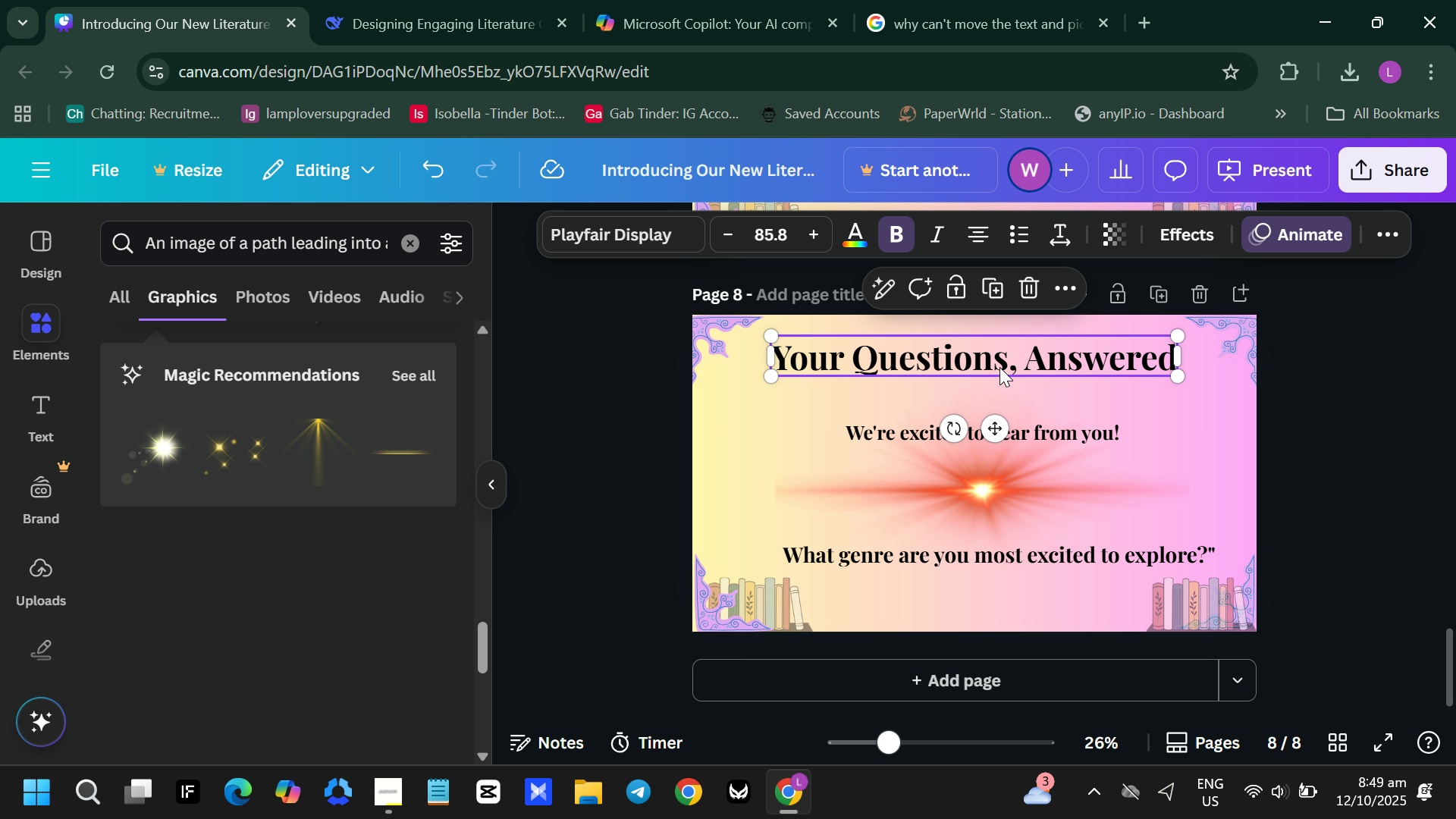 
double_click([998, 366])
 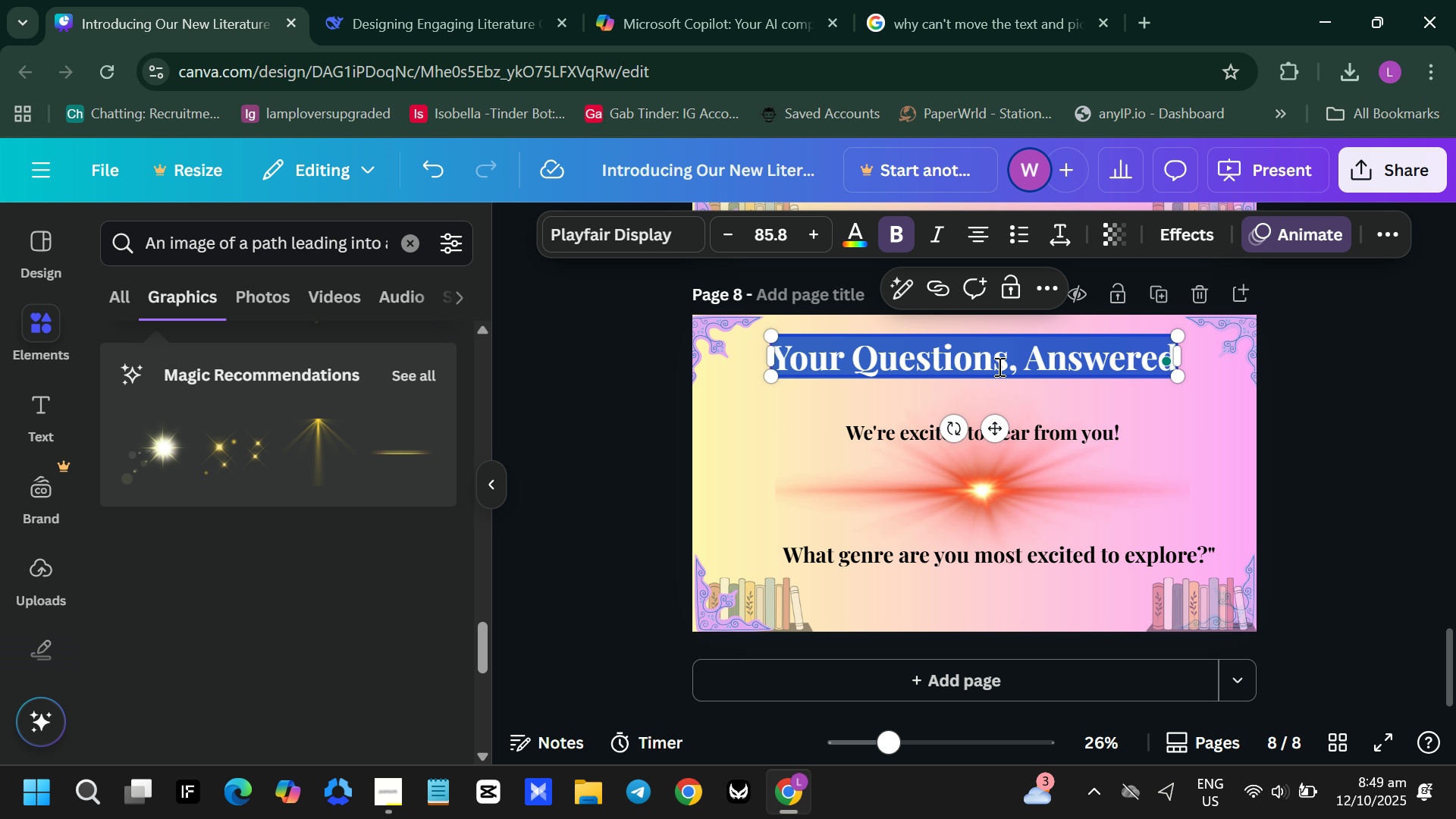 
triple_click([998, 366])
 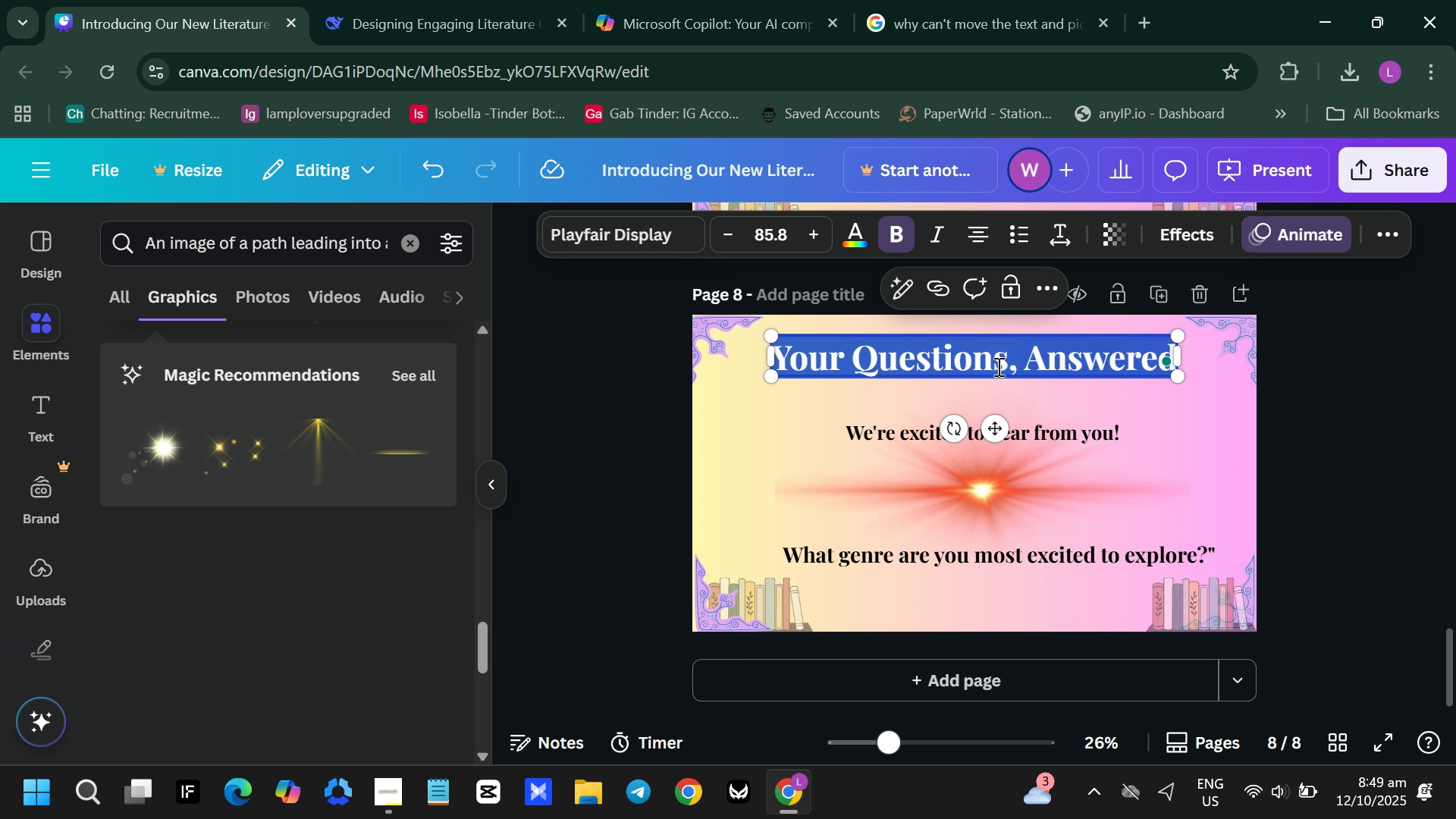 
key(Control+V)
 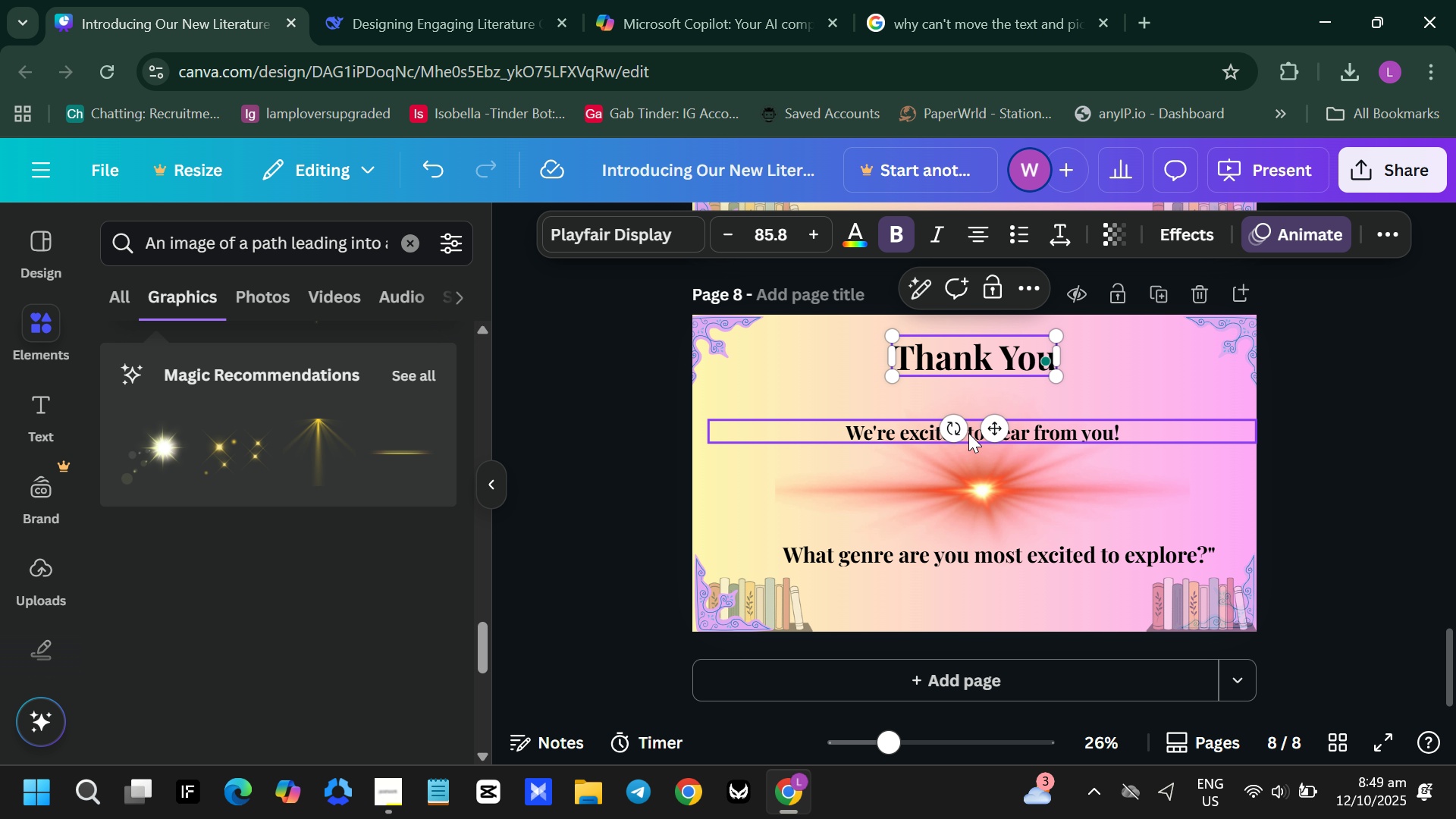 
left_click([968, 433])
 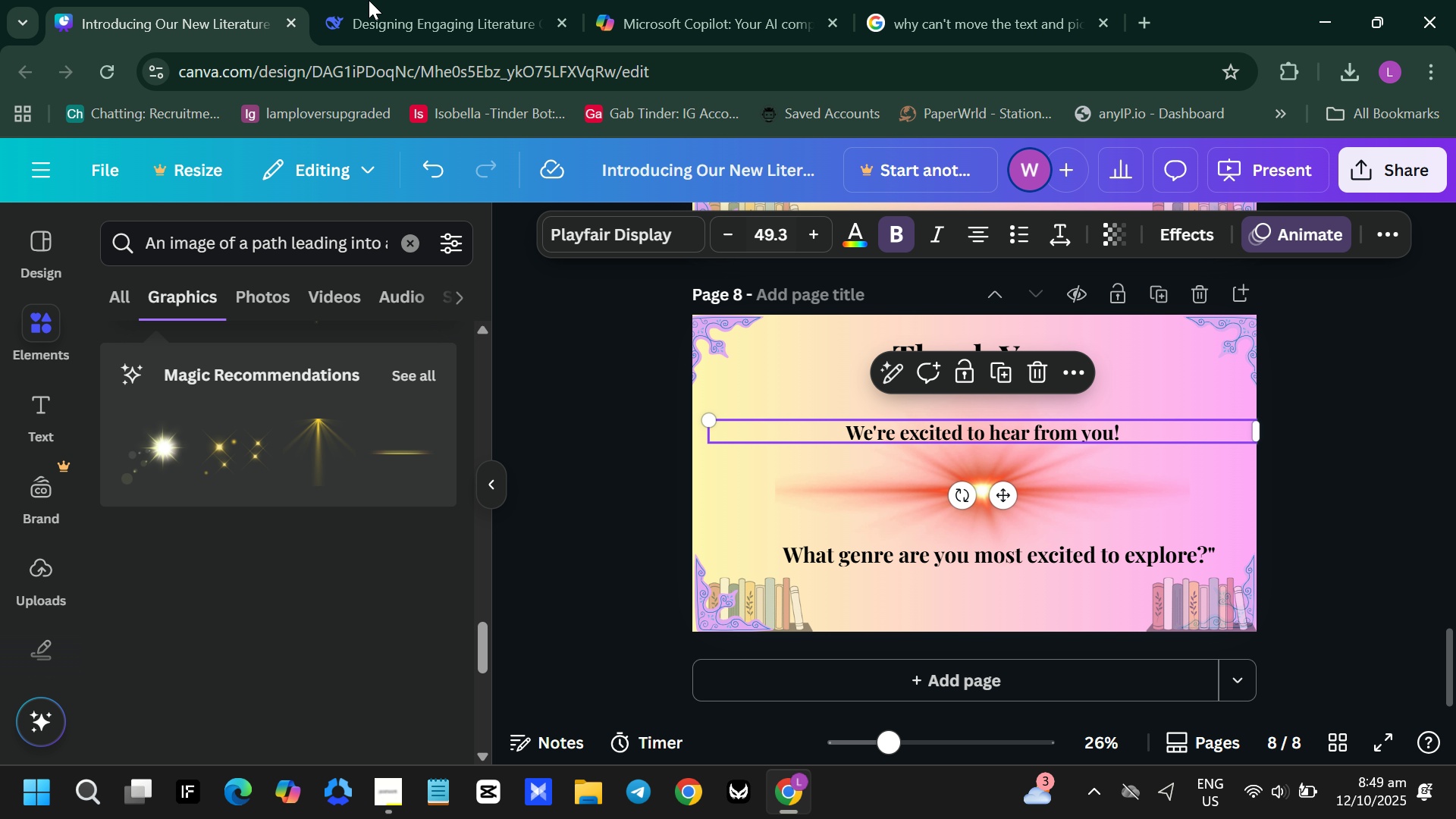 
left_click([361, 0])
 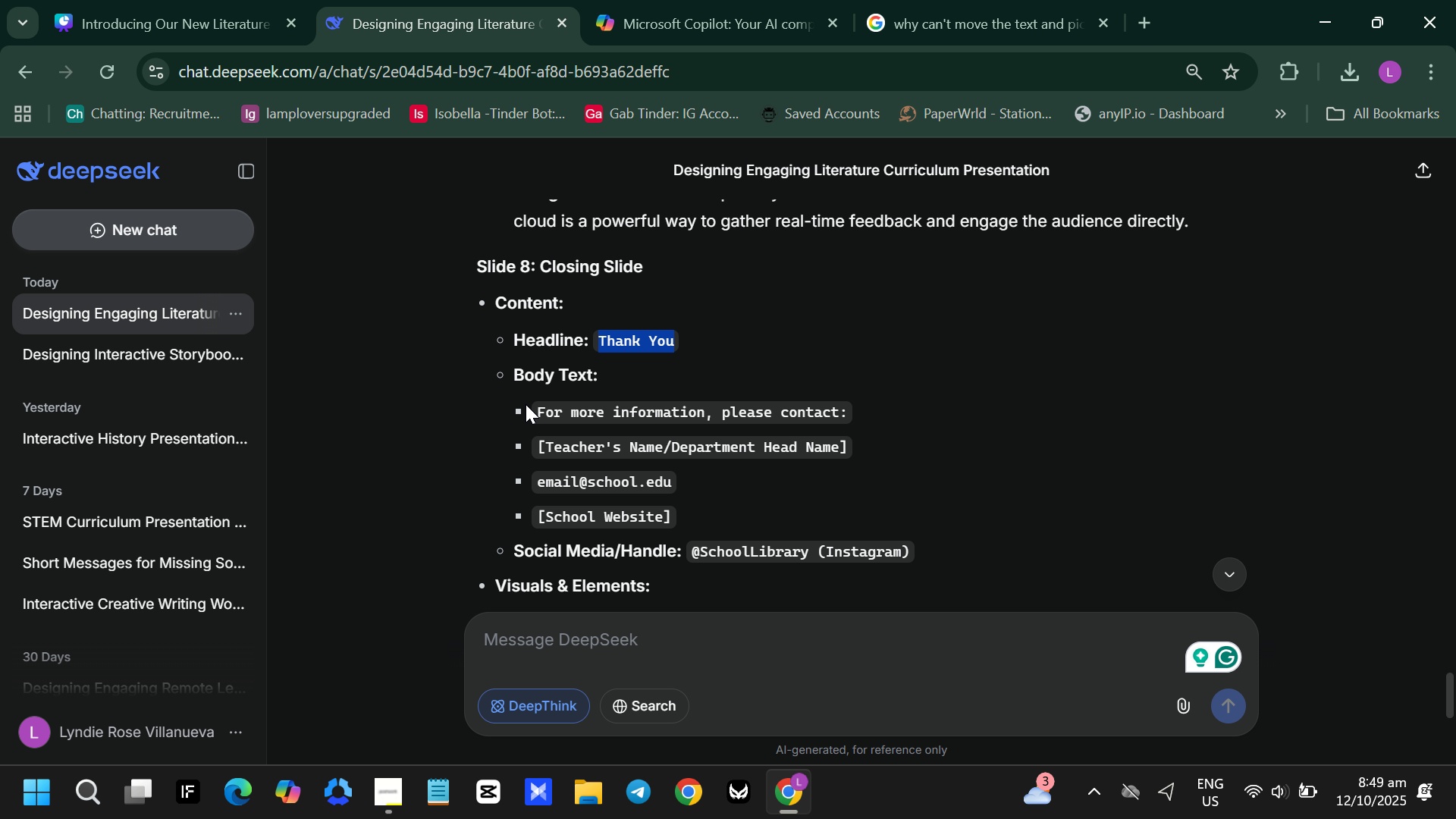 
left_click_drag(start_coordinate=[527, 406], to_coordinate=[817, 511])
 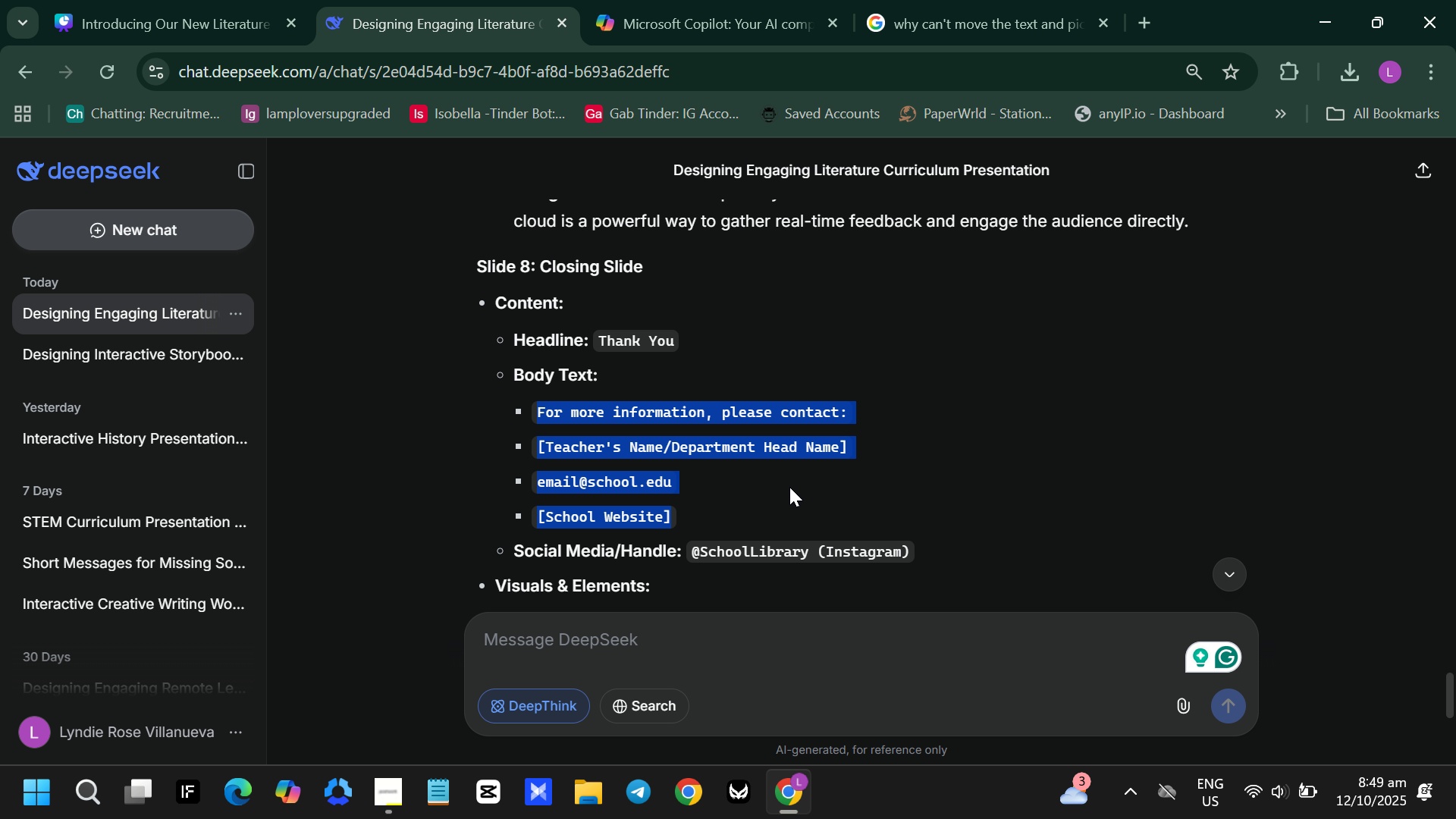 
key(Control+C)
 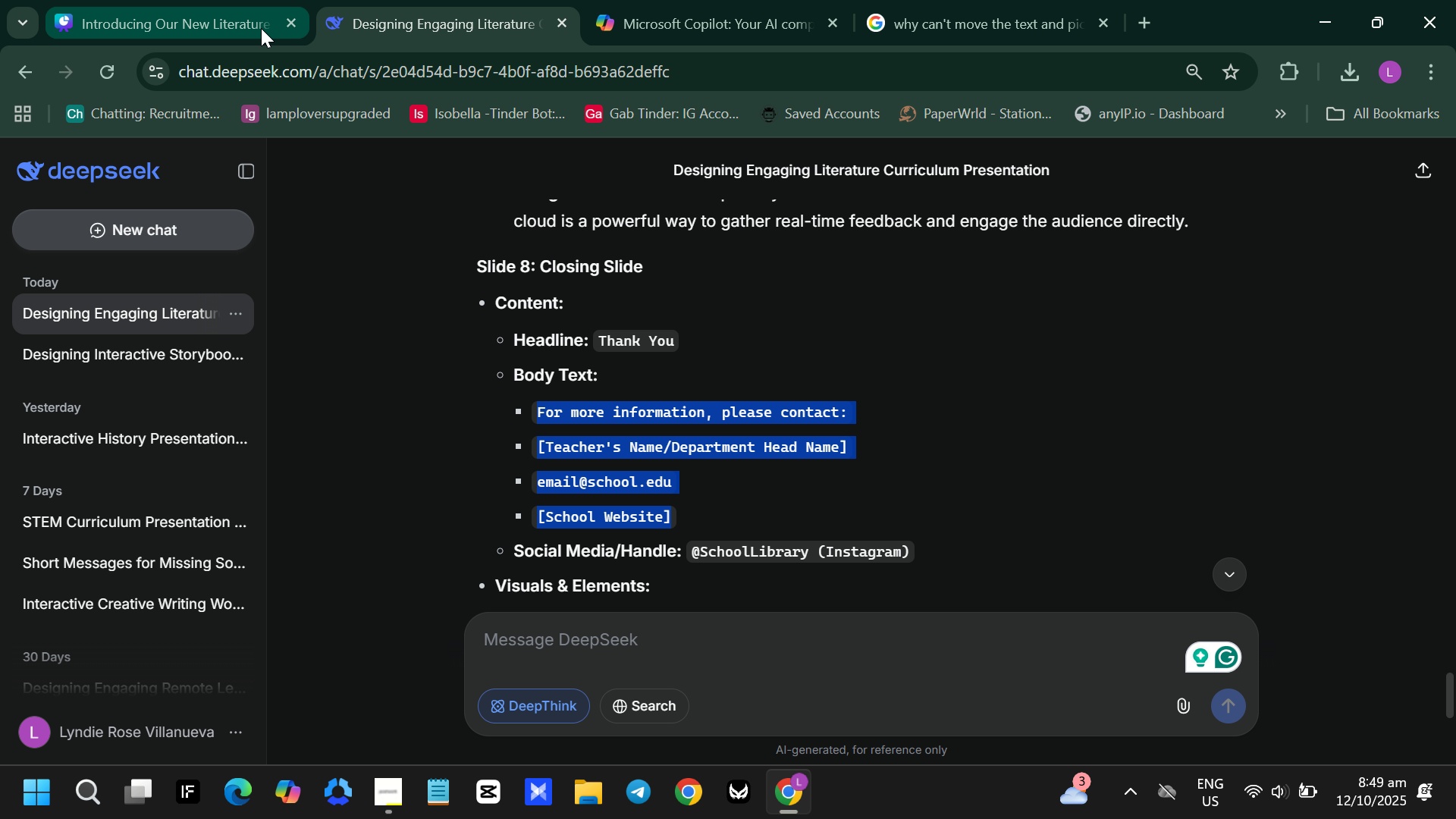 
left_click([261, 28])
 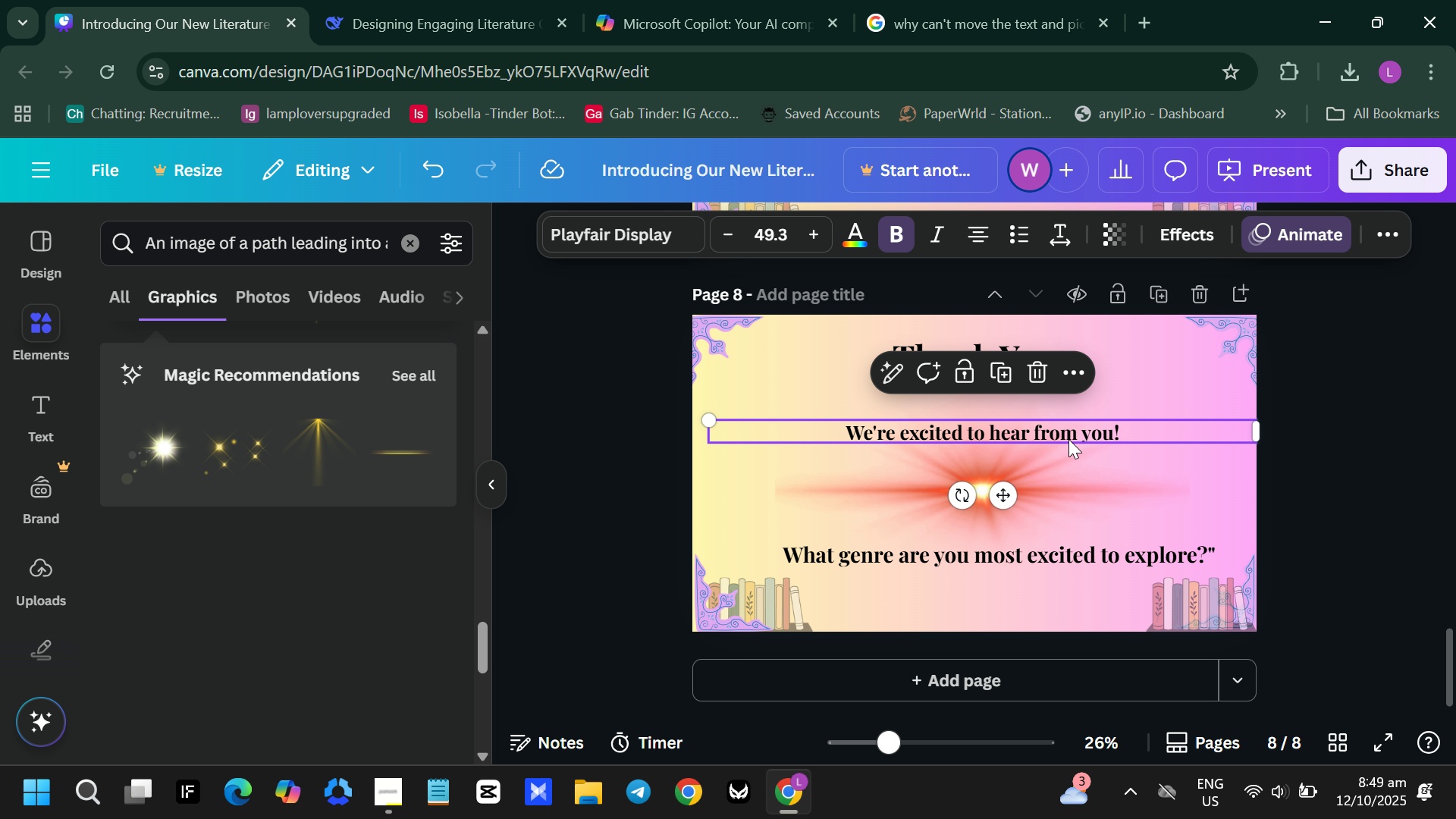 
double_click([1068, 439])
 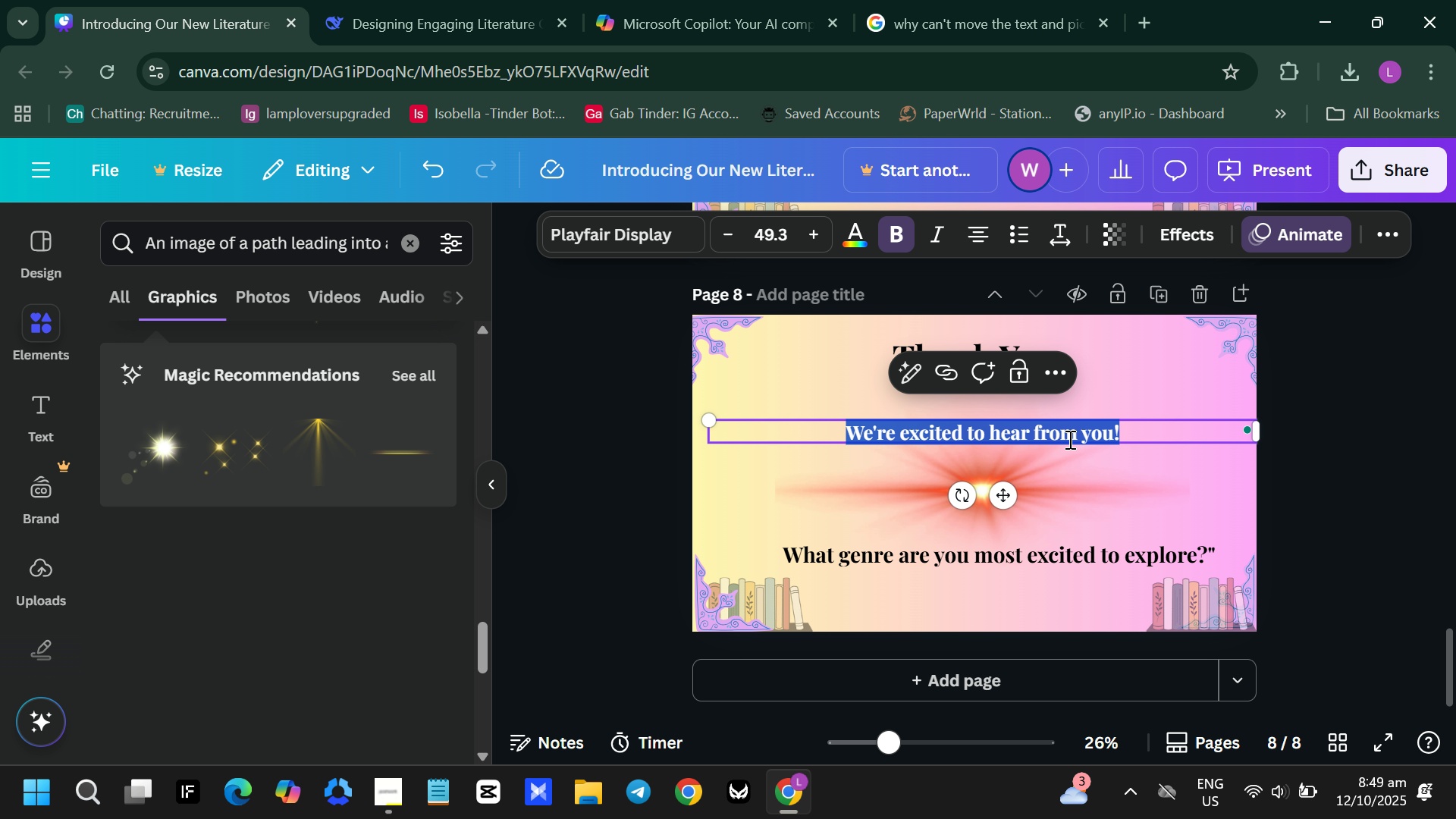 
key(Control+ControlLeft)
 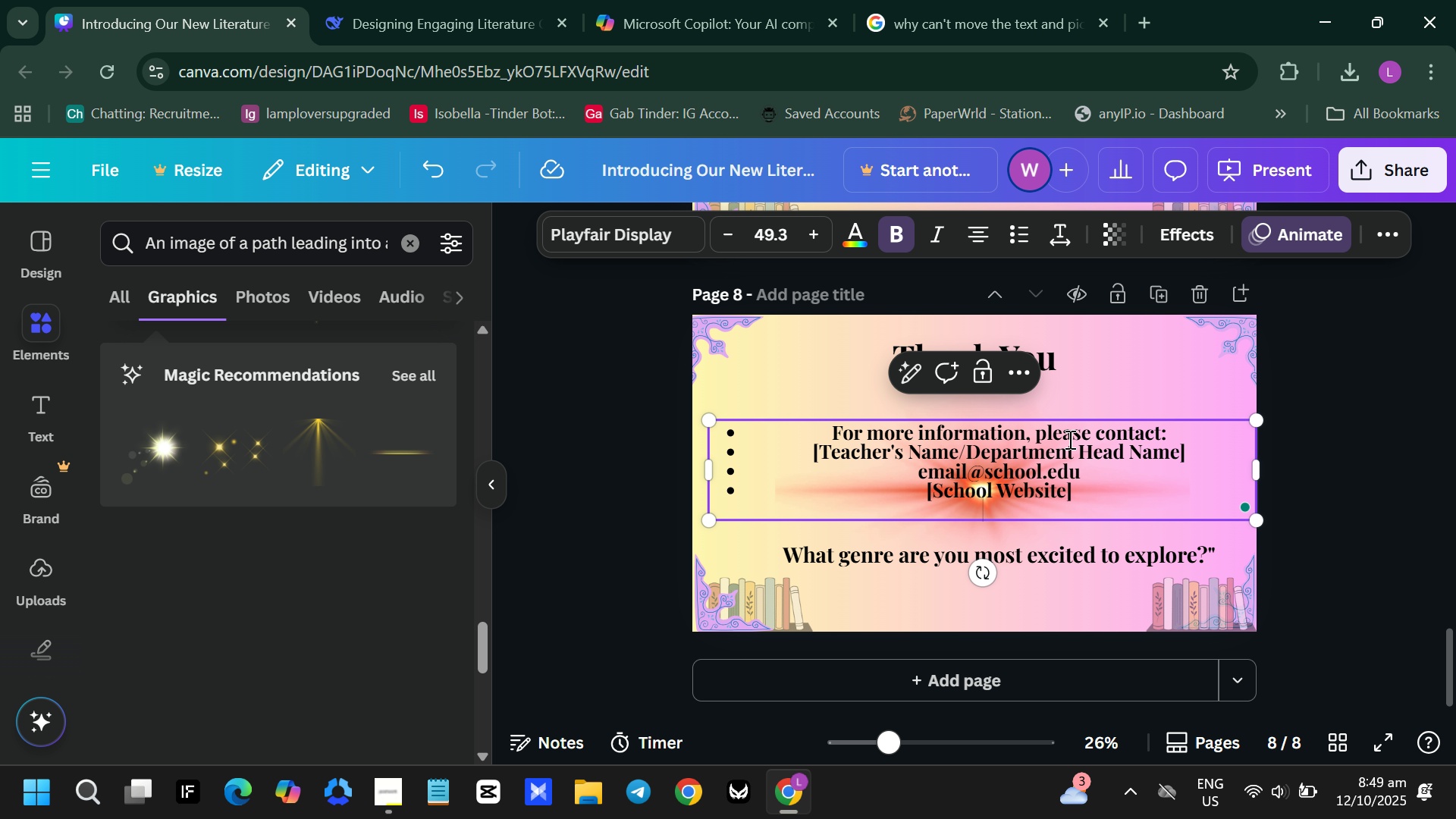 
key(Control+V)
 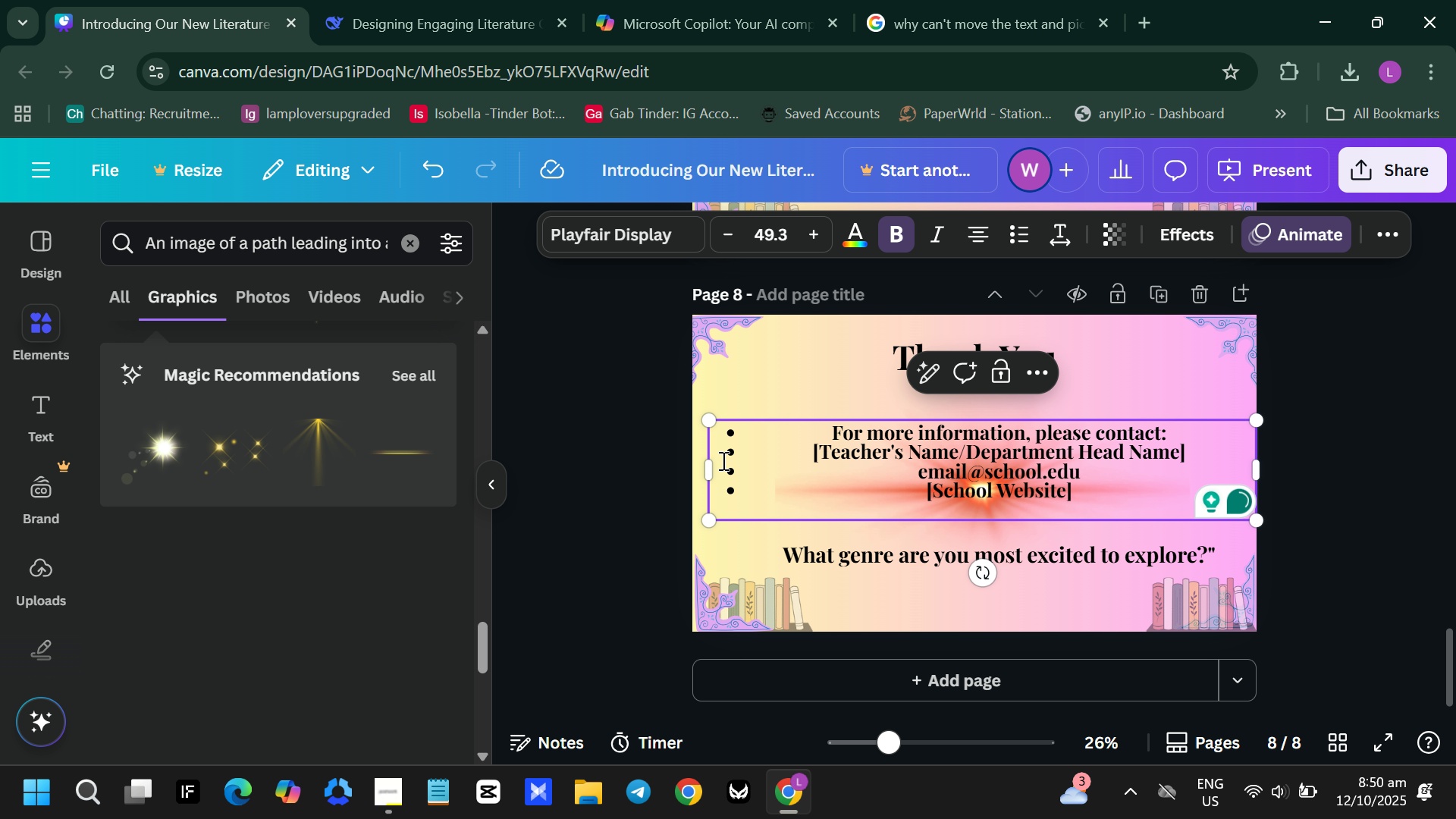 
left_click([770, 488])
 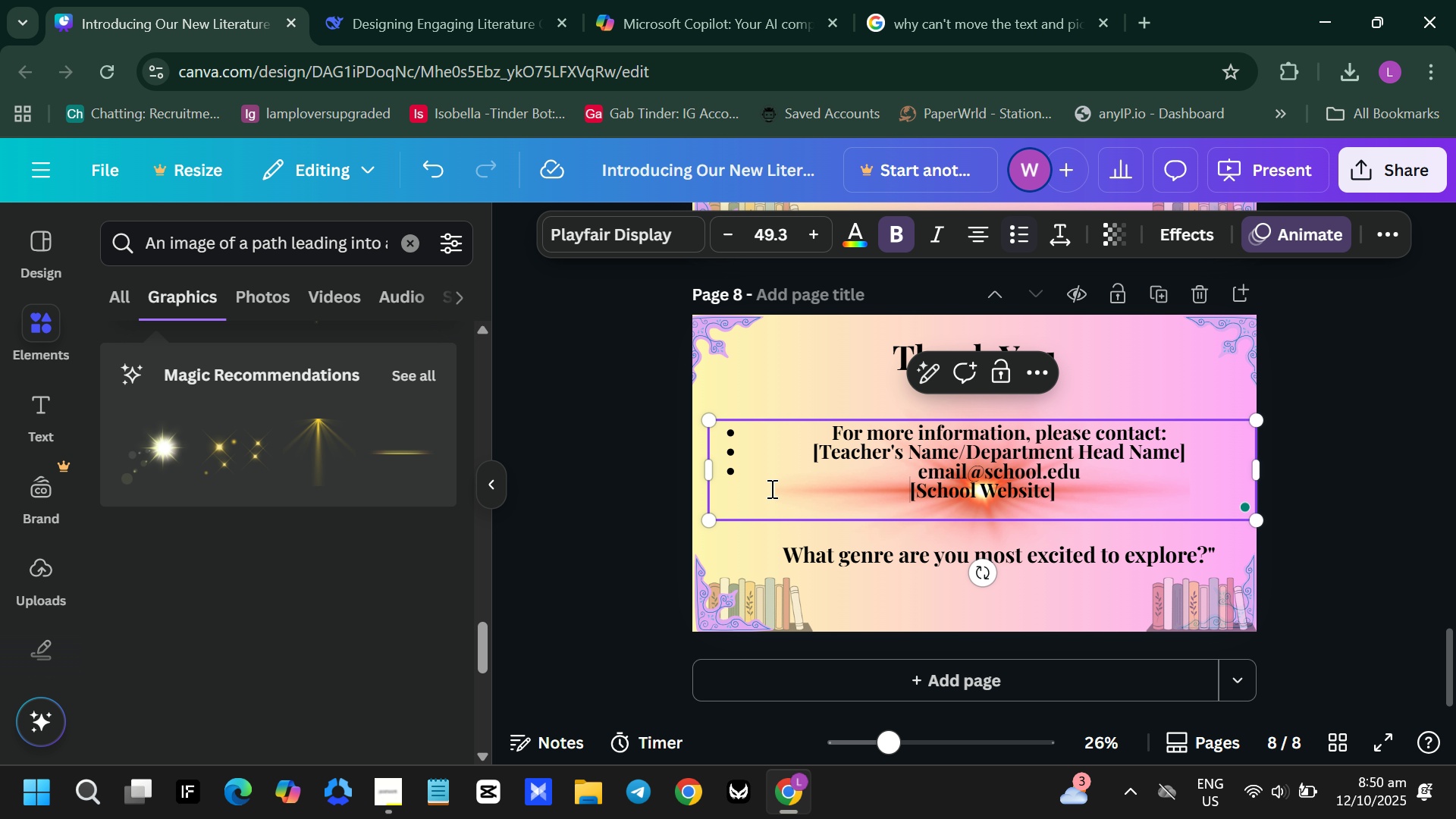 
key(Backspace)
 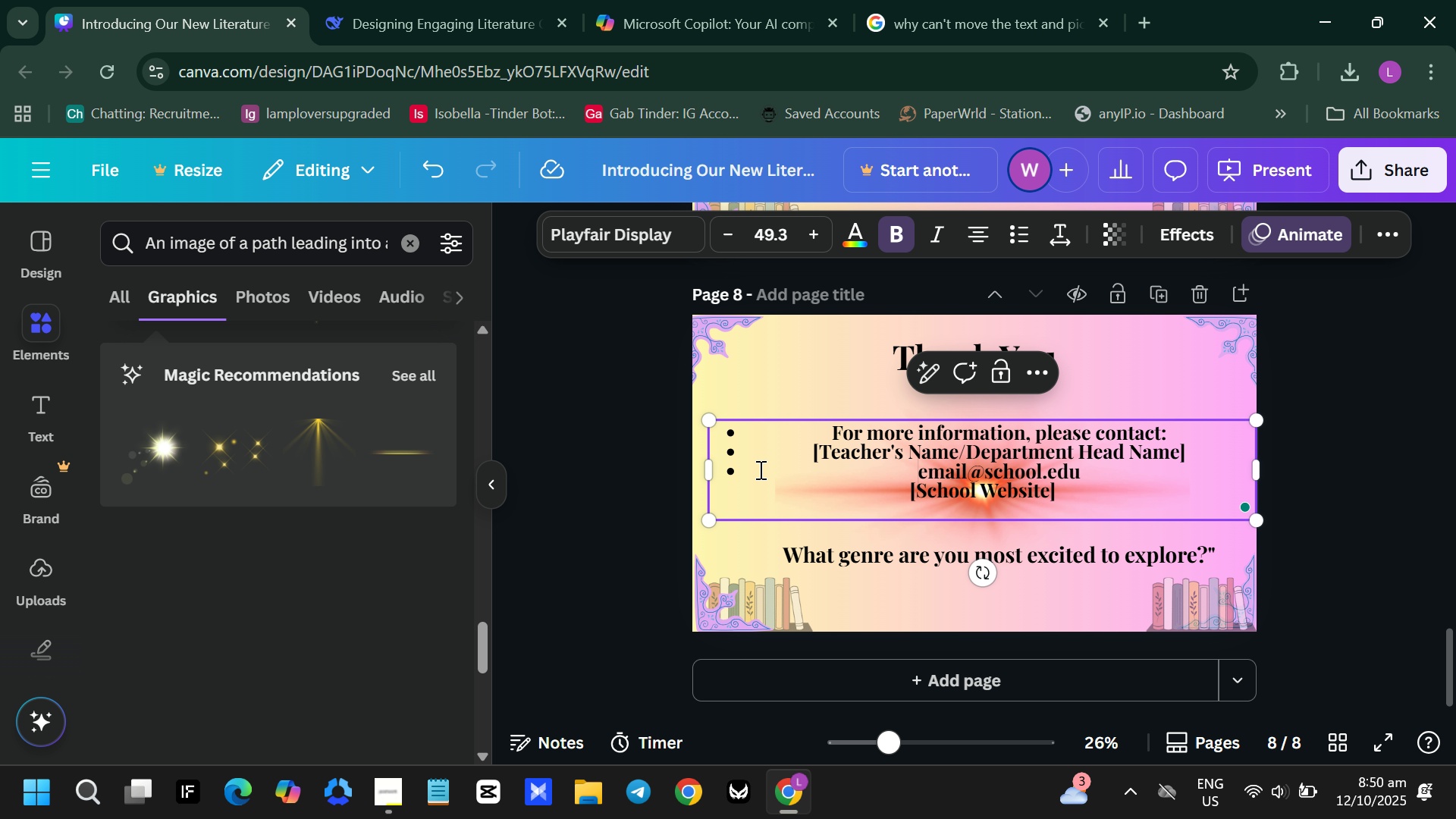 
left_click([759, 469])
 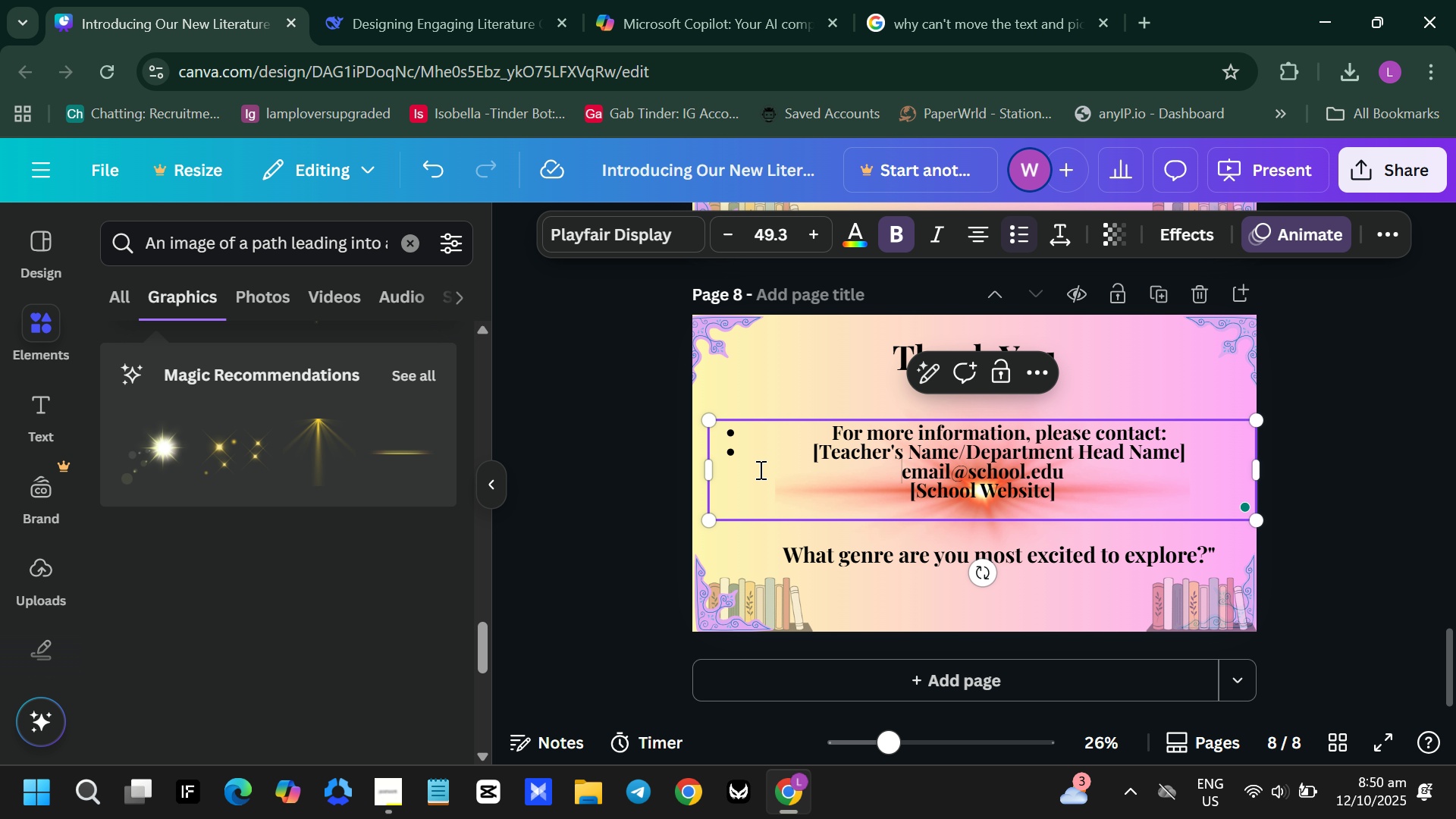 
key(Backspace)
 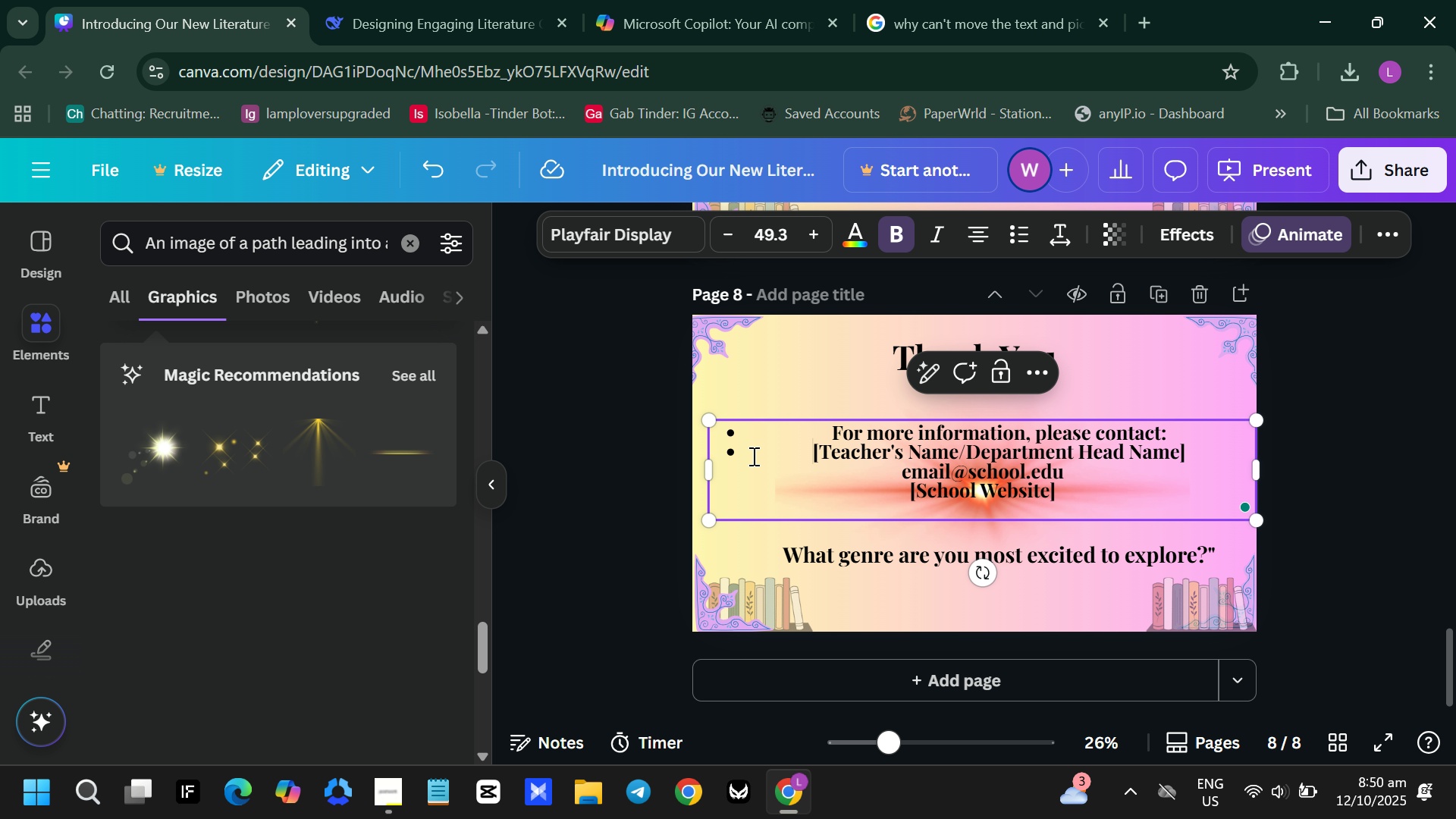 
key(Backspace)
 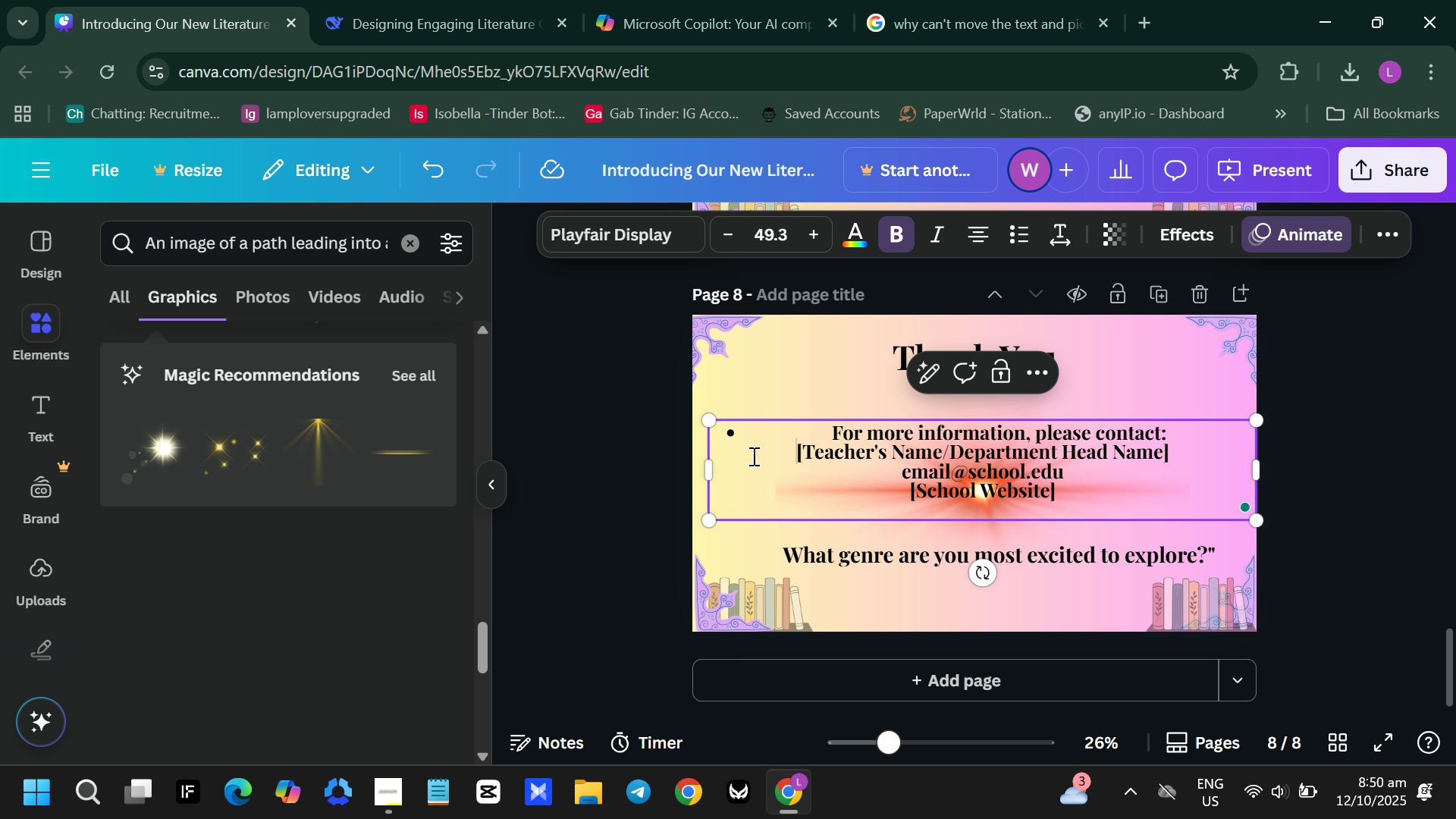 
left_click([752, 456])
 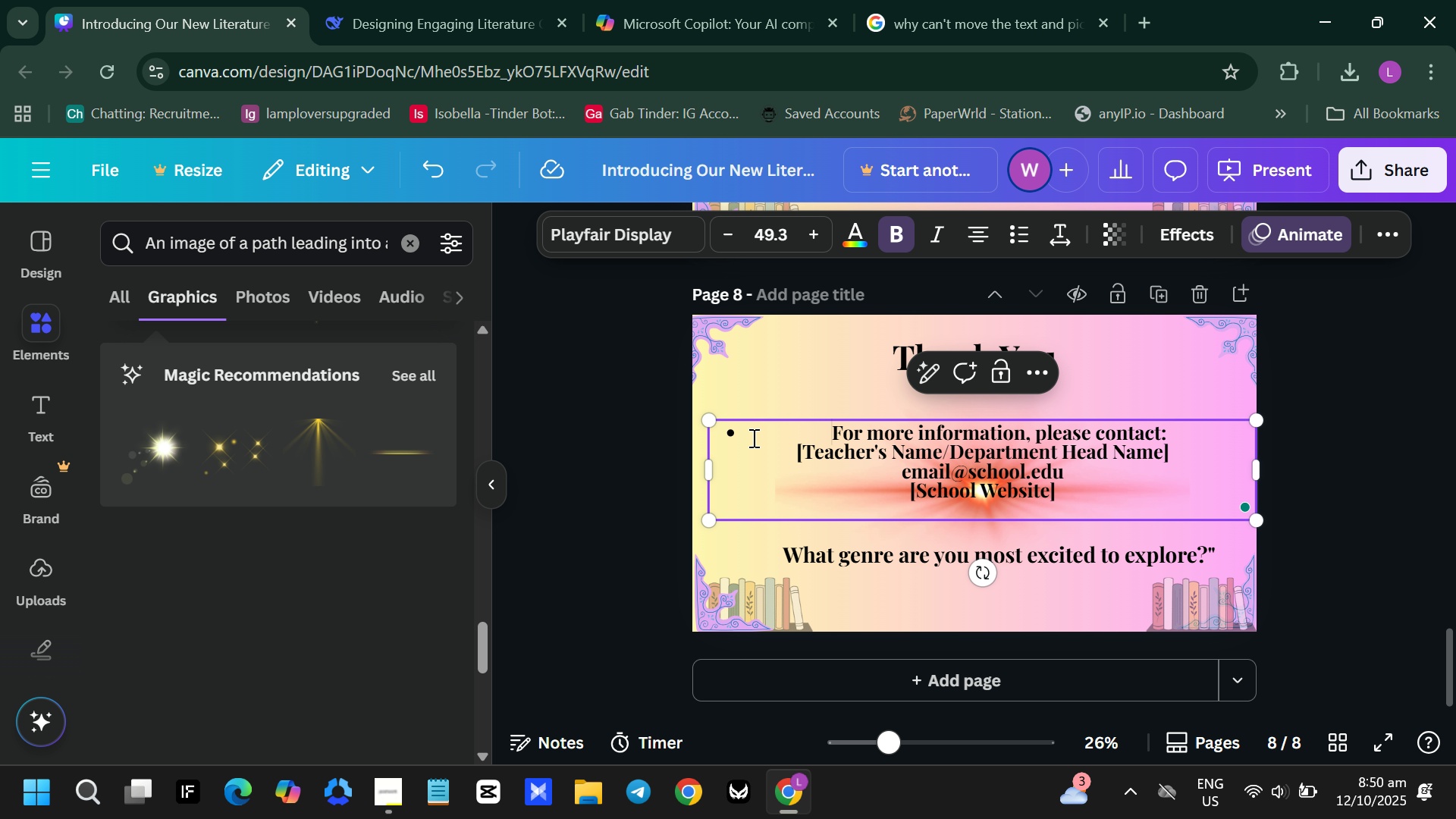 
key(Backspace)
 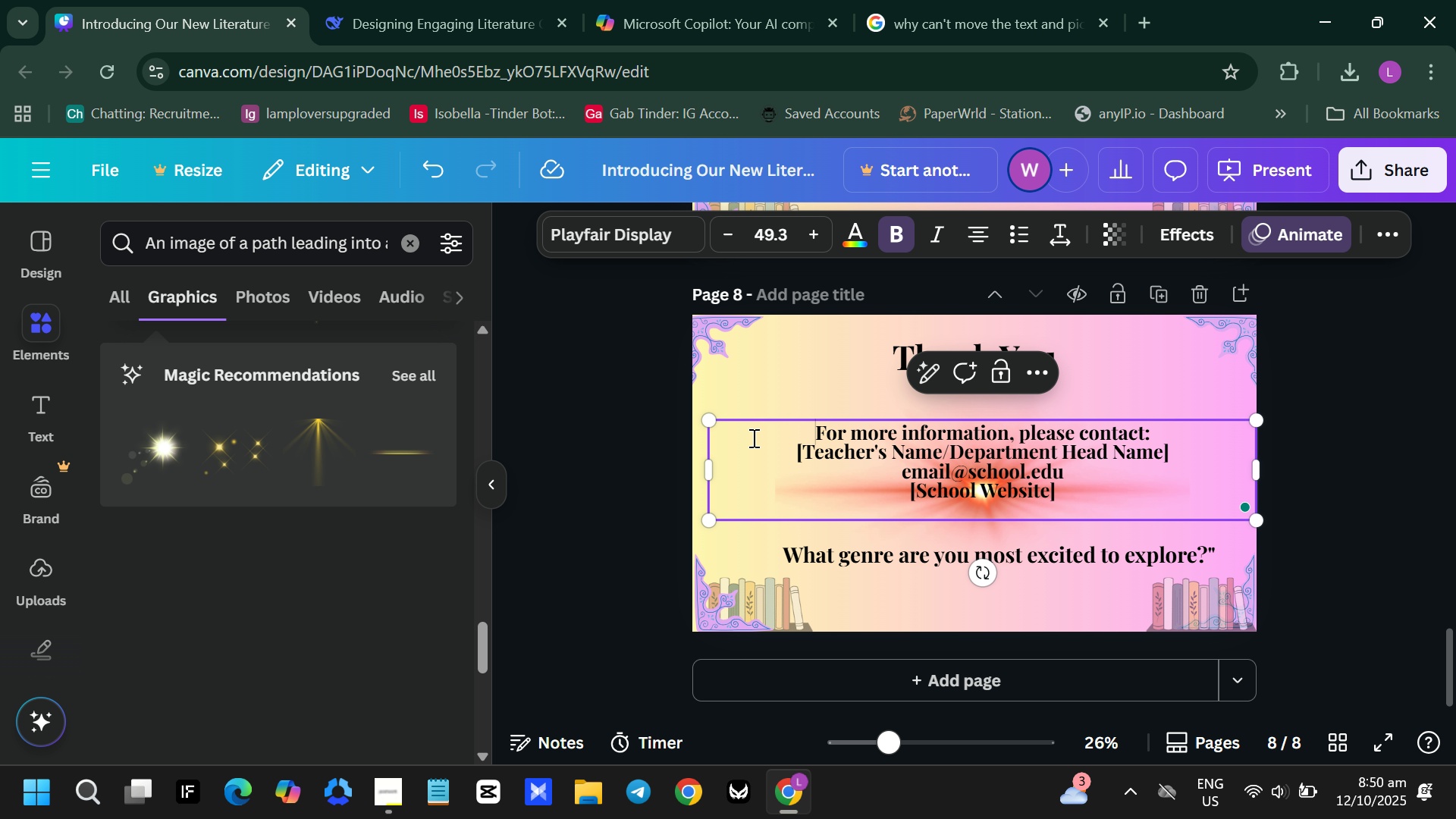 
left_click([752, 438])
 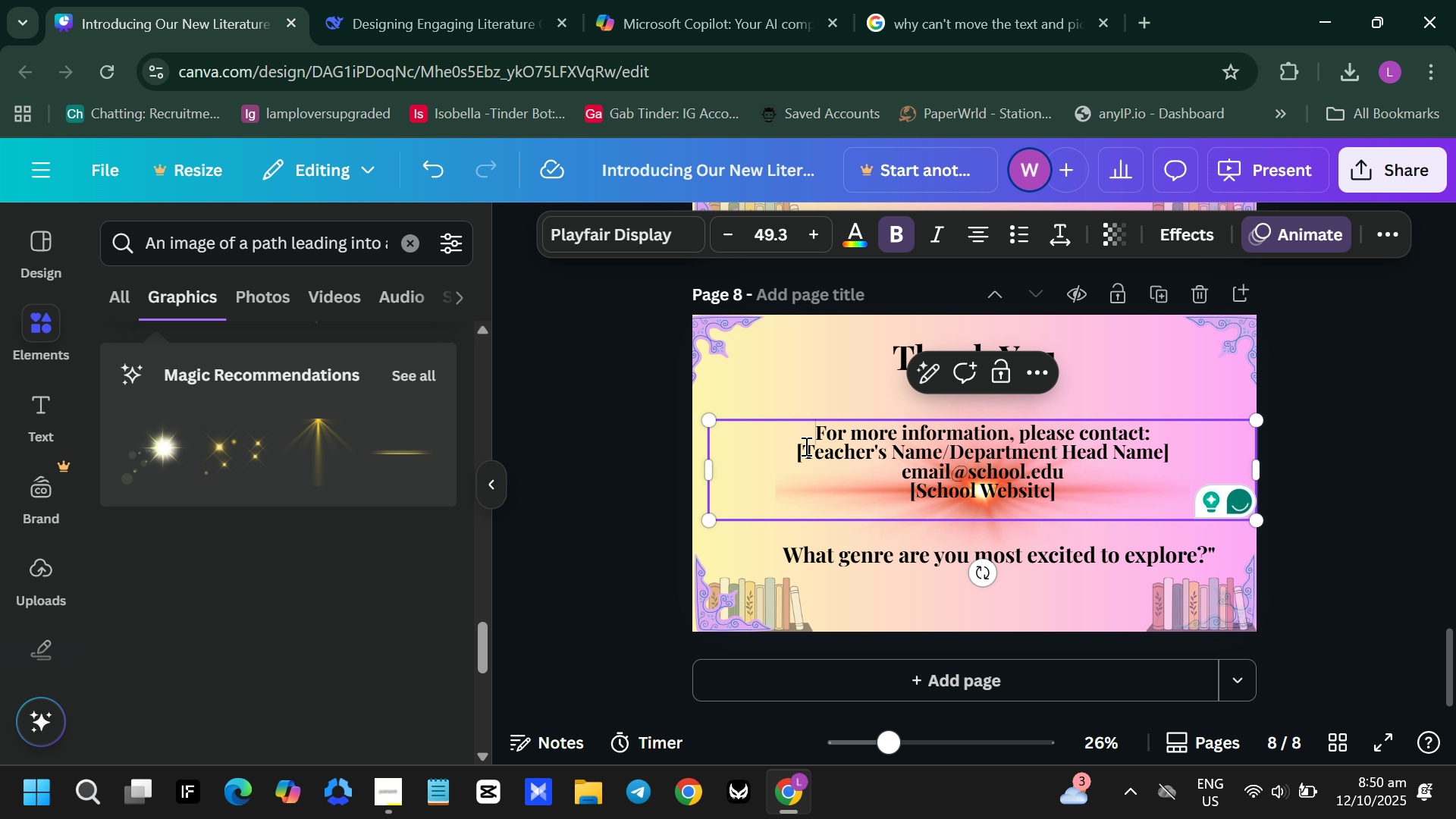 
left_click_drag(start_coordinate=[792, 451], to_coordinate=[1182, 444])
 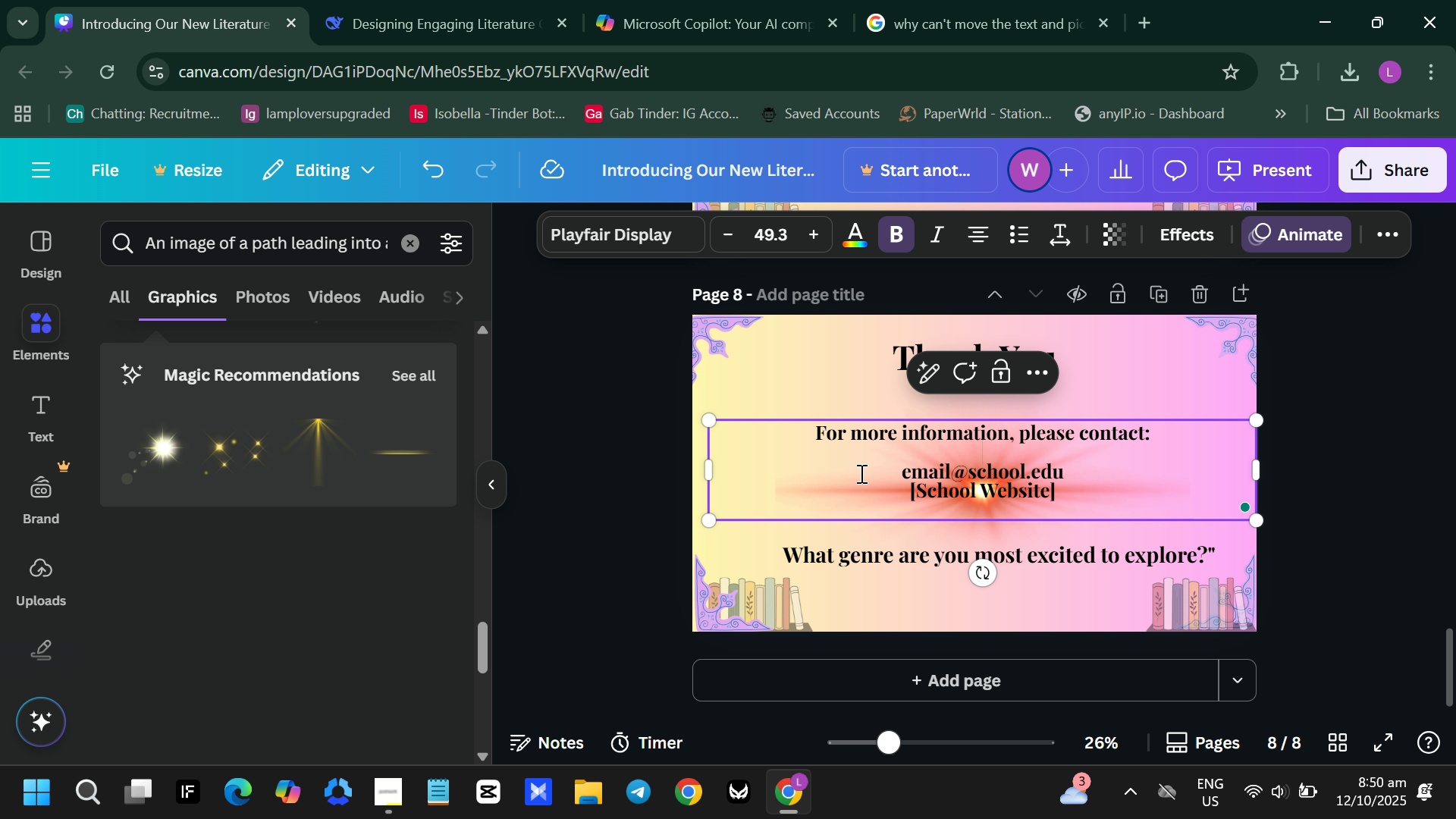 
key(Backspace)
 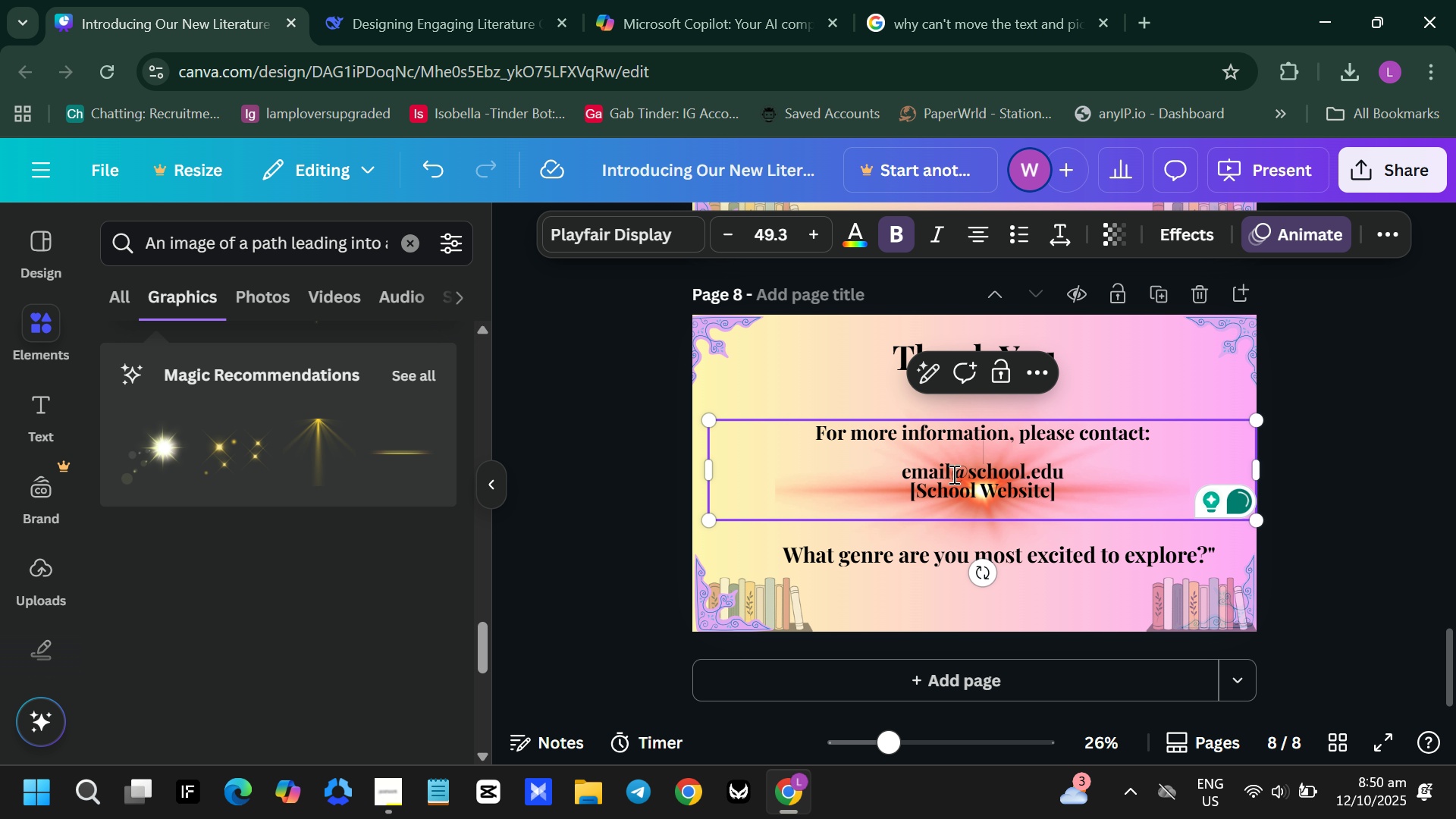 
left_click_drag(start_coordinate=[952, 474], to_coordinate=[896, 474])
 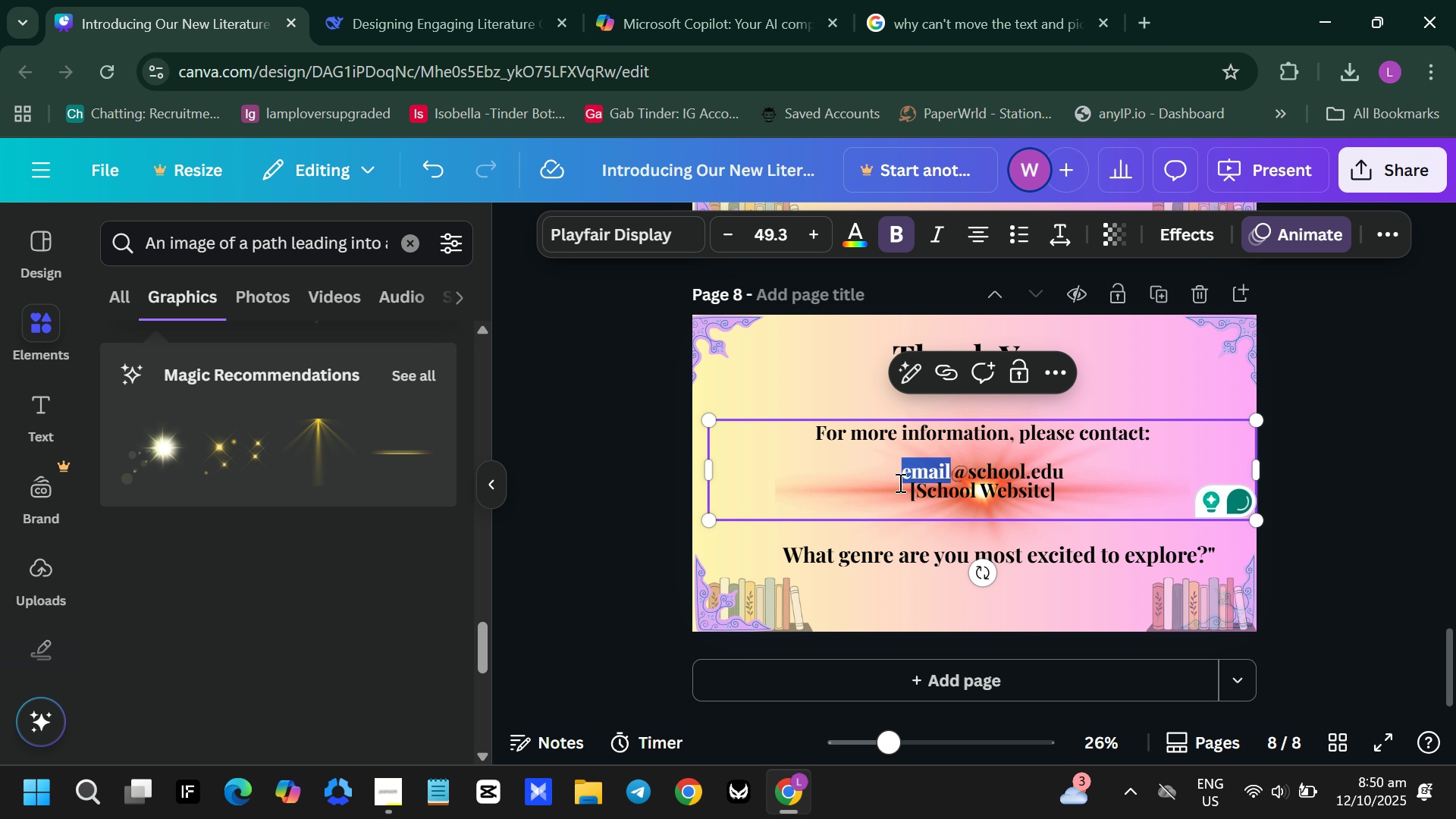 
type(meytehighschil)
key(Backspace)
key(Backspace)
type(ool)
 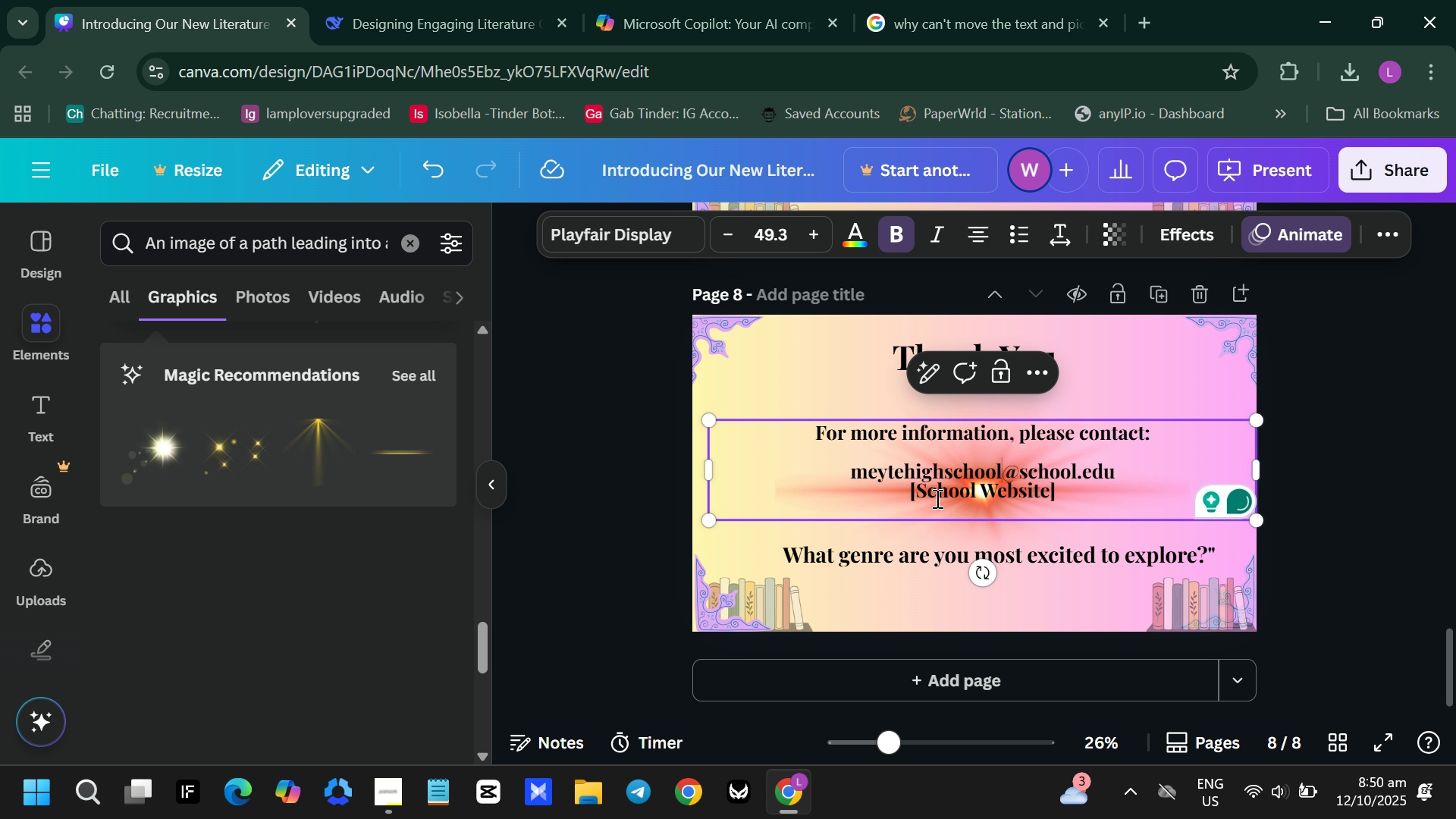 
double_click([936, 498])
 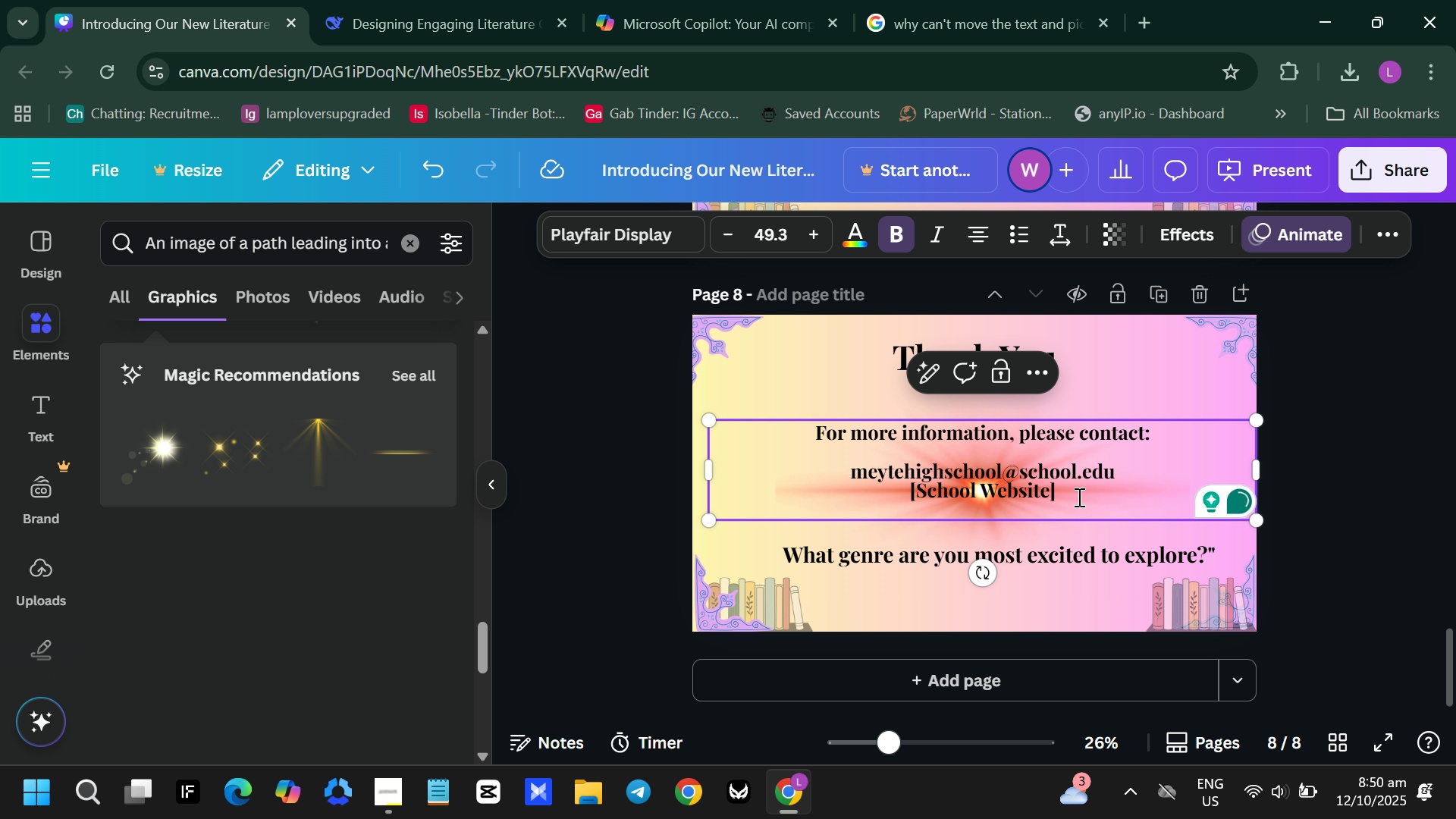 
left_click_drag(start_coordinate=[1078, 497], to_coordinate=[910, 496])
 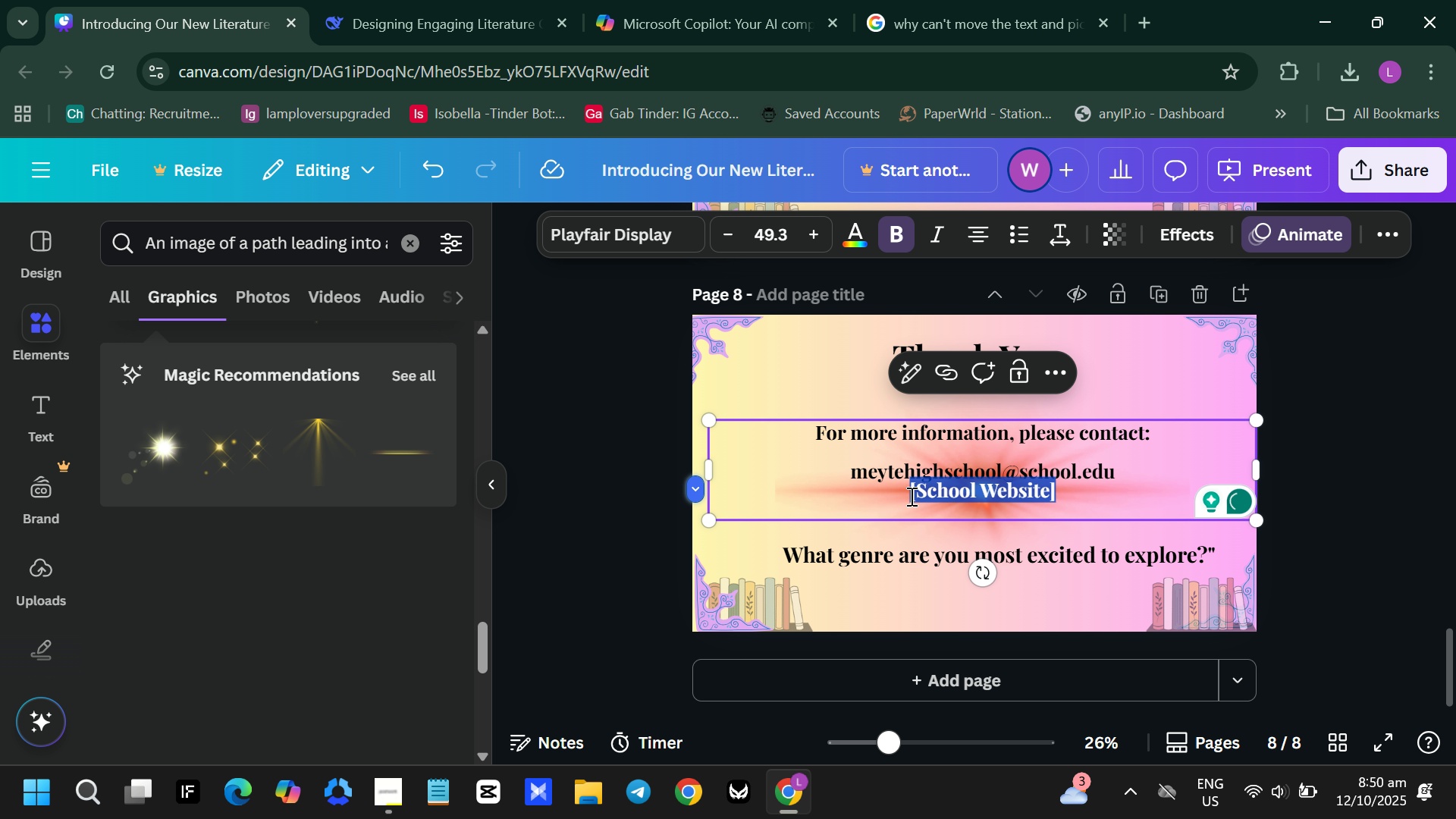 
key(Backspace)
 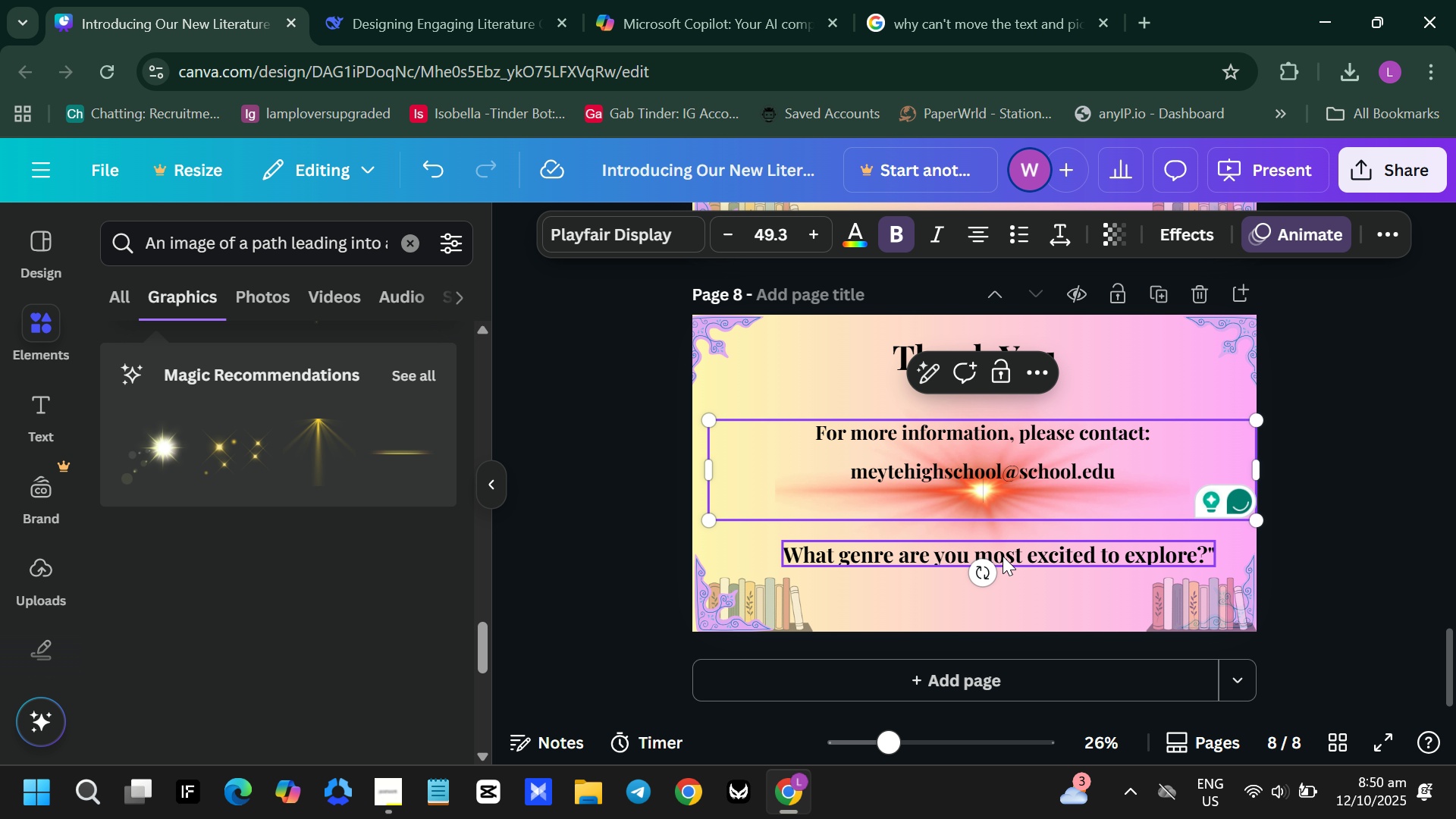 
left_click([382, 0])
 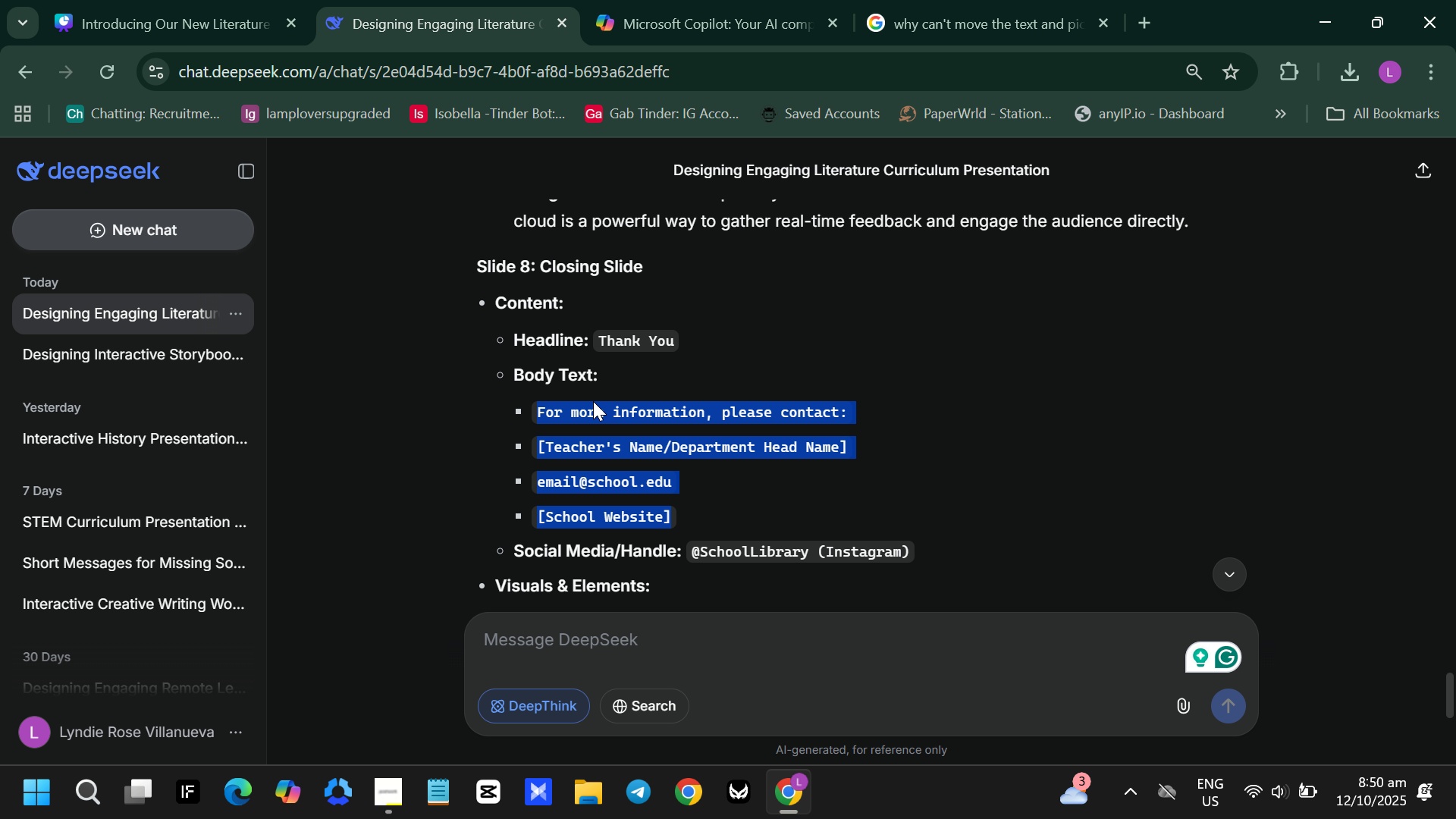 
scroll: coordinate [620, 458], scroll_direction: down, amount: 1.0
 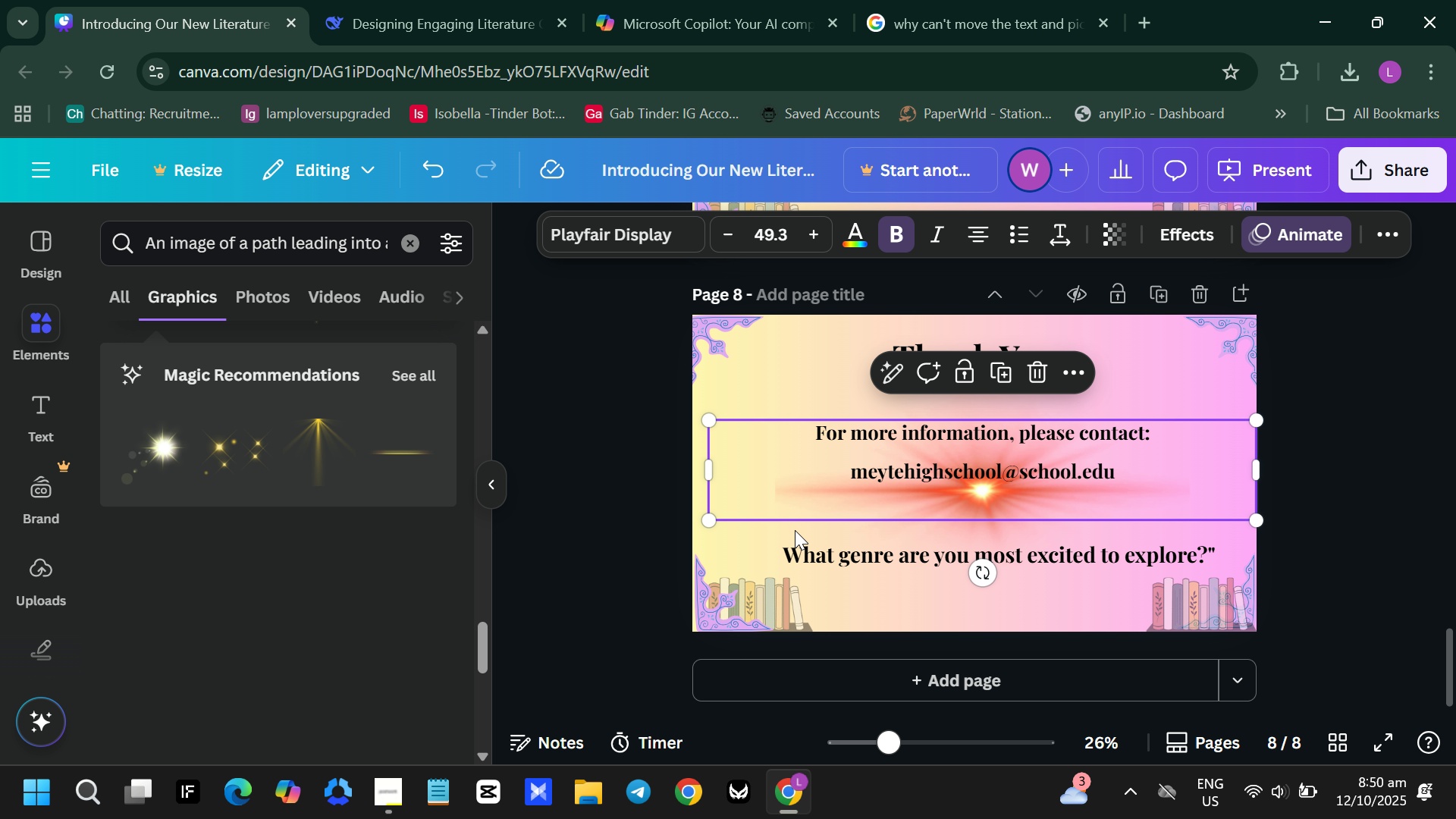 
left_click([838, 556])
 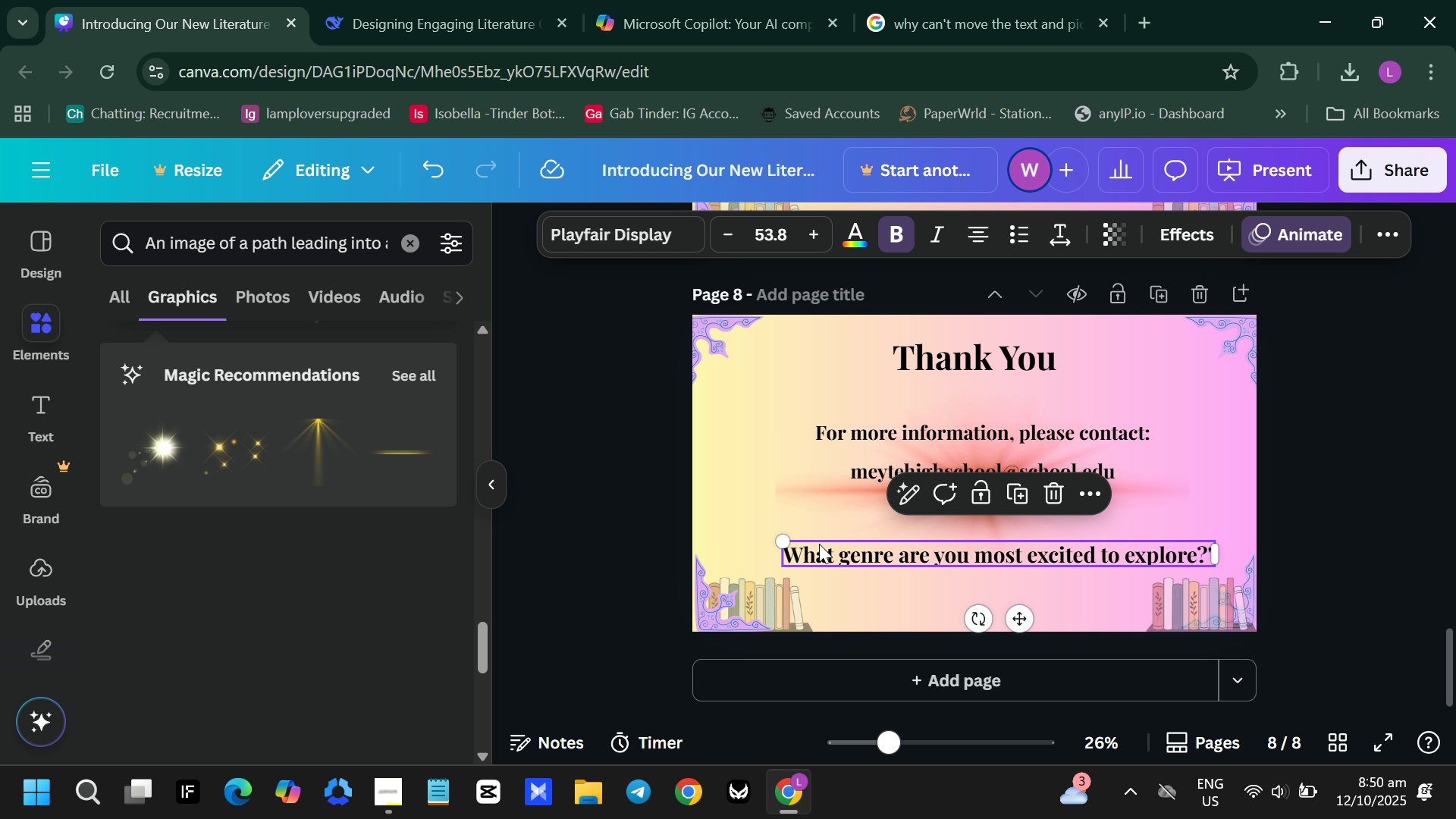 
key(Backspace)
 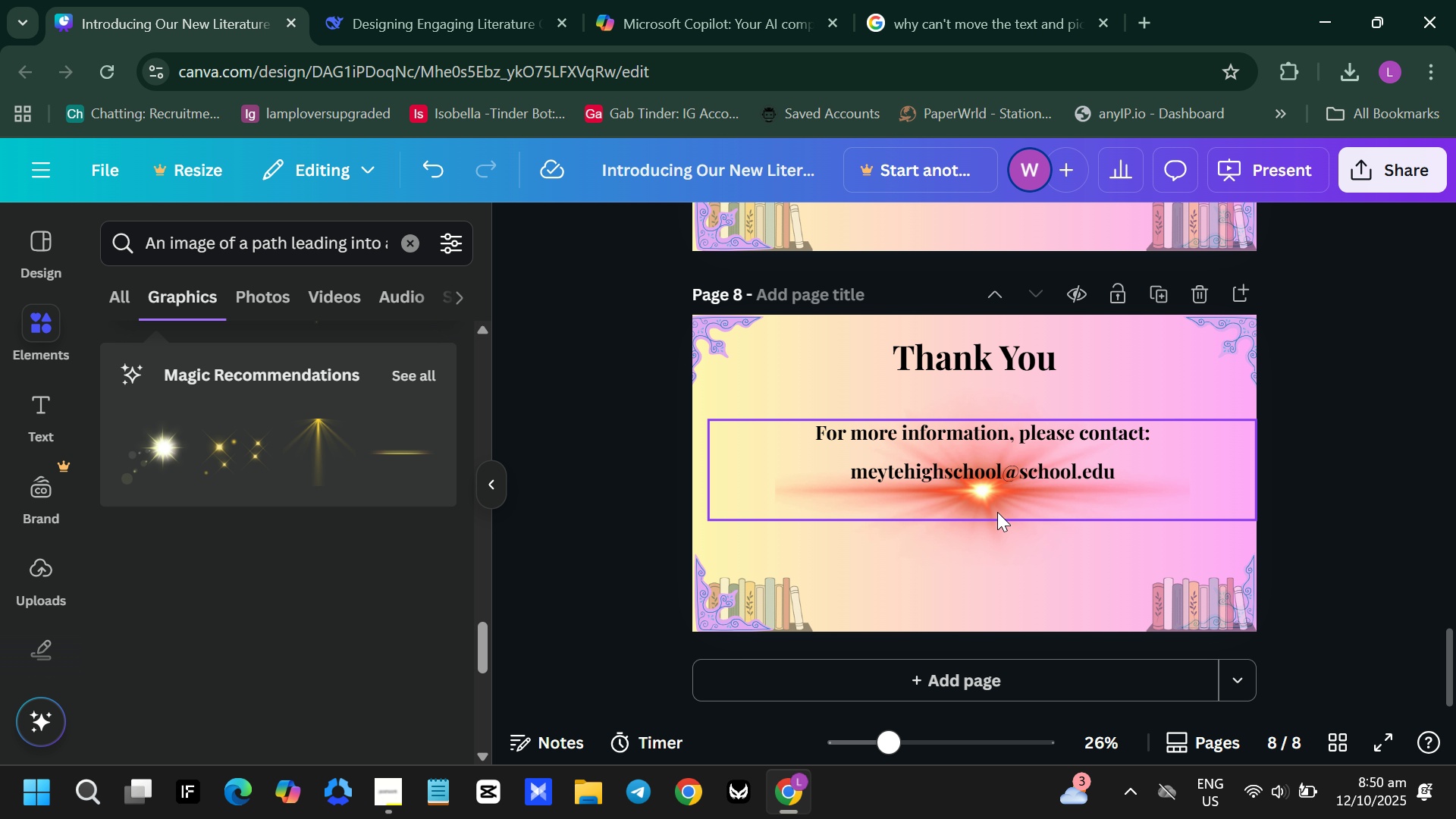 
left_click([987, 504])
 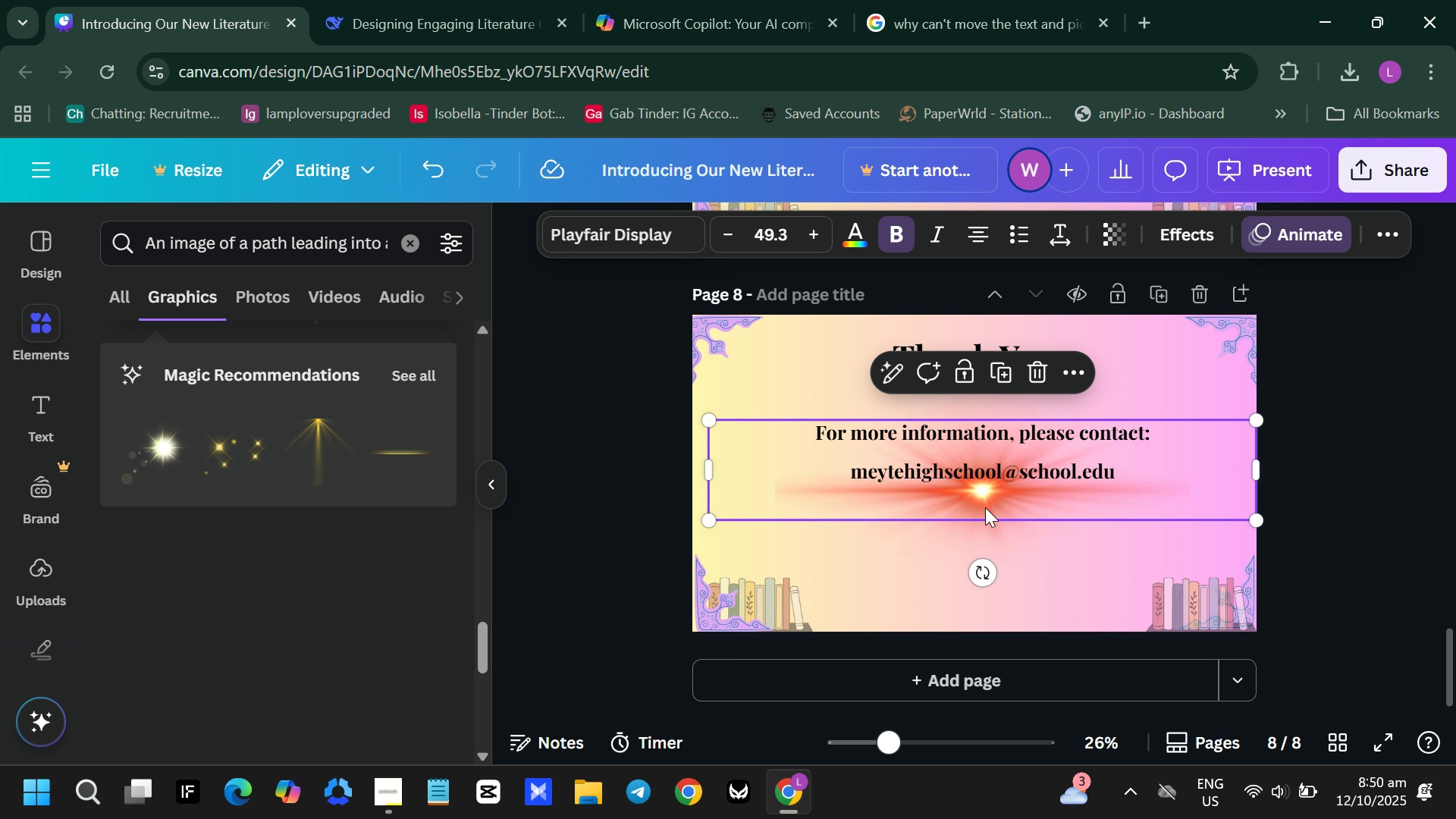 
left_click_drag(start_coordinate=[987, 504], to_coordinate=[980, 538])
 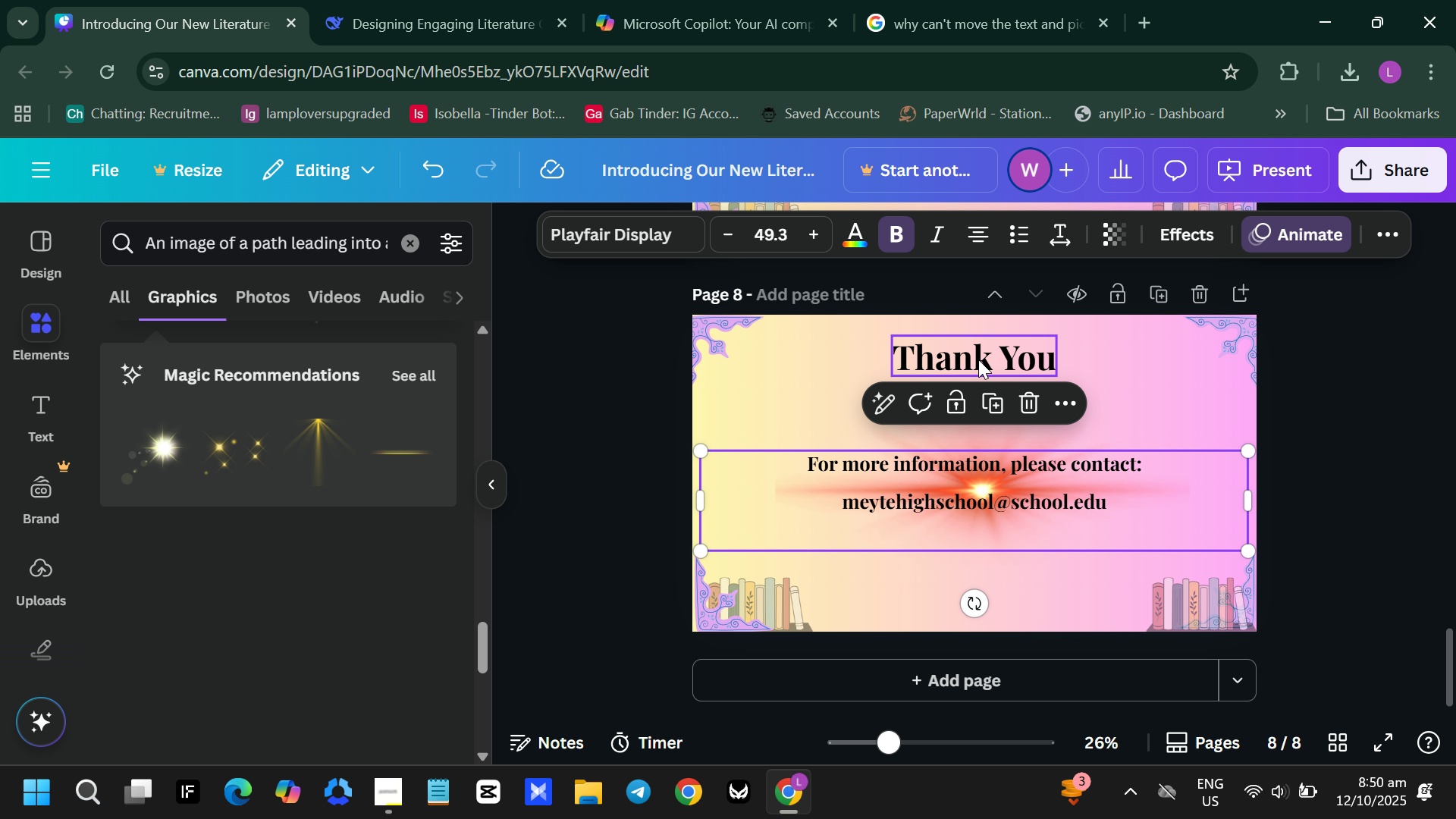 
left_click([978, 359])
 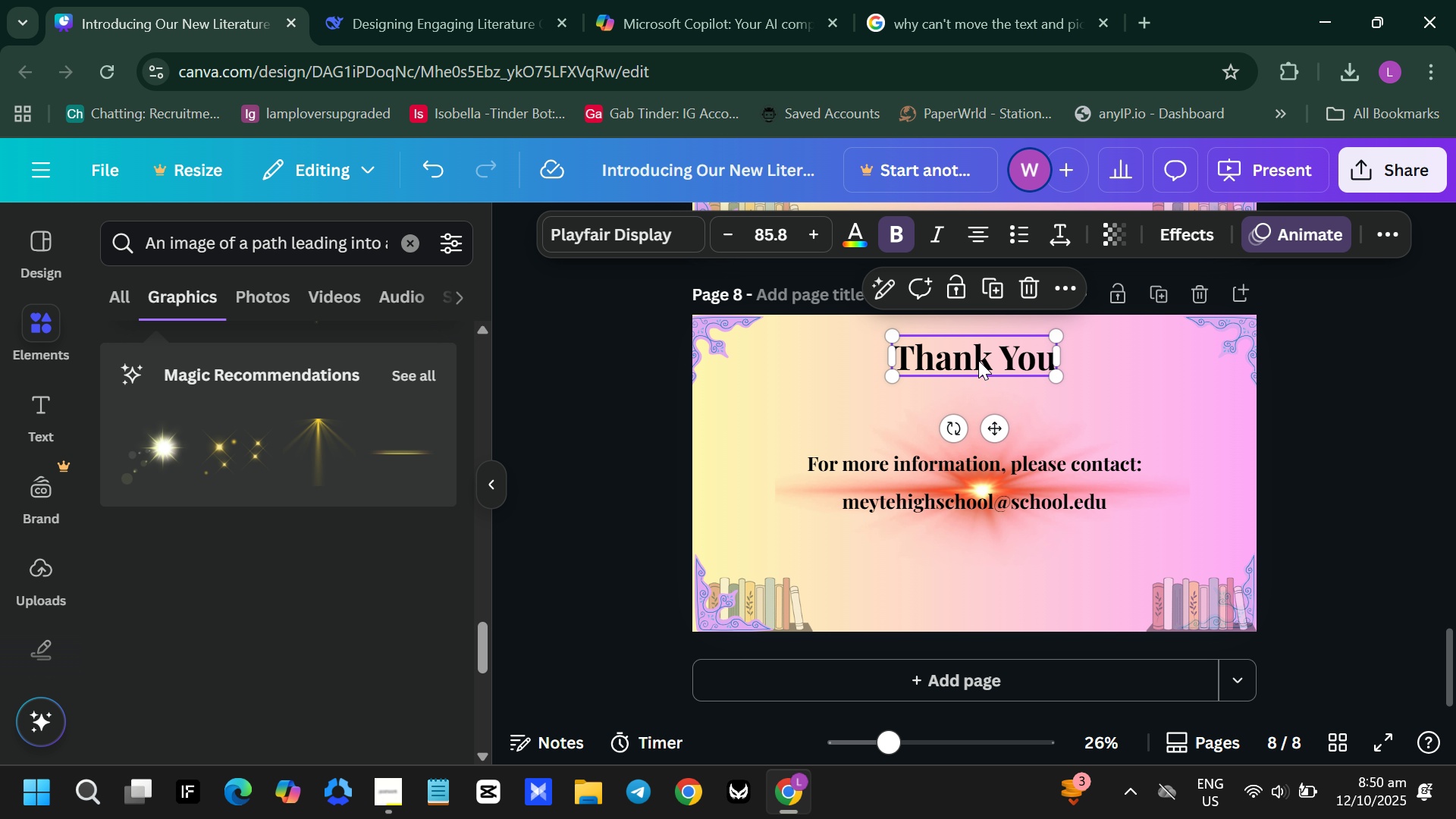 
left_click_drag(start_coordinate=[978, 359], to_coordinate=[978, 395])
 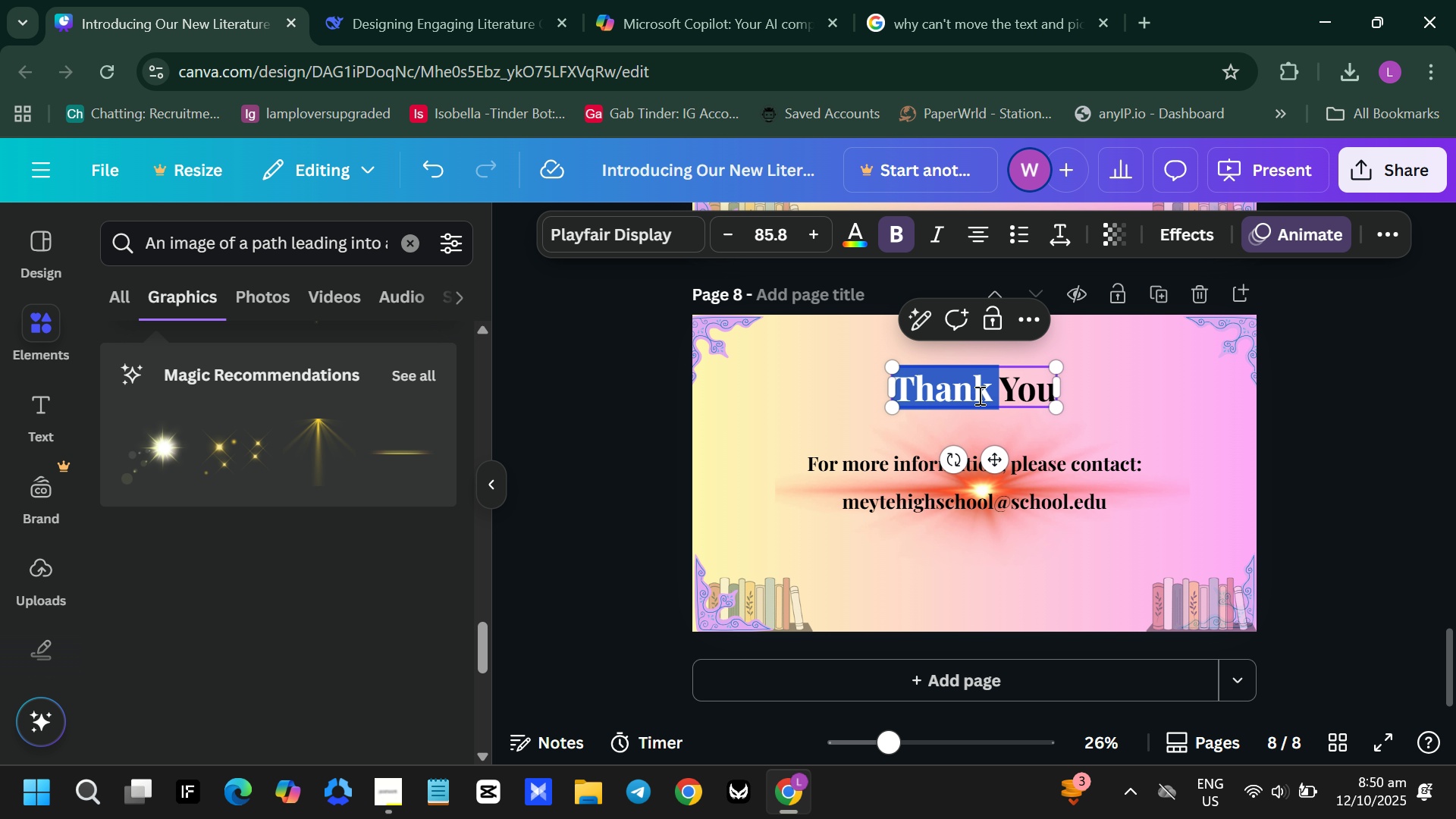 
double_click([978, 395])
 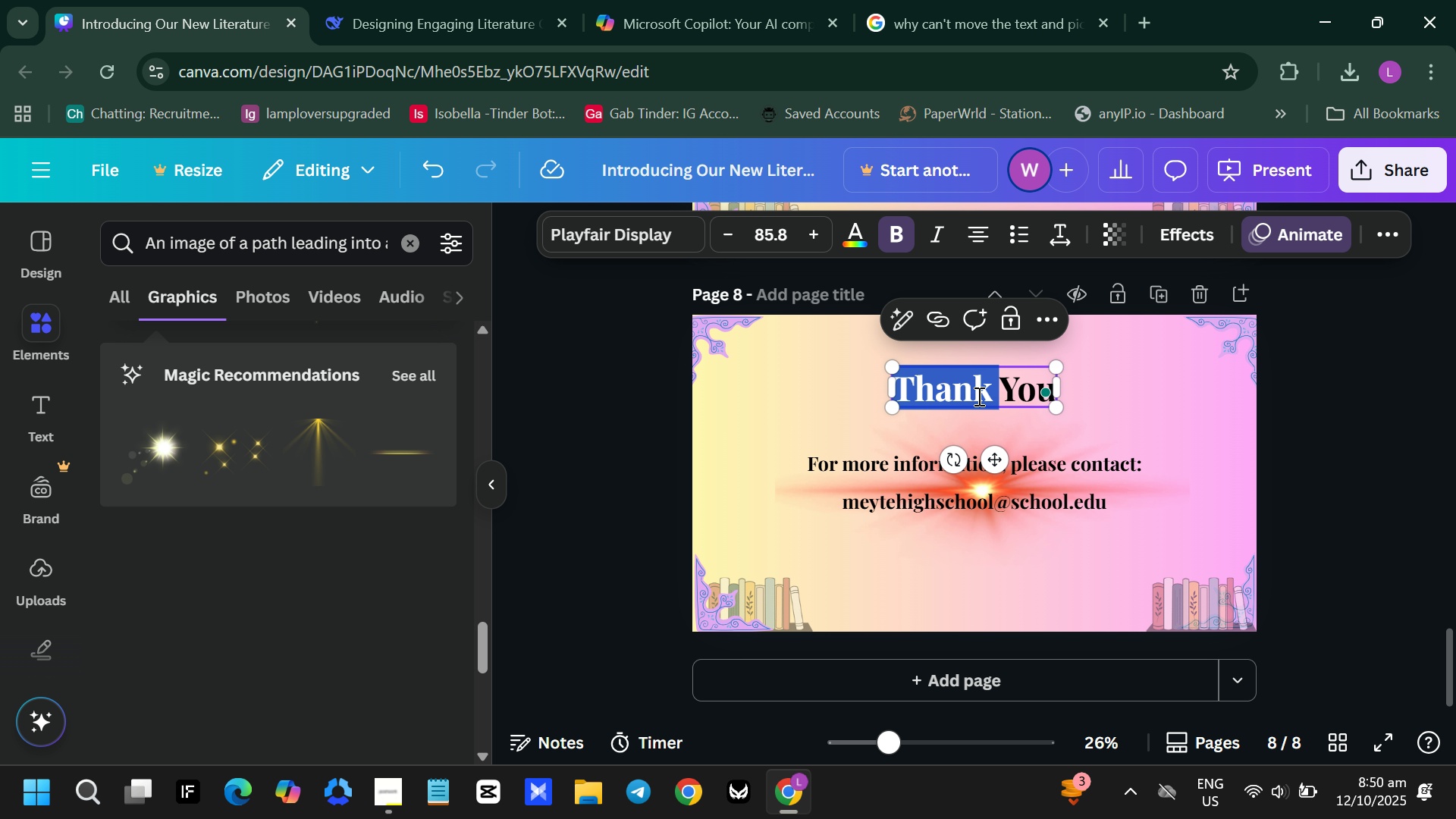 
key(Control+A)
 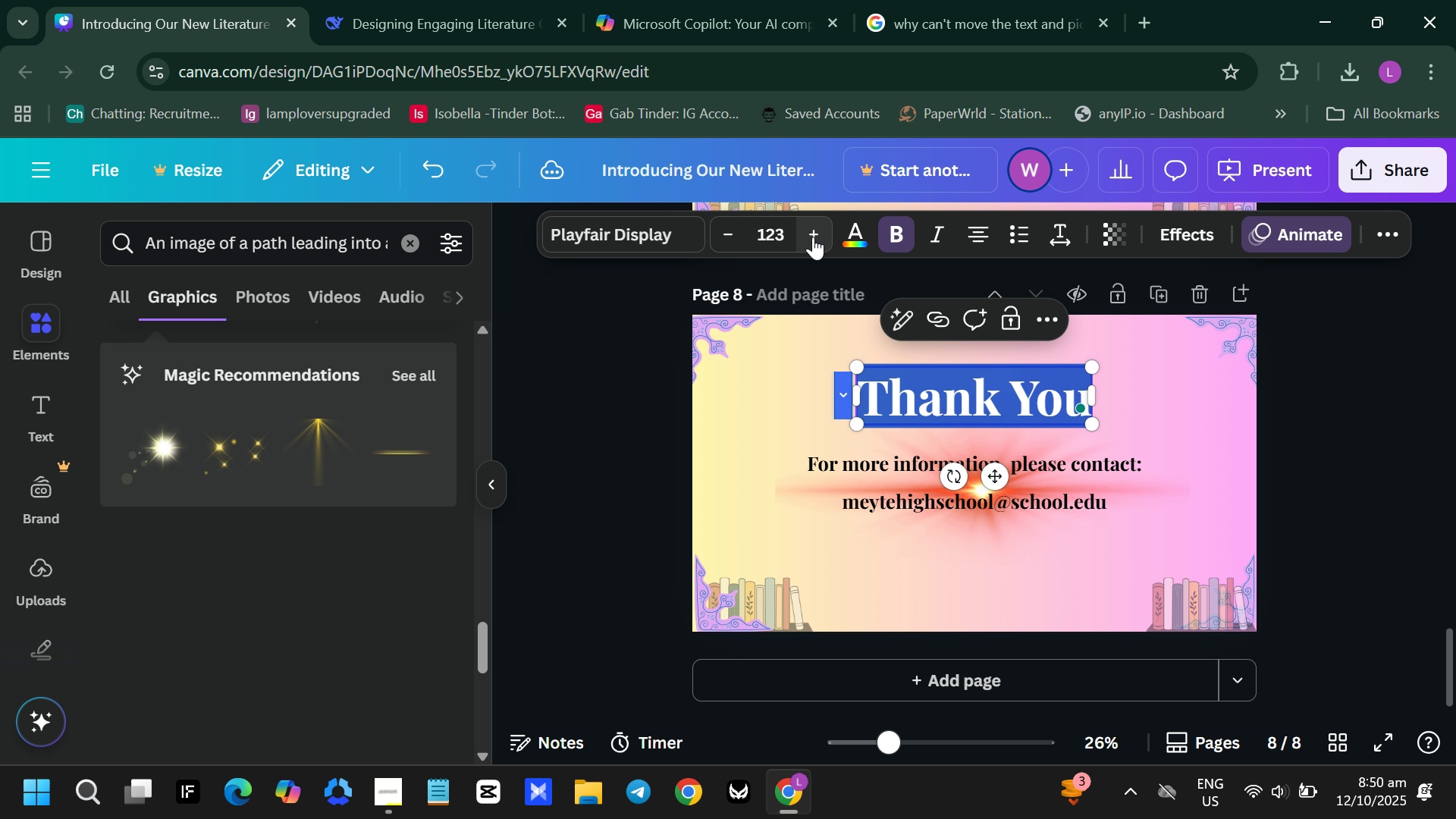 
wait(6.56)
 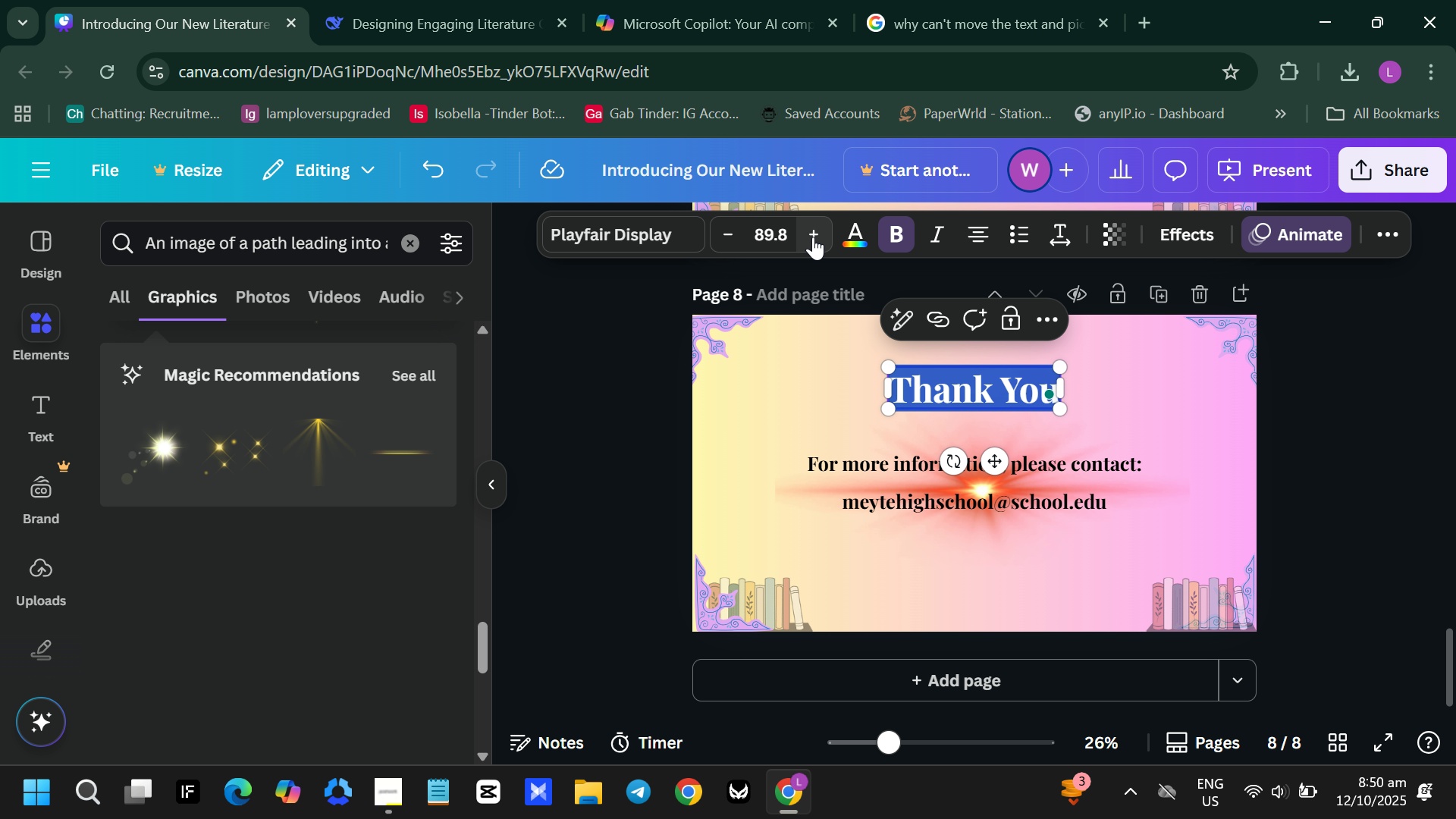 
left_click([813, 237])
 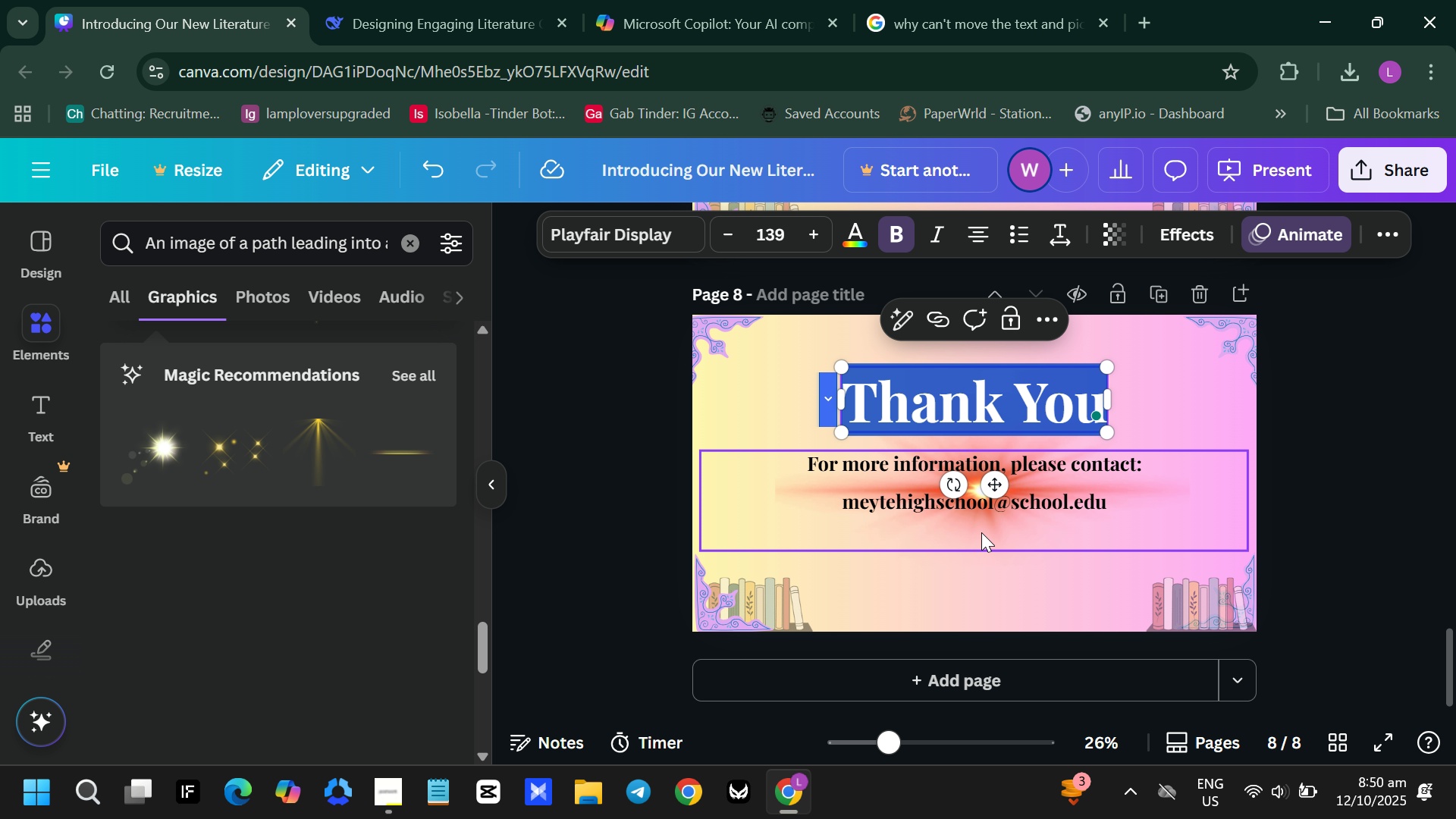 
left_click_drag(start_coordinate=[1011, 534], to_coordinate=[1000, 595])
 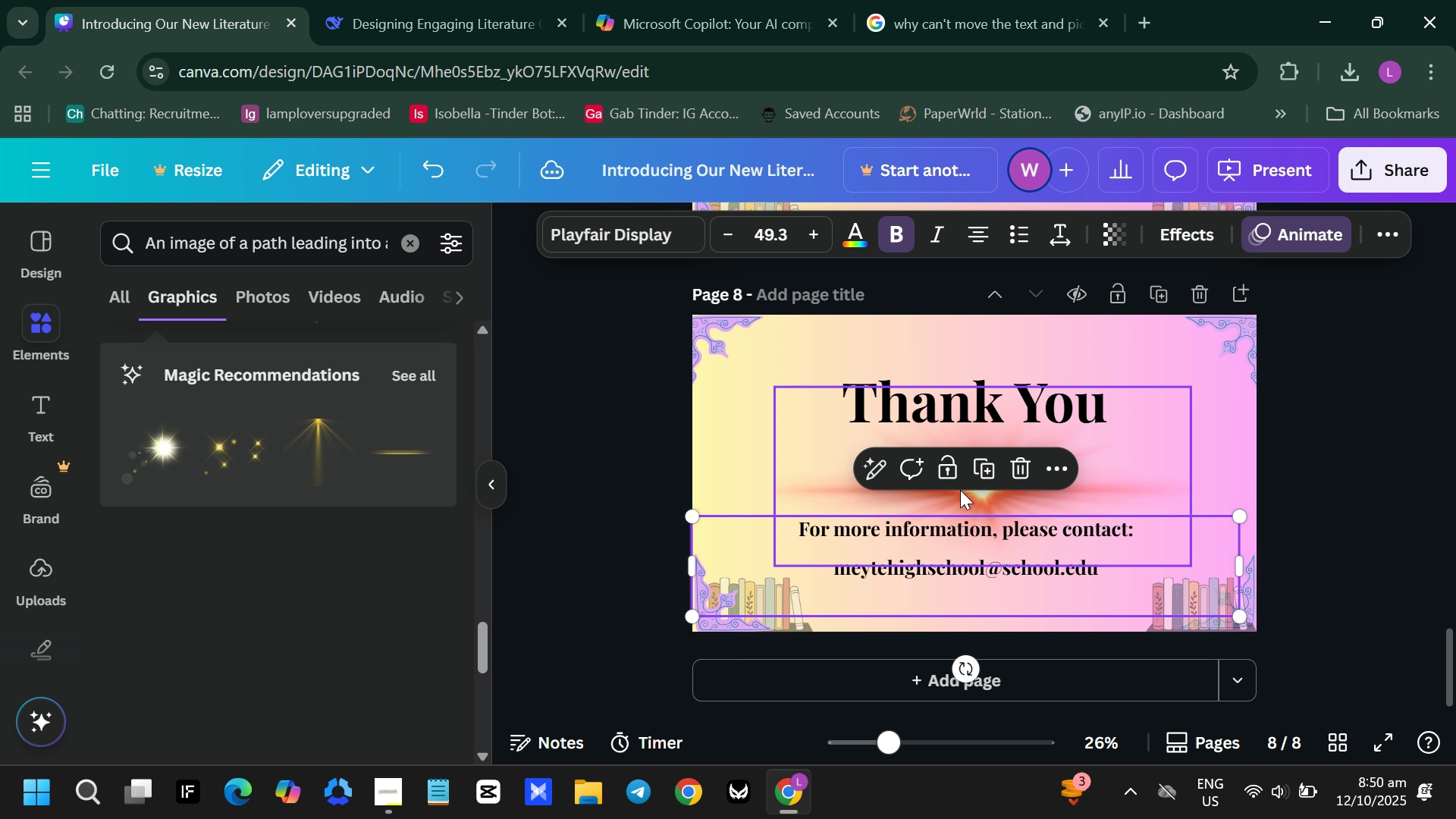 
left_click_drag(start_coordinate=[960, 490], to_coordinate=[939, 513])
 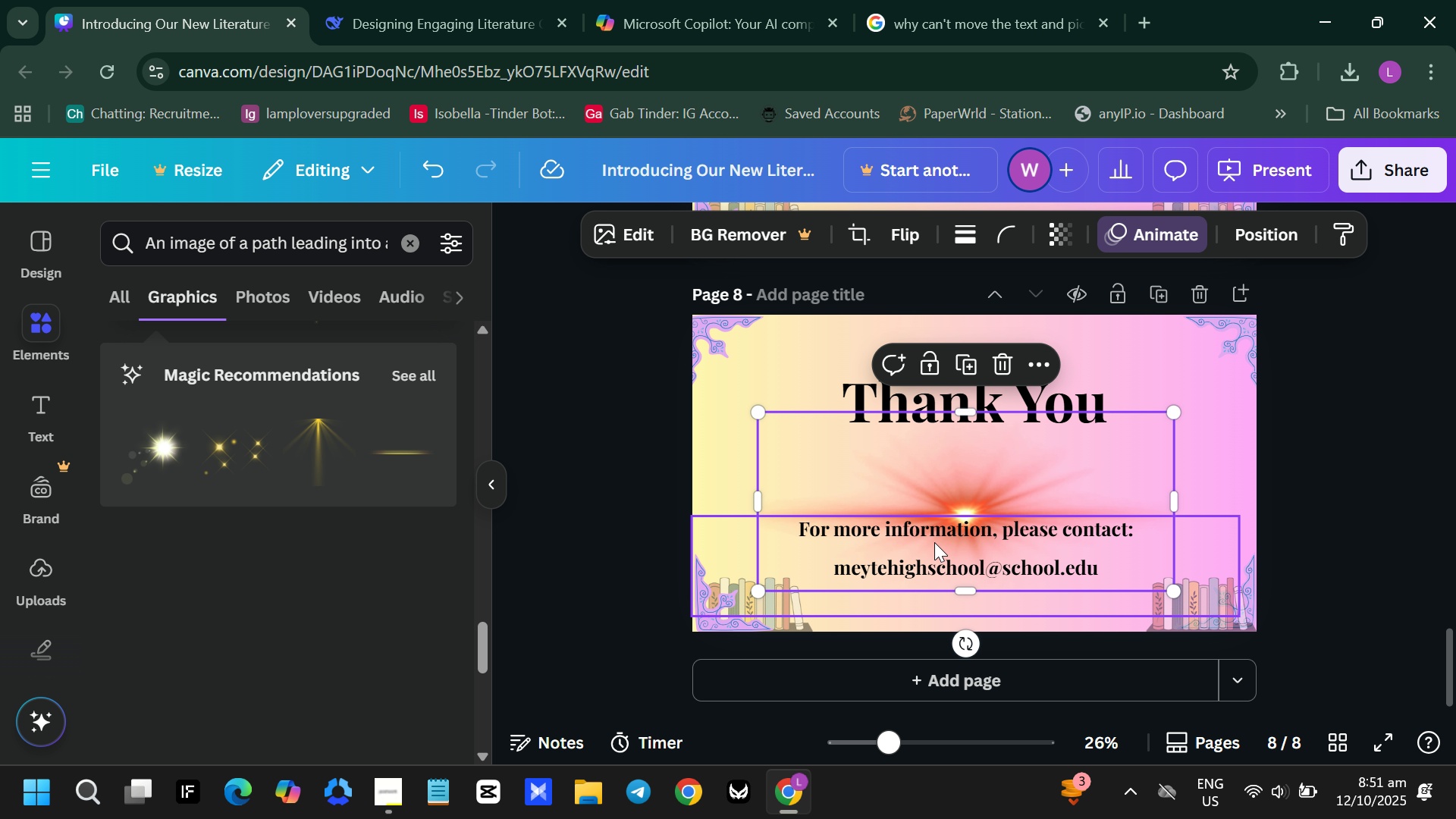 
left_click([984, 607])
 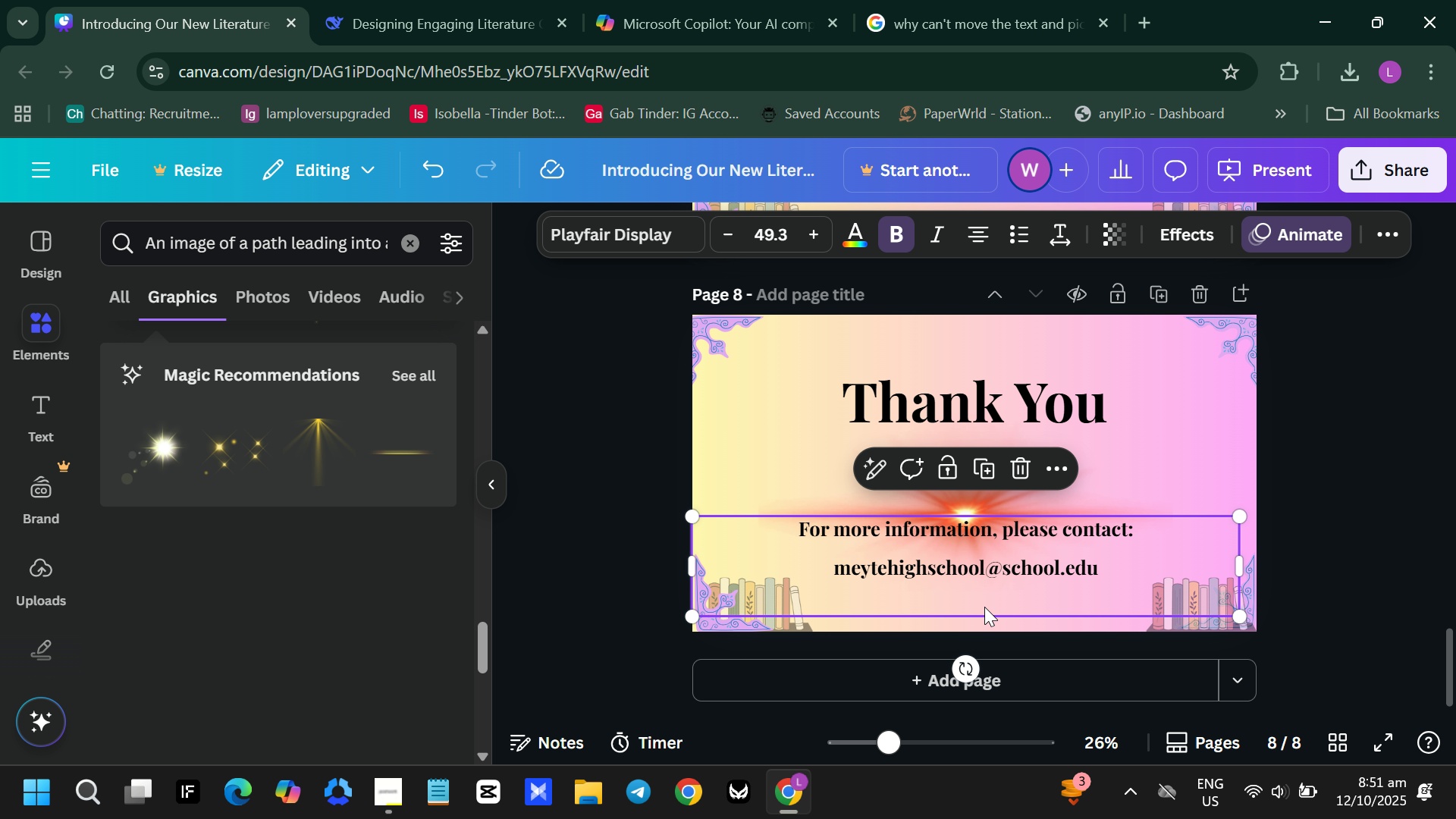 
left_click_drag(start_coordinate=[984, 607], to_coordinate=[1004, 574])
 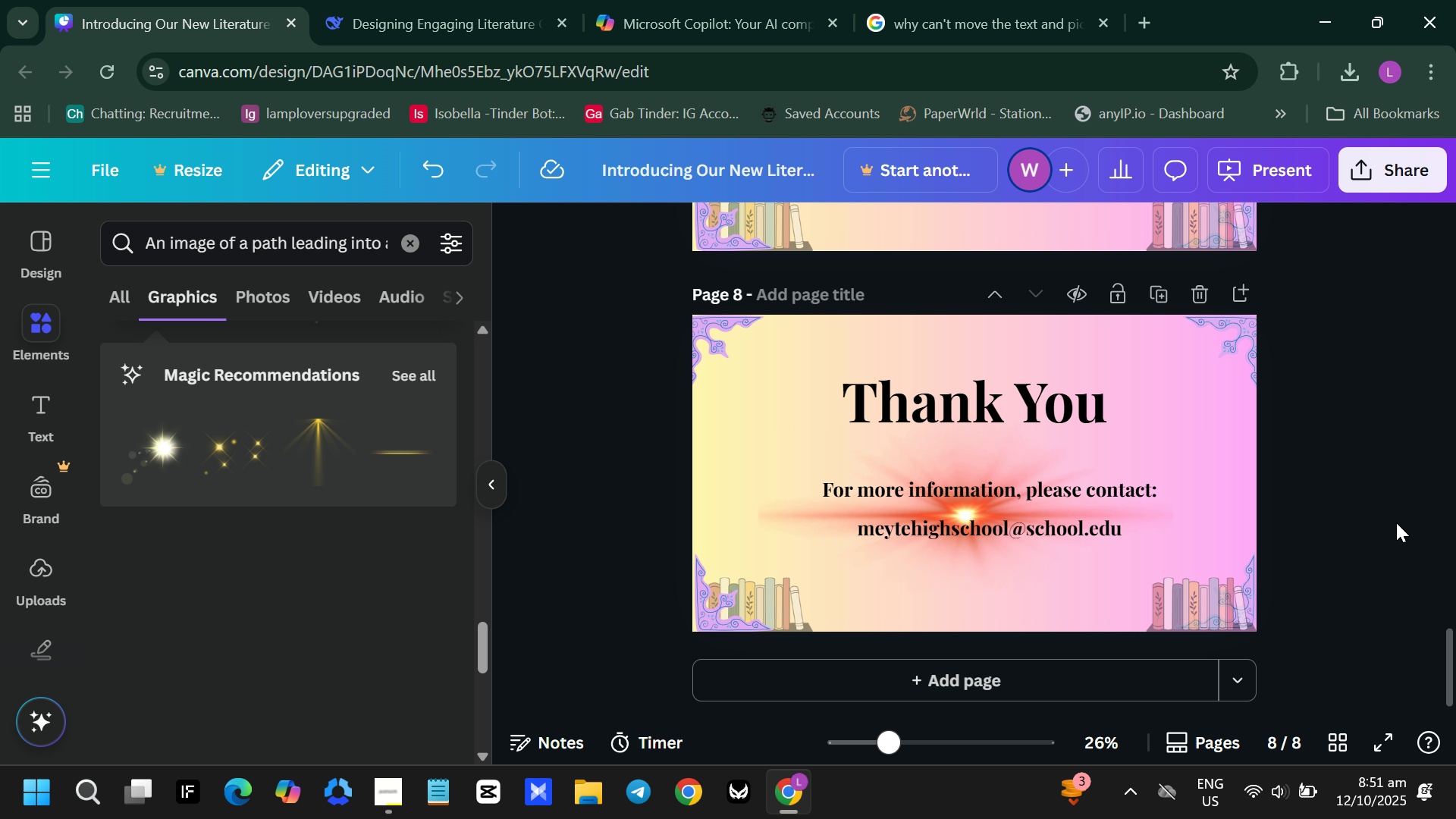 
wait(6.23)
 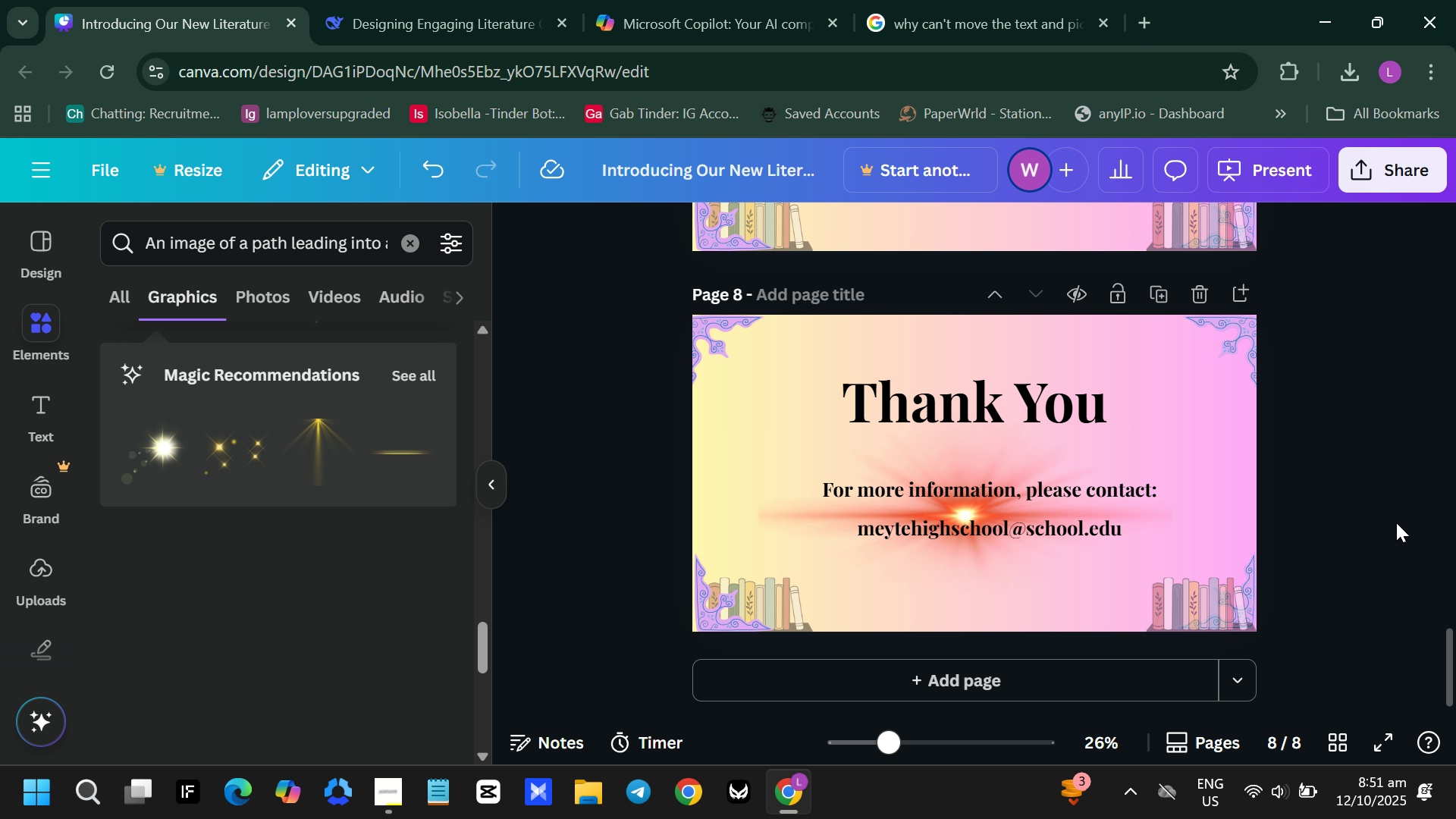 
scroll: coordinate [1239, 441], scroll_direction: up, amount: 9.0
 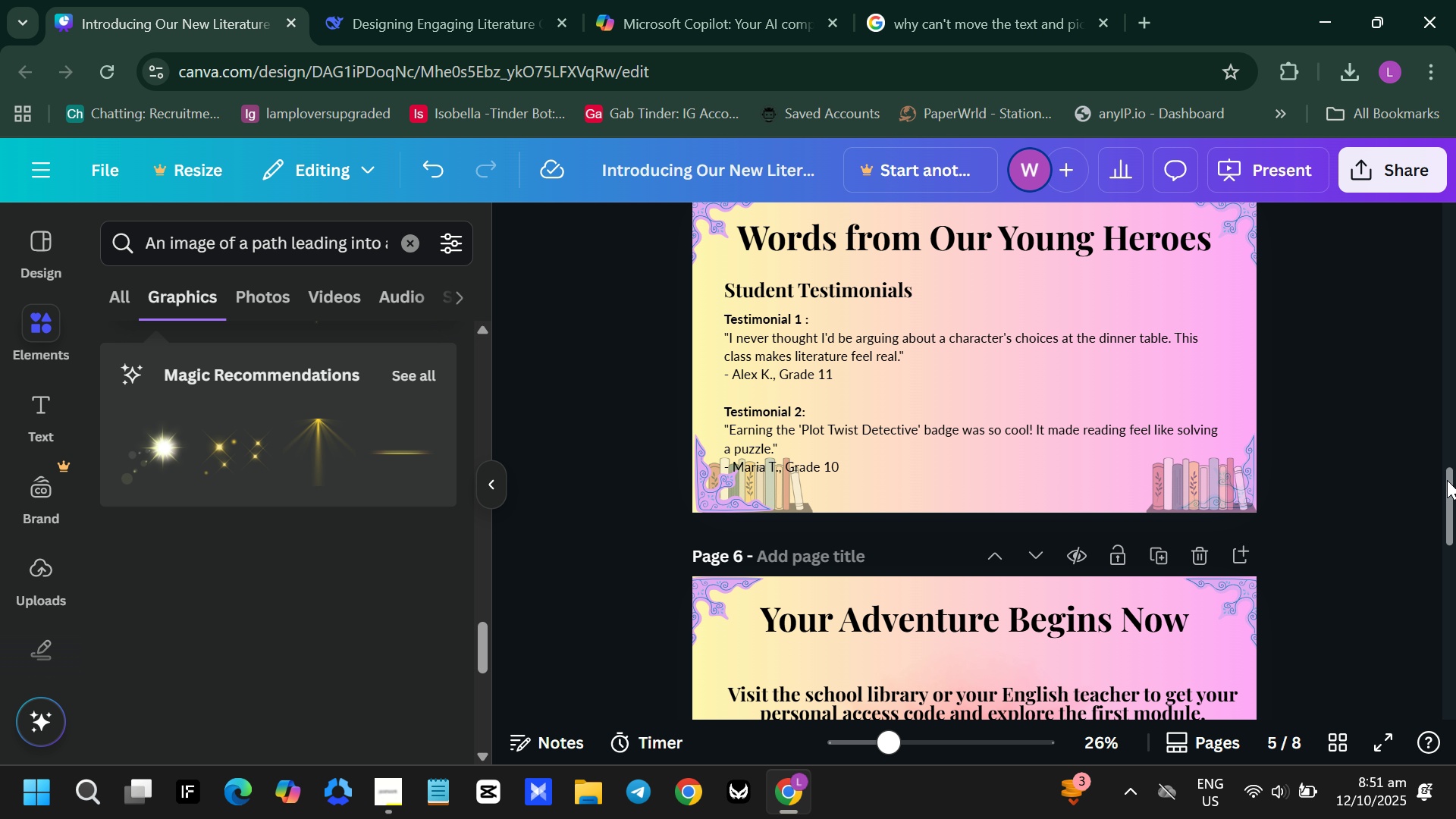 
left_click_drag(start_coordinate=[1455, 498], to_coordinate=[1455, 178])
 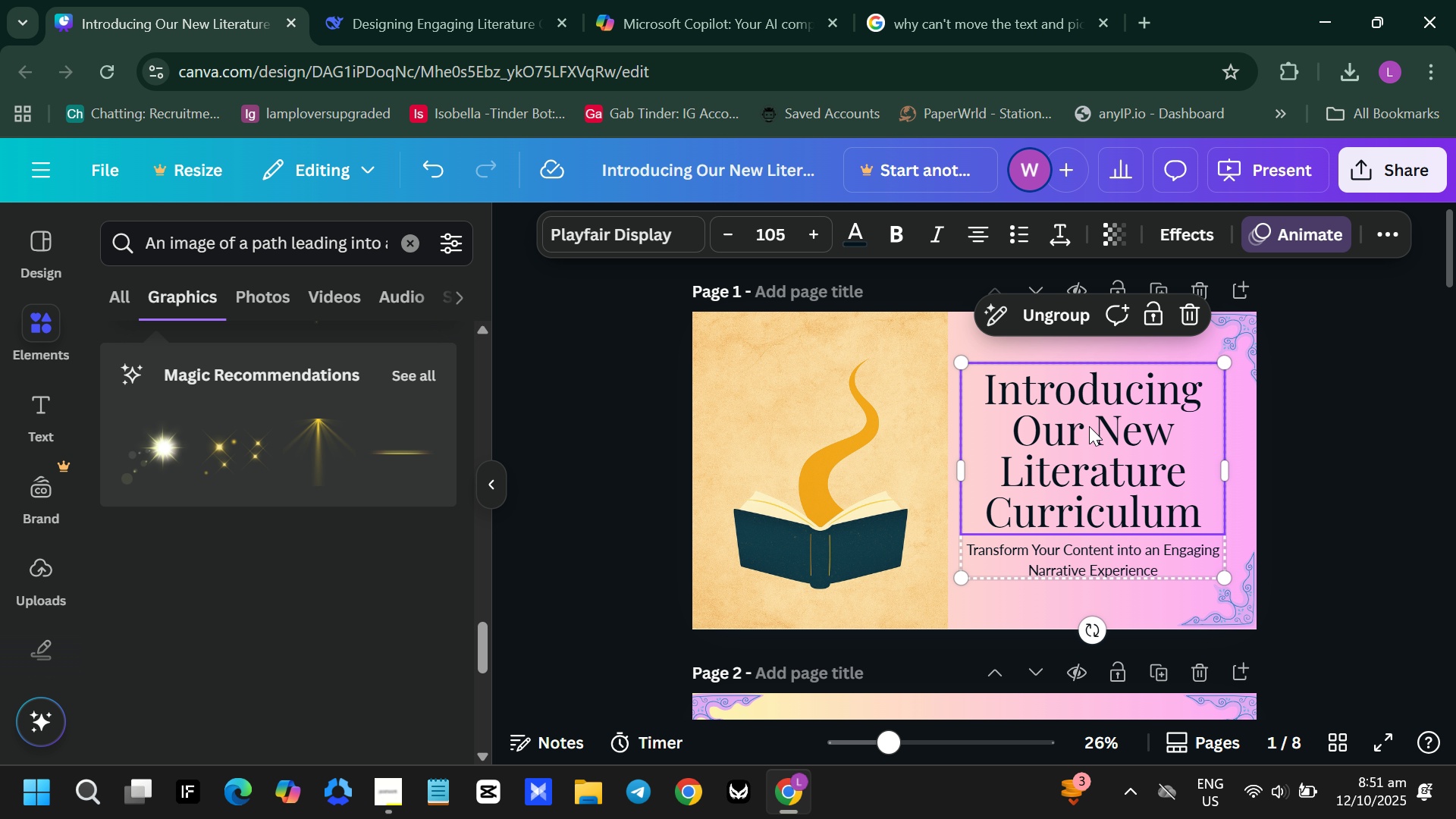 
left_click([1089, 426])
 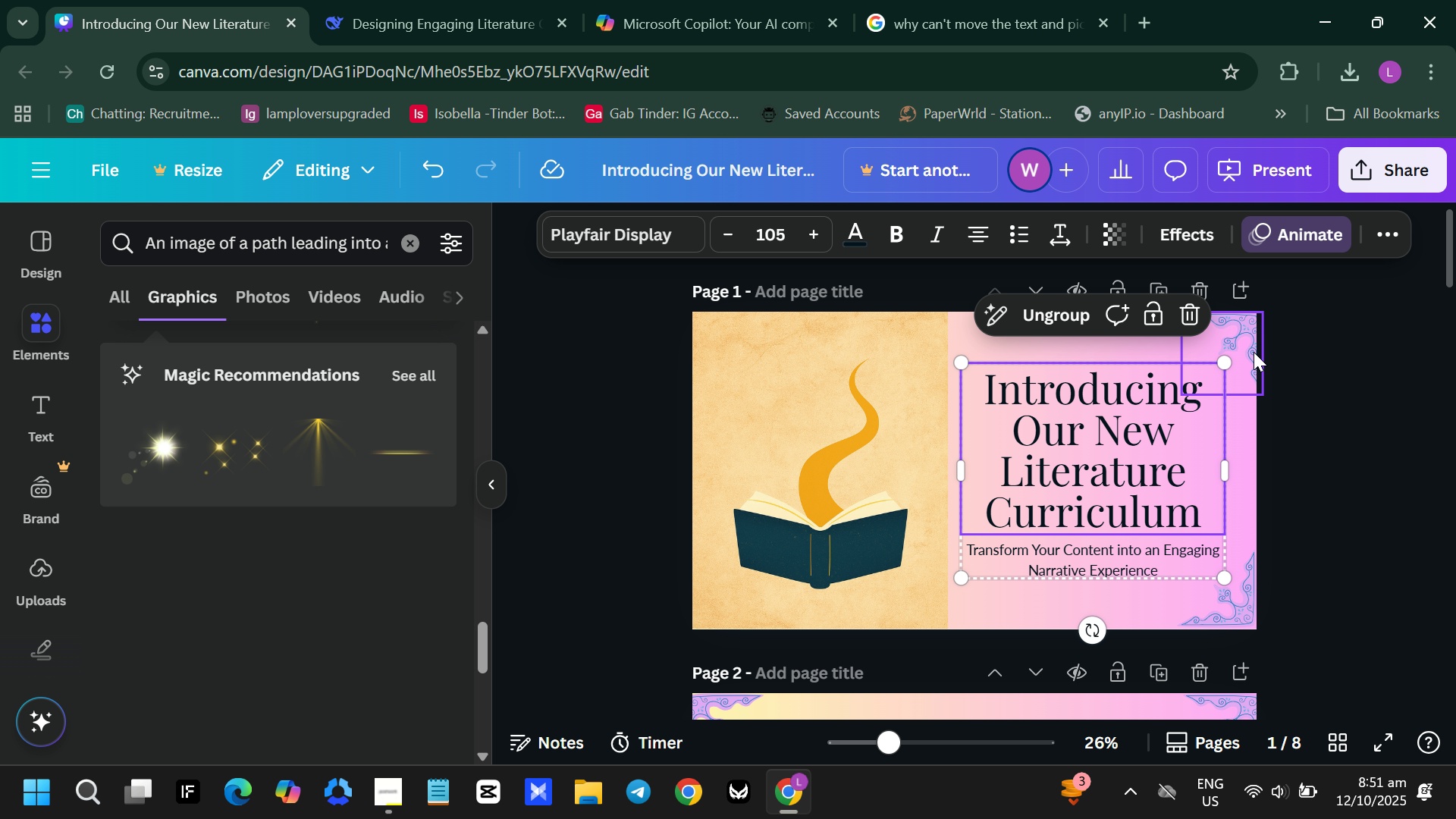 
left_click([1254, 350])
 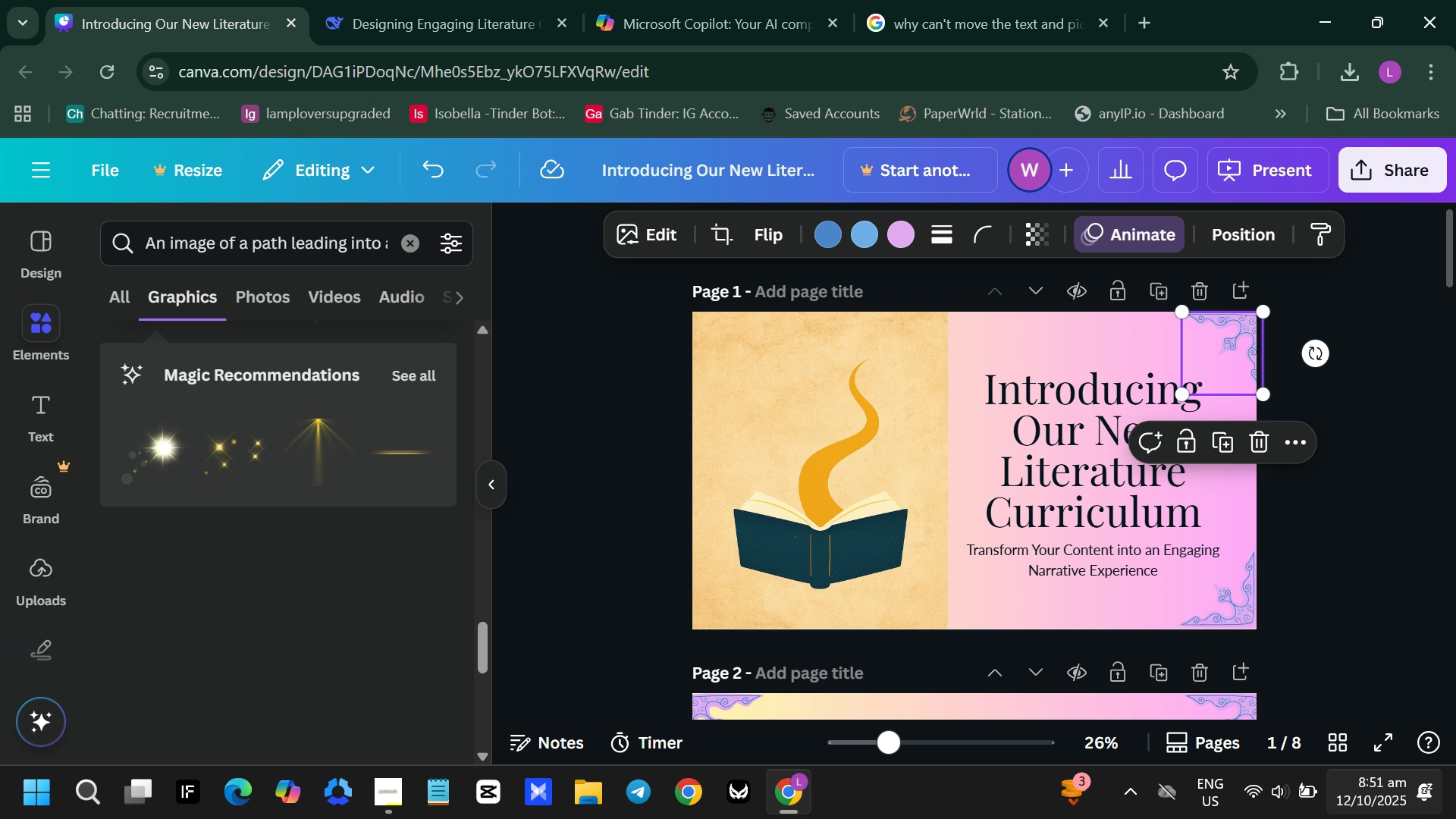 
left_click([1378, 751])
 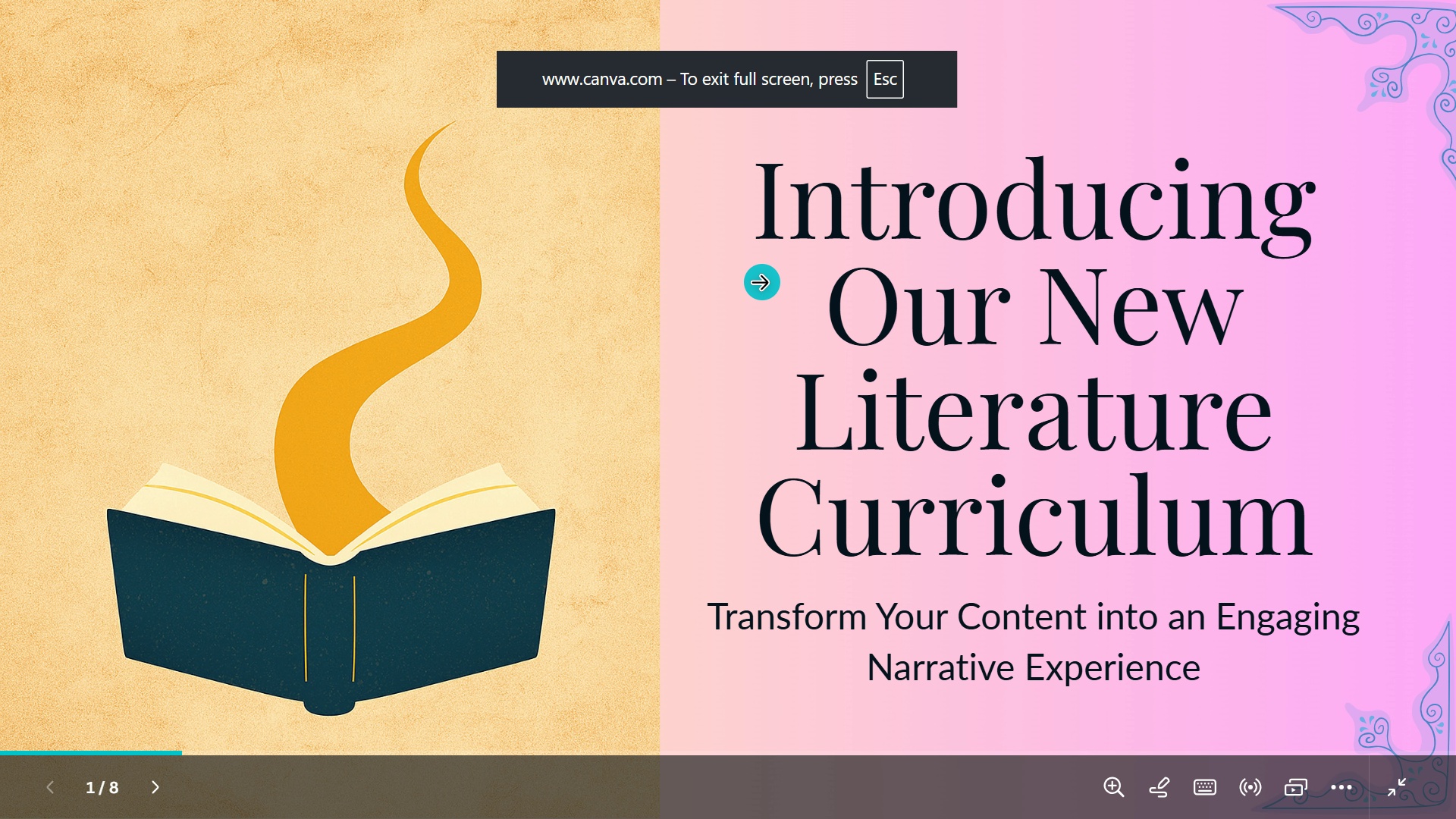 
key(Escape)
 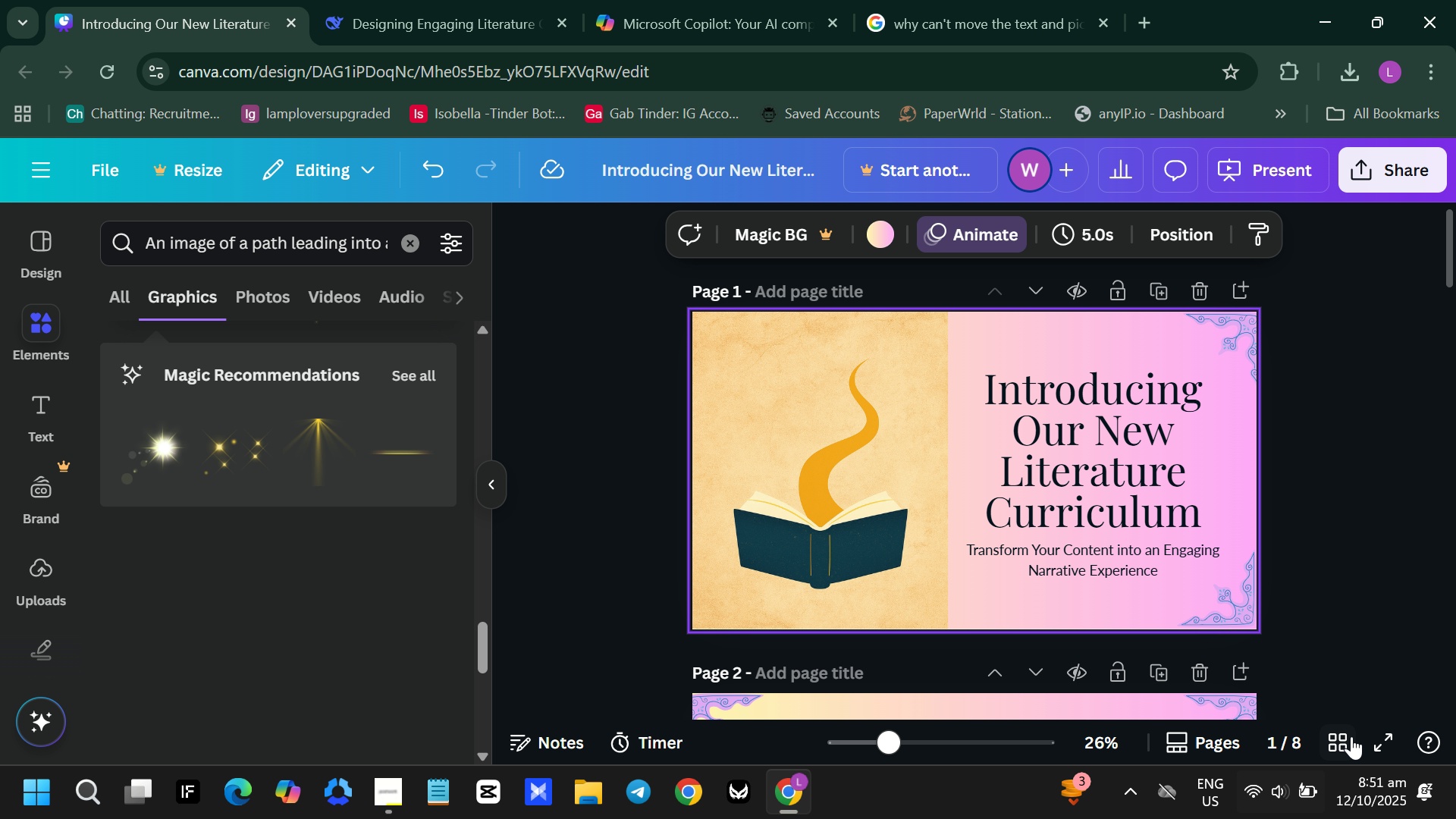 
left_click([1385, 751])
 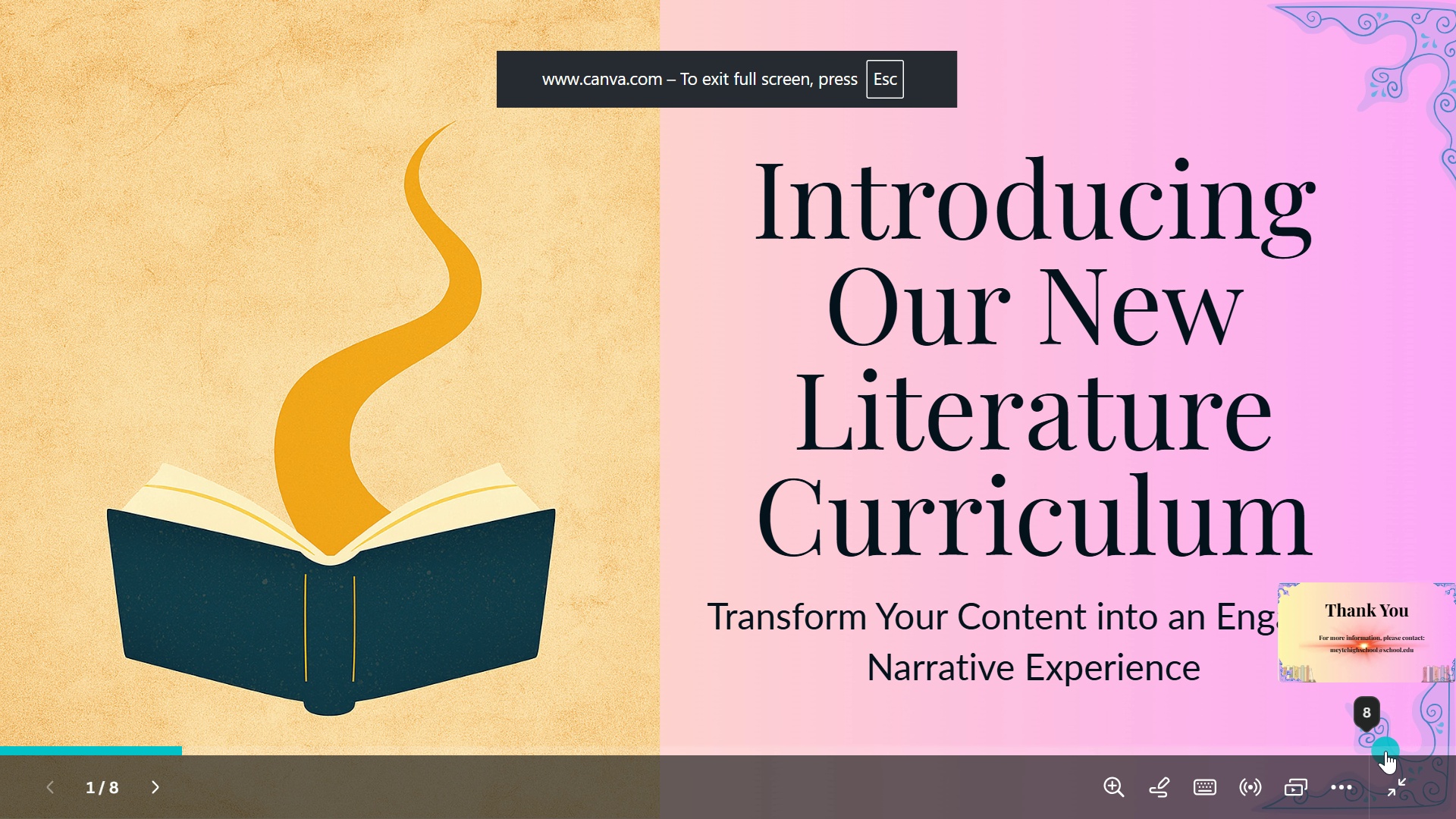 
key(Escape)
 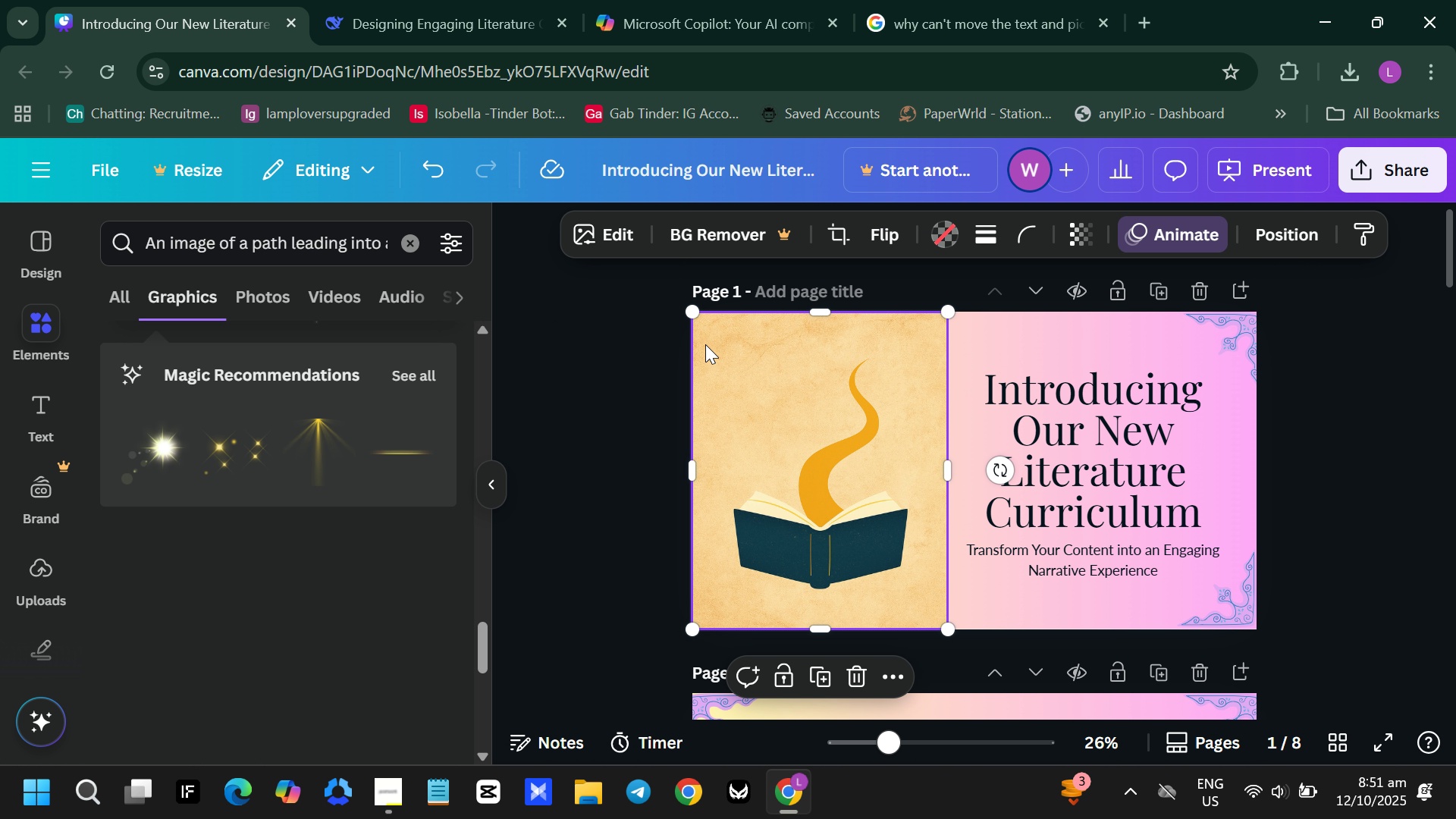 
left_click([705, 344])
 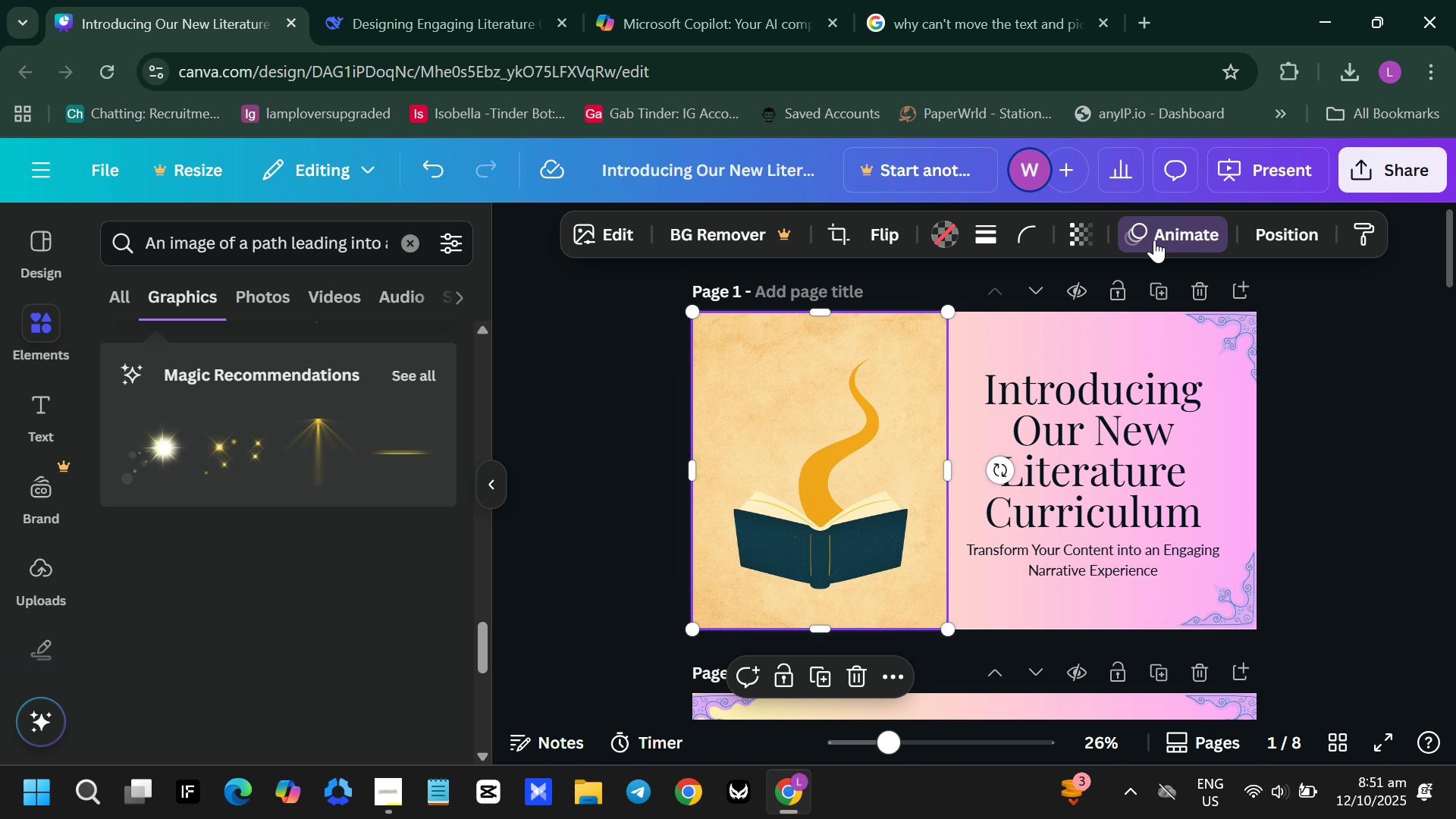 
left_click([1154, 240])
 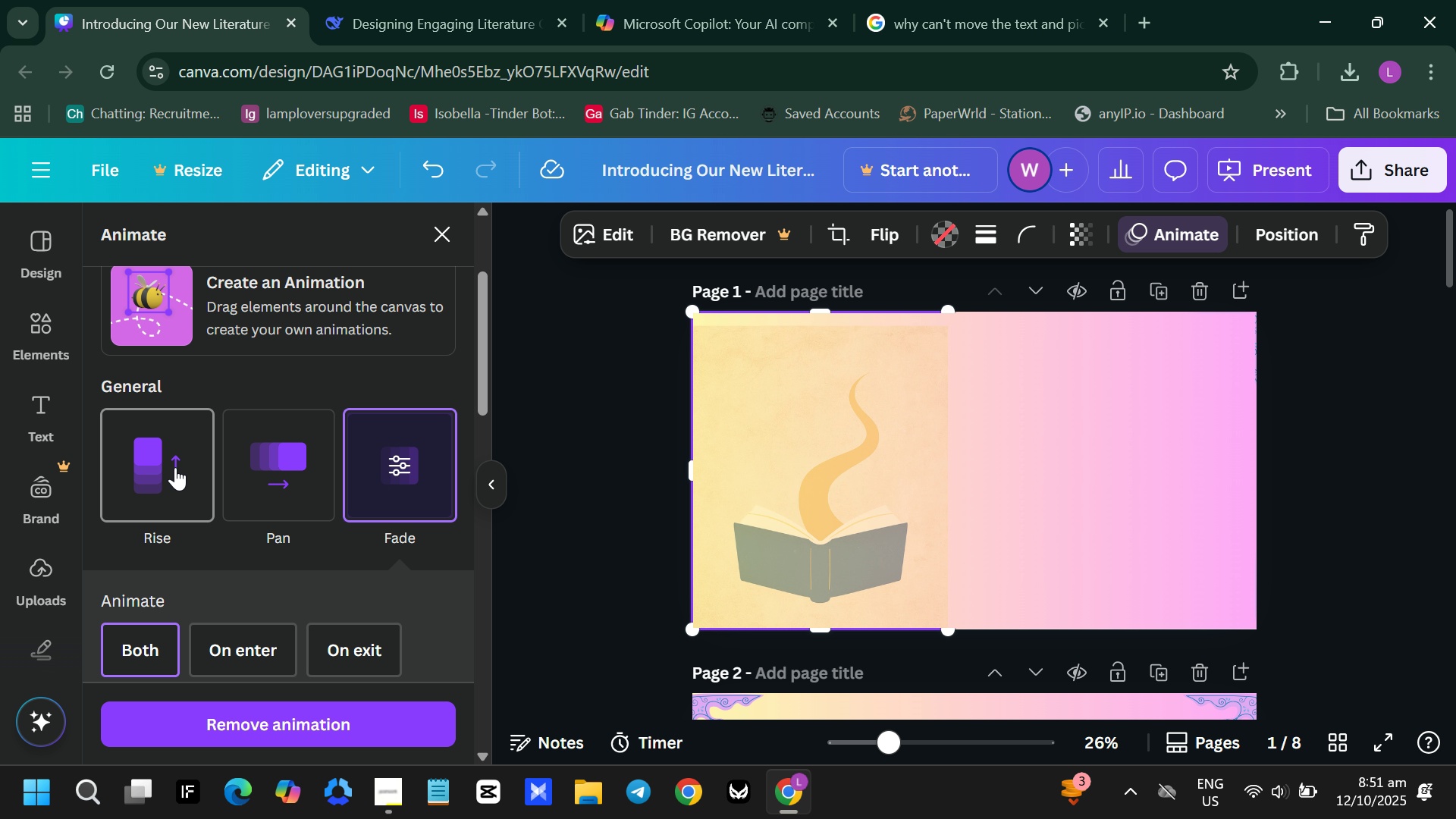 
scroll: coordinate [175, 472], scroll_direction: down, amount: 1.0
 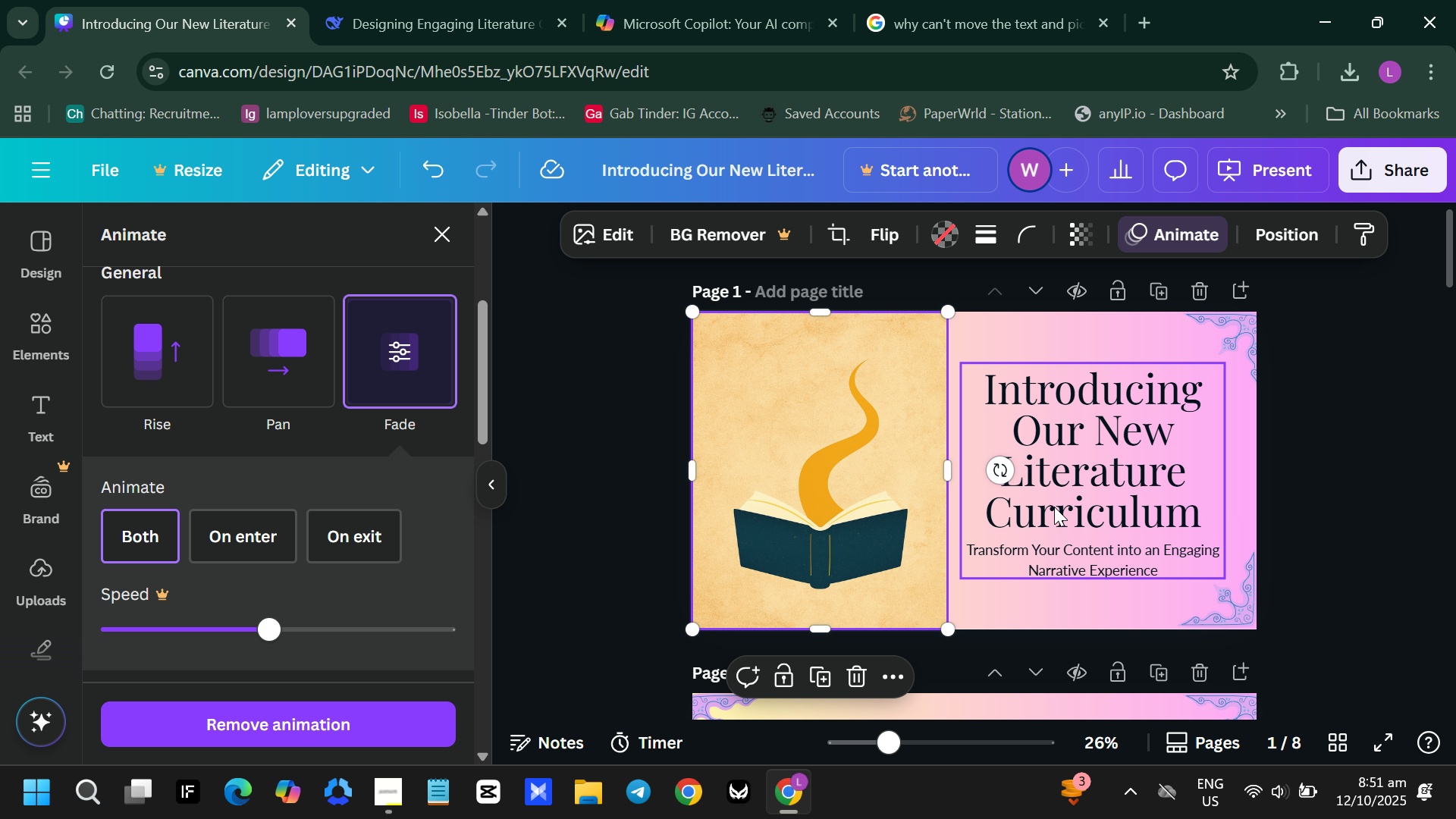 
left_click([1054, 507])
 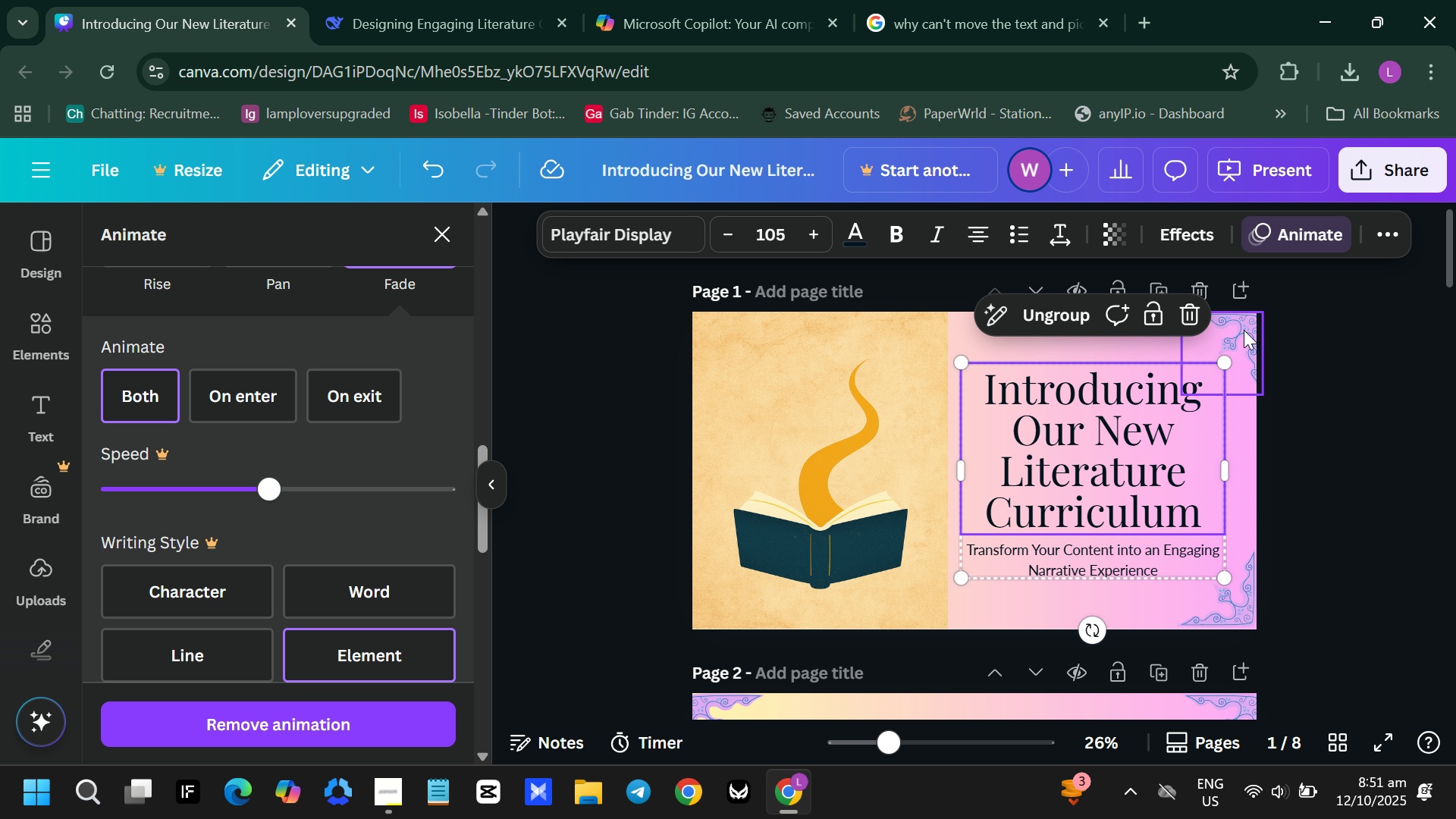 
left_click([1244, 330])
 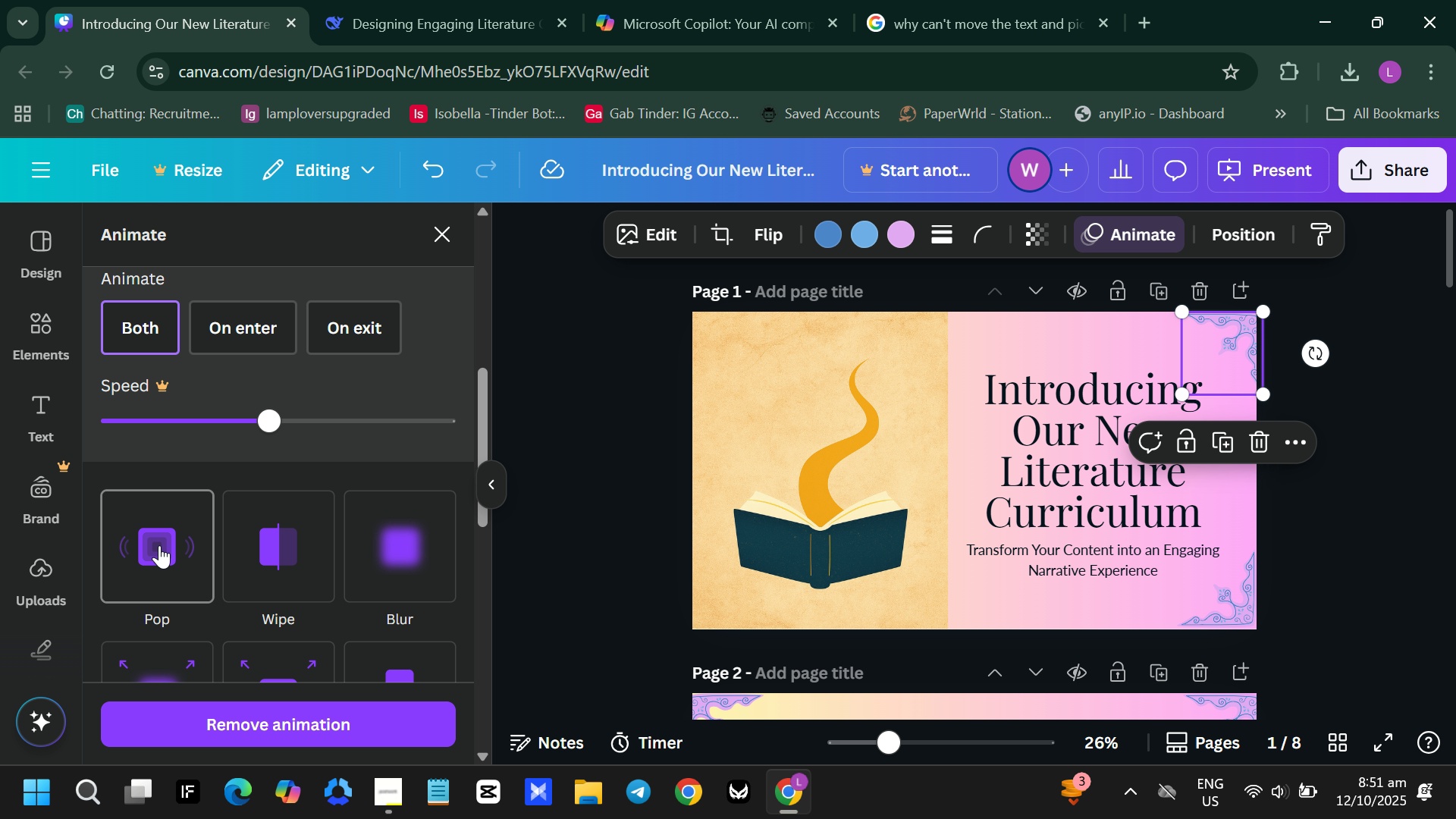 
left_click([159, 545])
 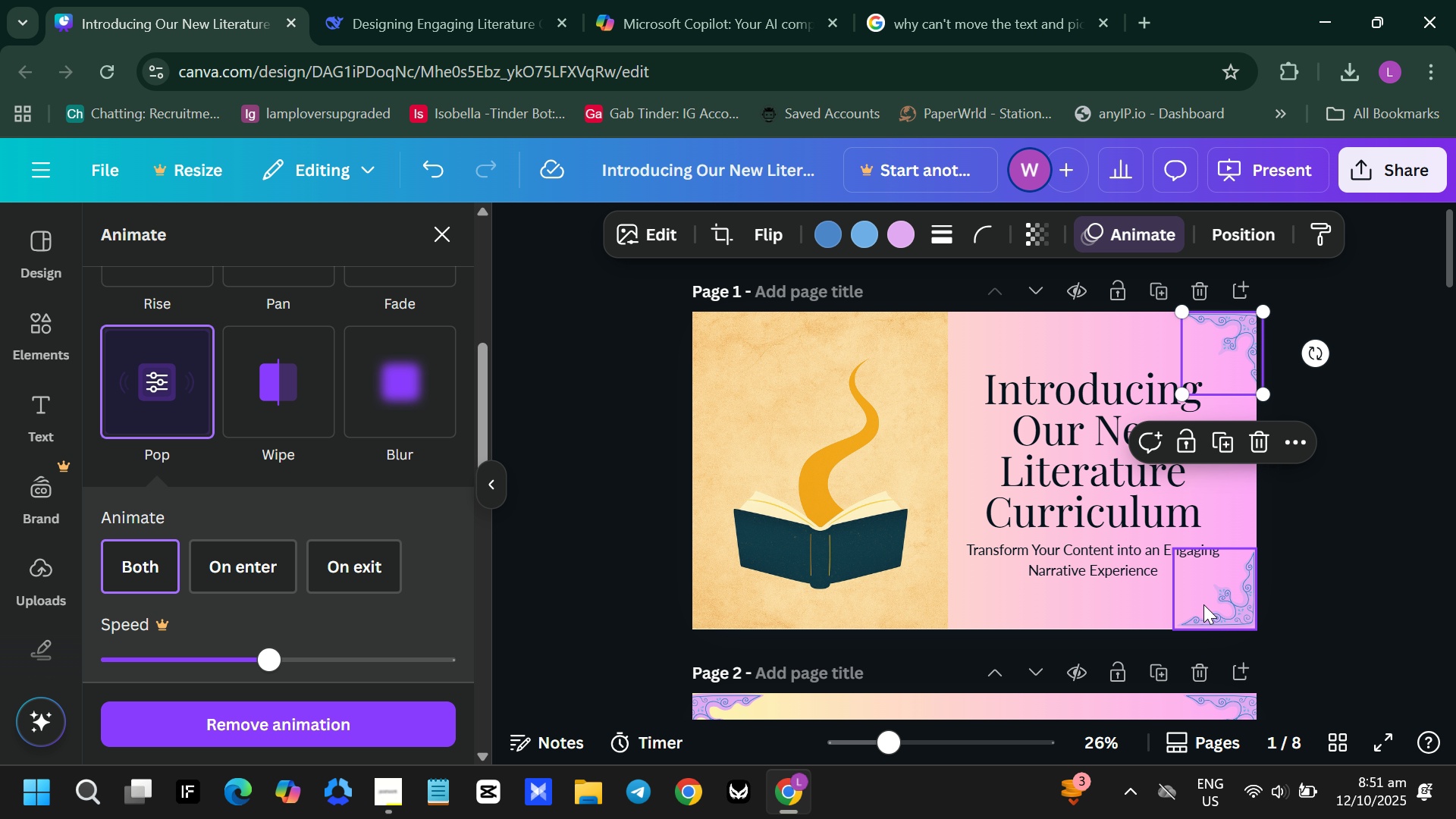 
left_click([1204, 604])
 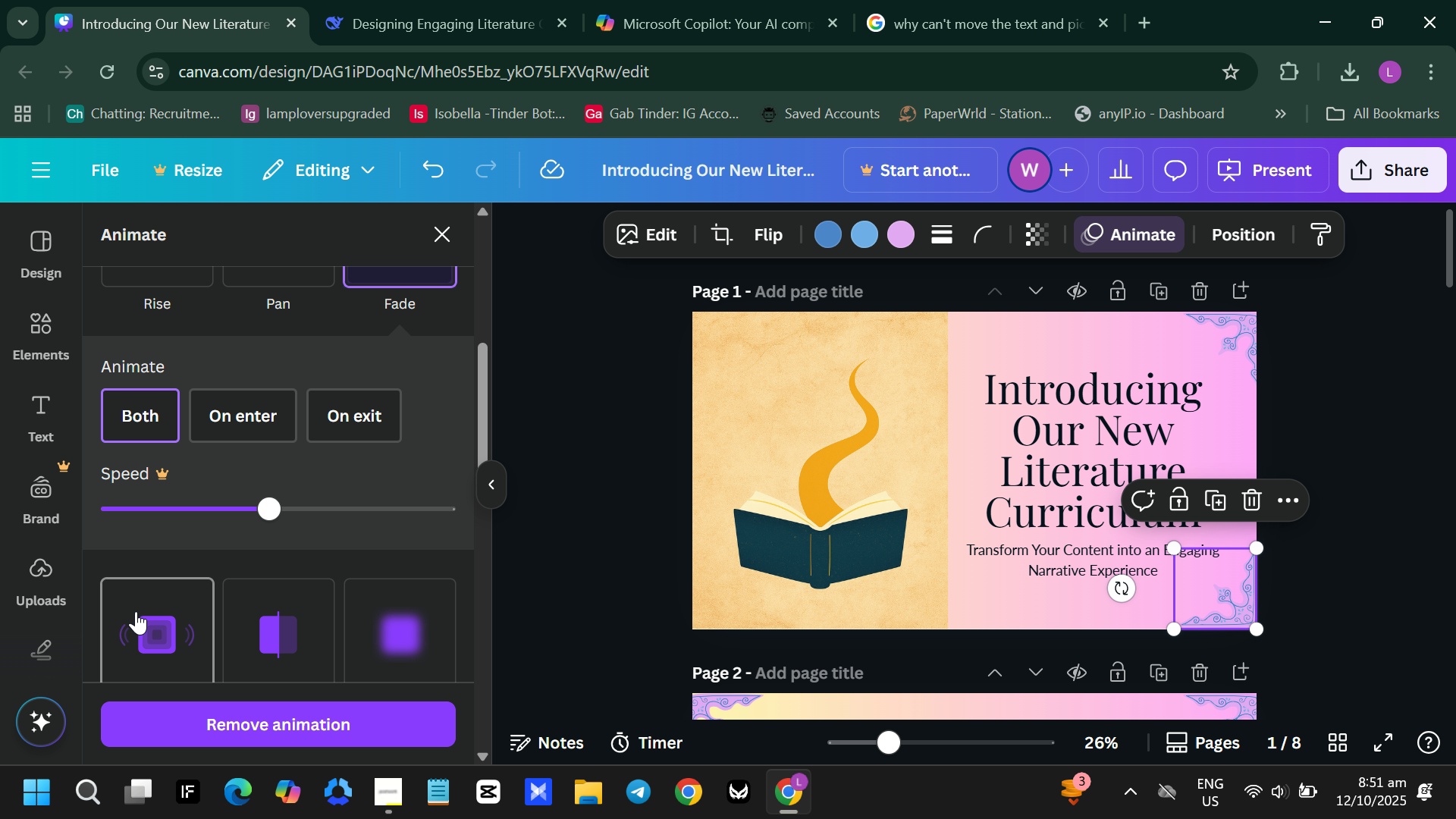 
left_click([136, 611])
 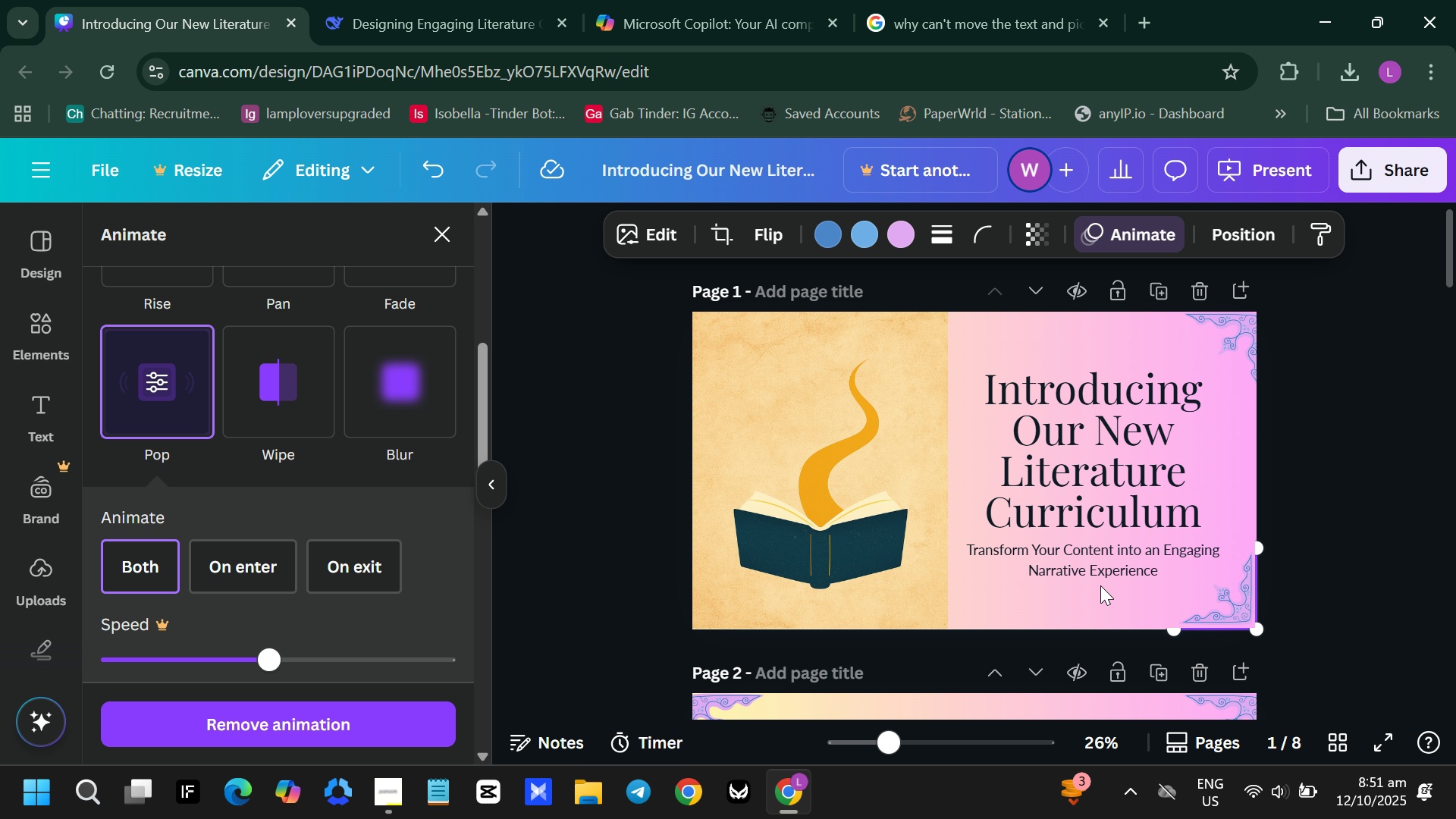 
scroll: coordinate [1030, 576], scroll_direction: down, amount: 2.0
 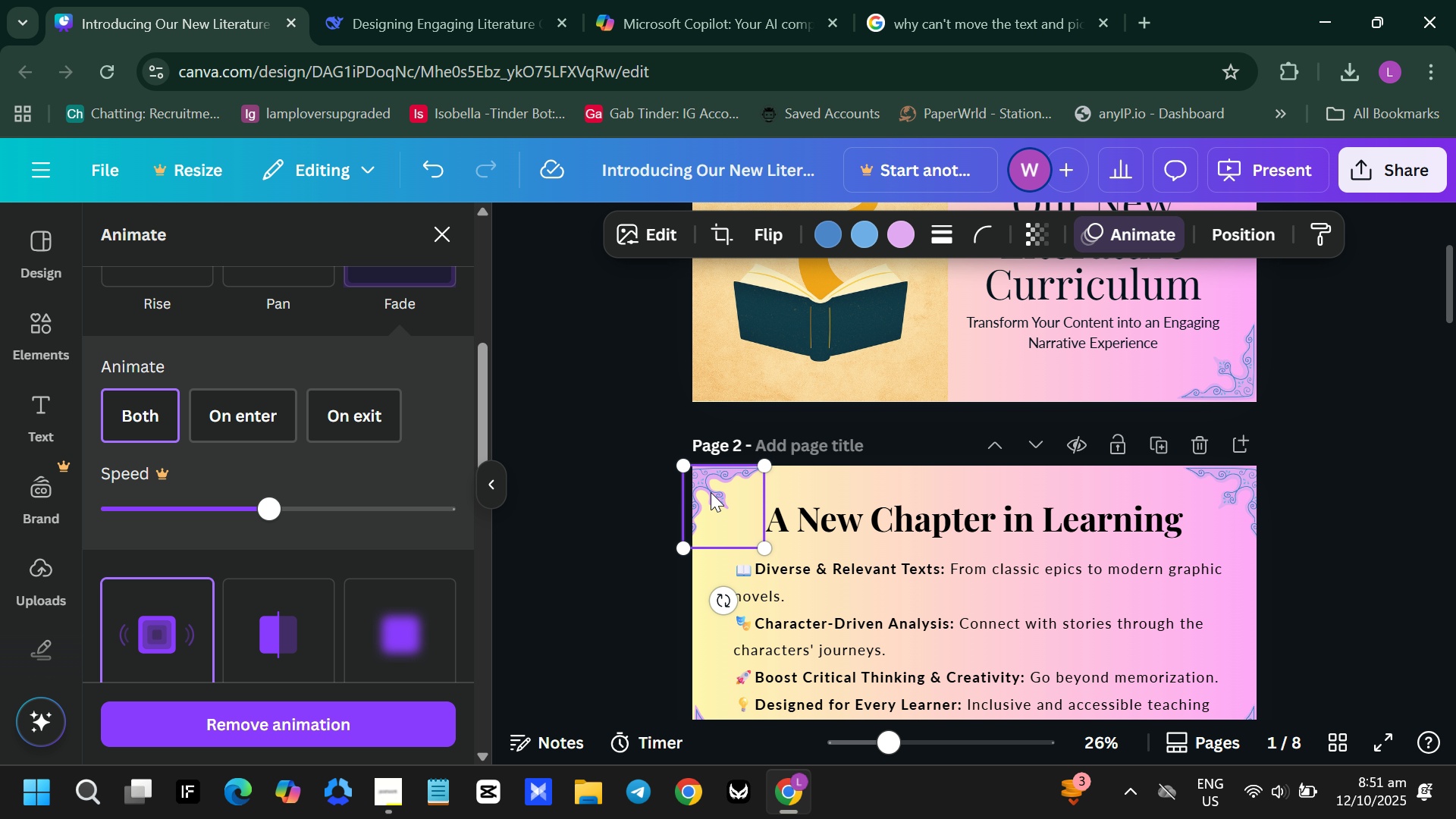 
left_click([711, 492])
 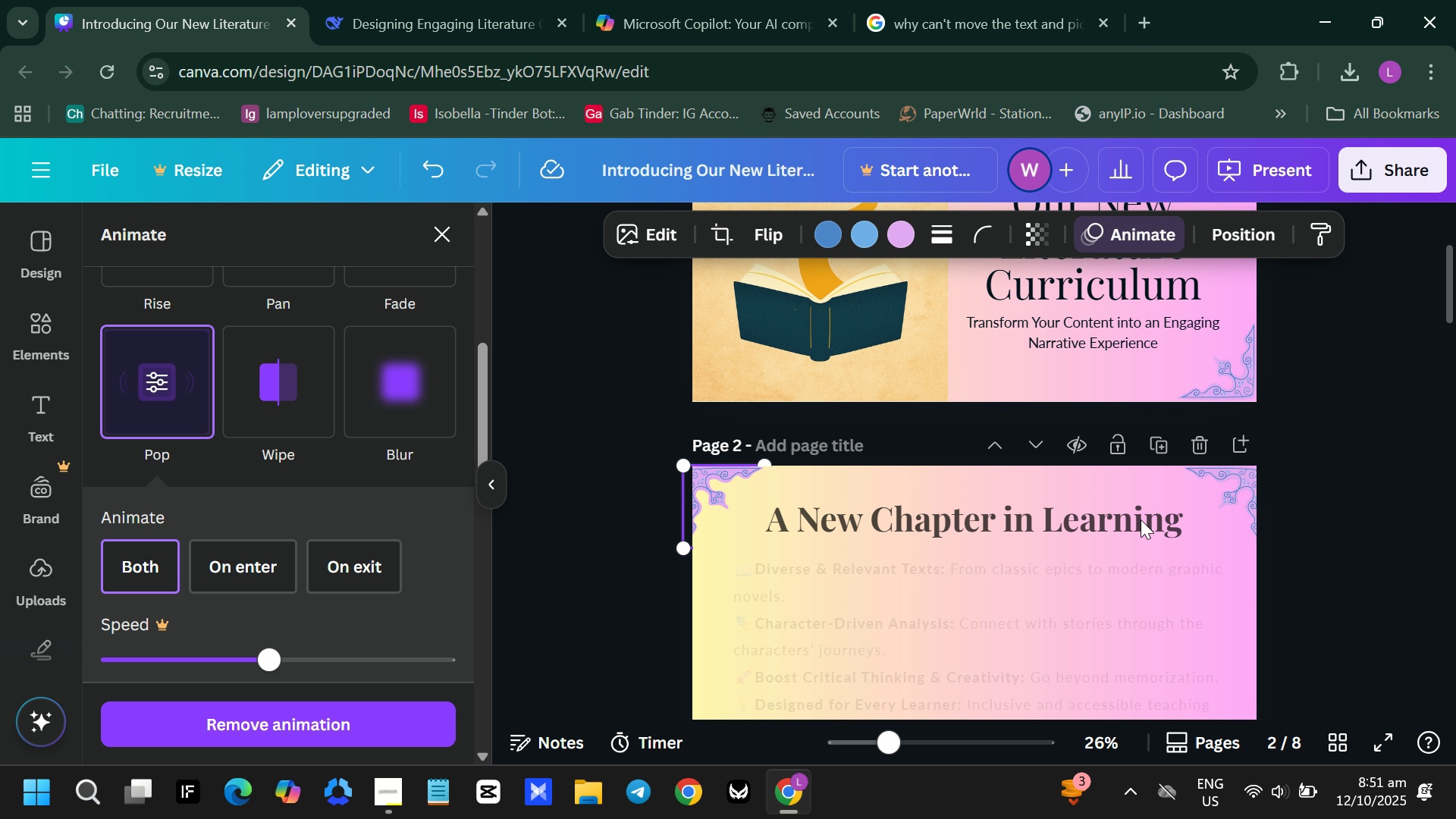 
left_click([1236, 493])
 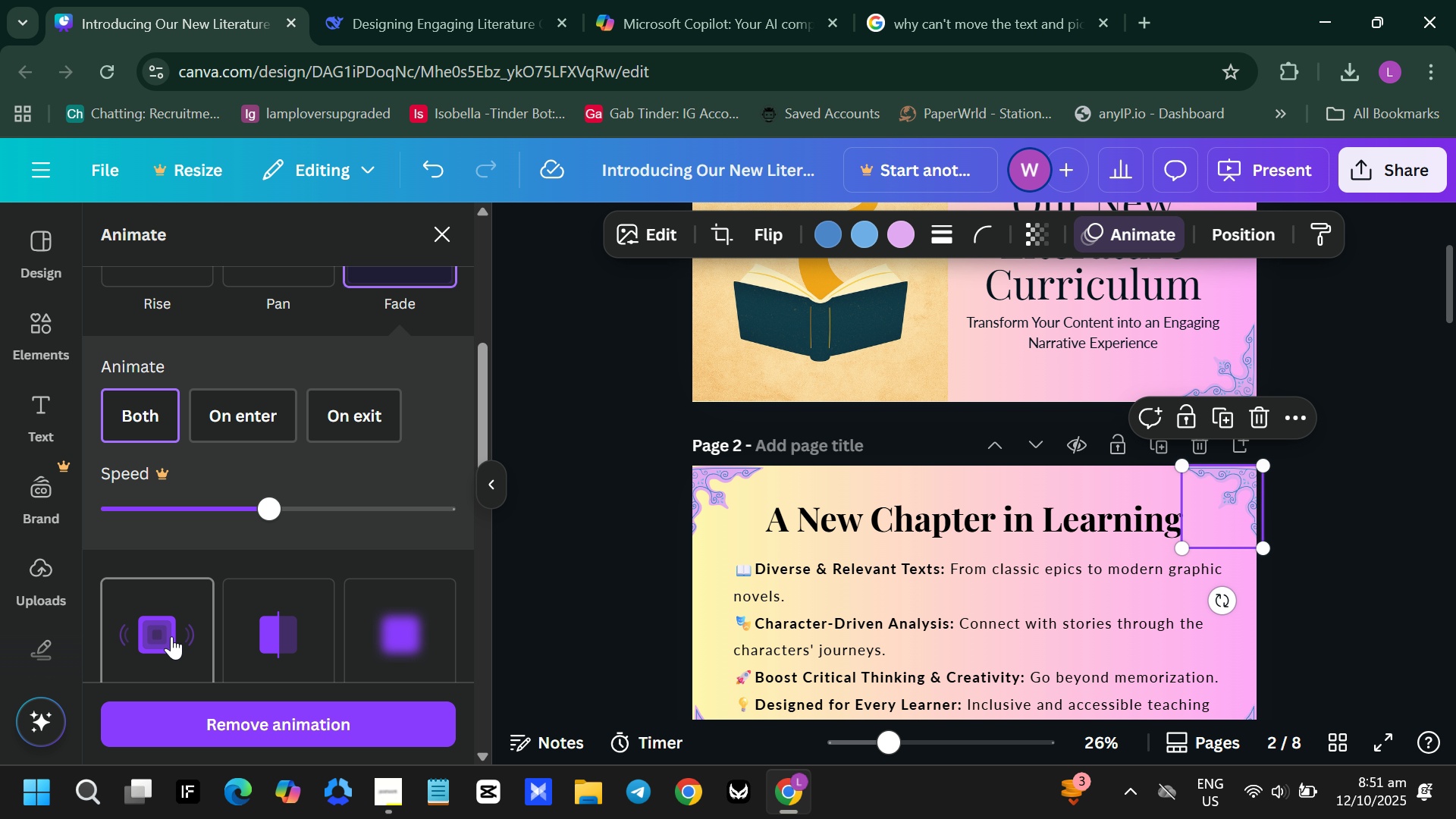 
left_click([171, 636])
 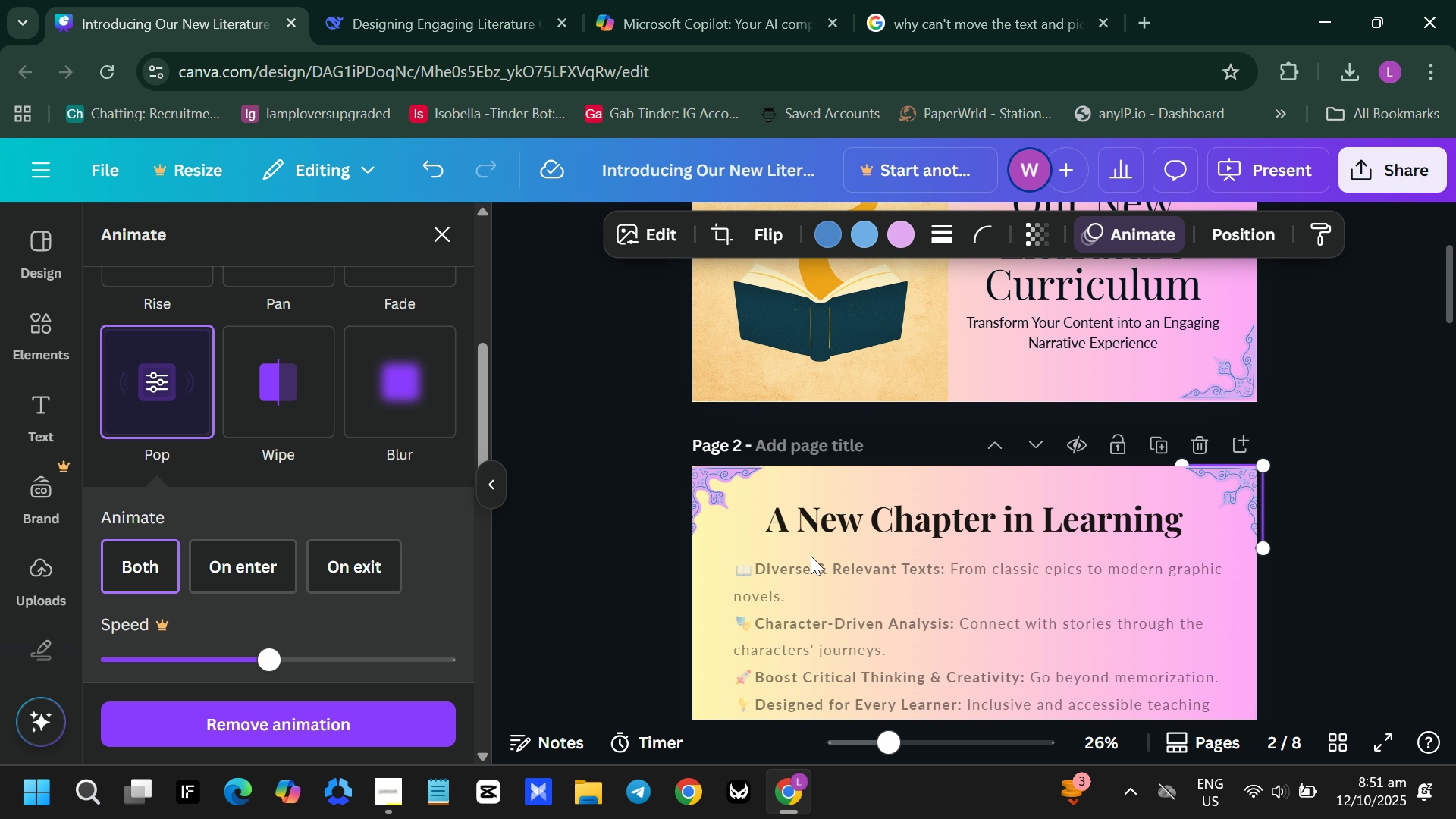 
scroll: coordinate [855, 510], scroll_direction: down, amount: 2.0
 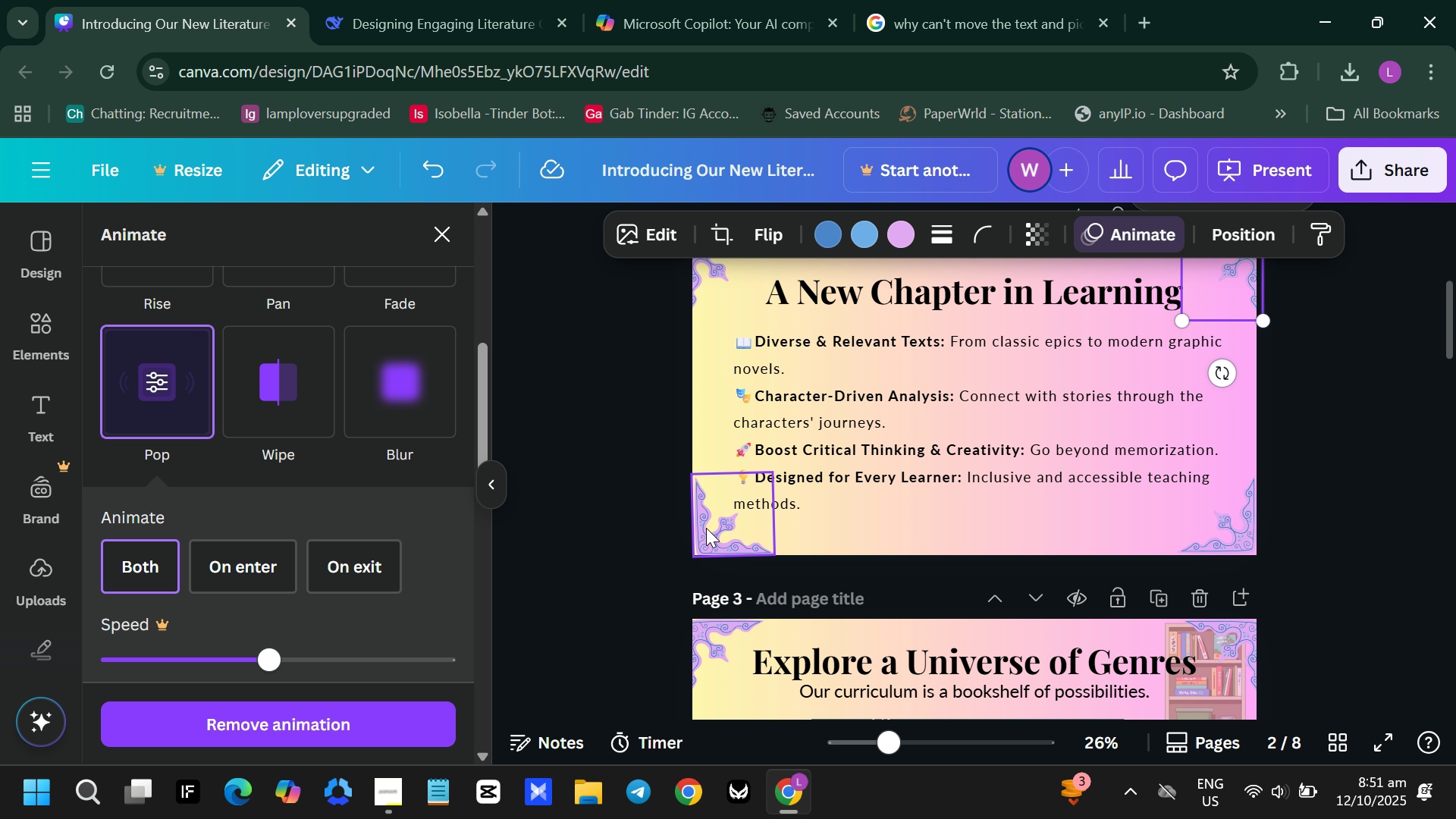 
left_click([706, 528])
 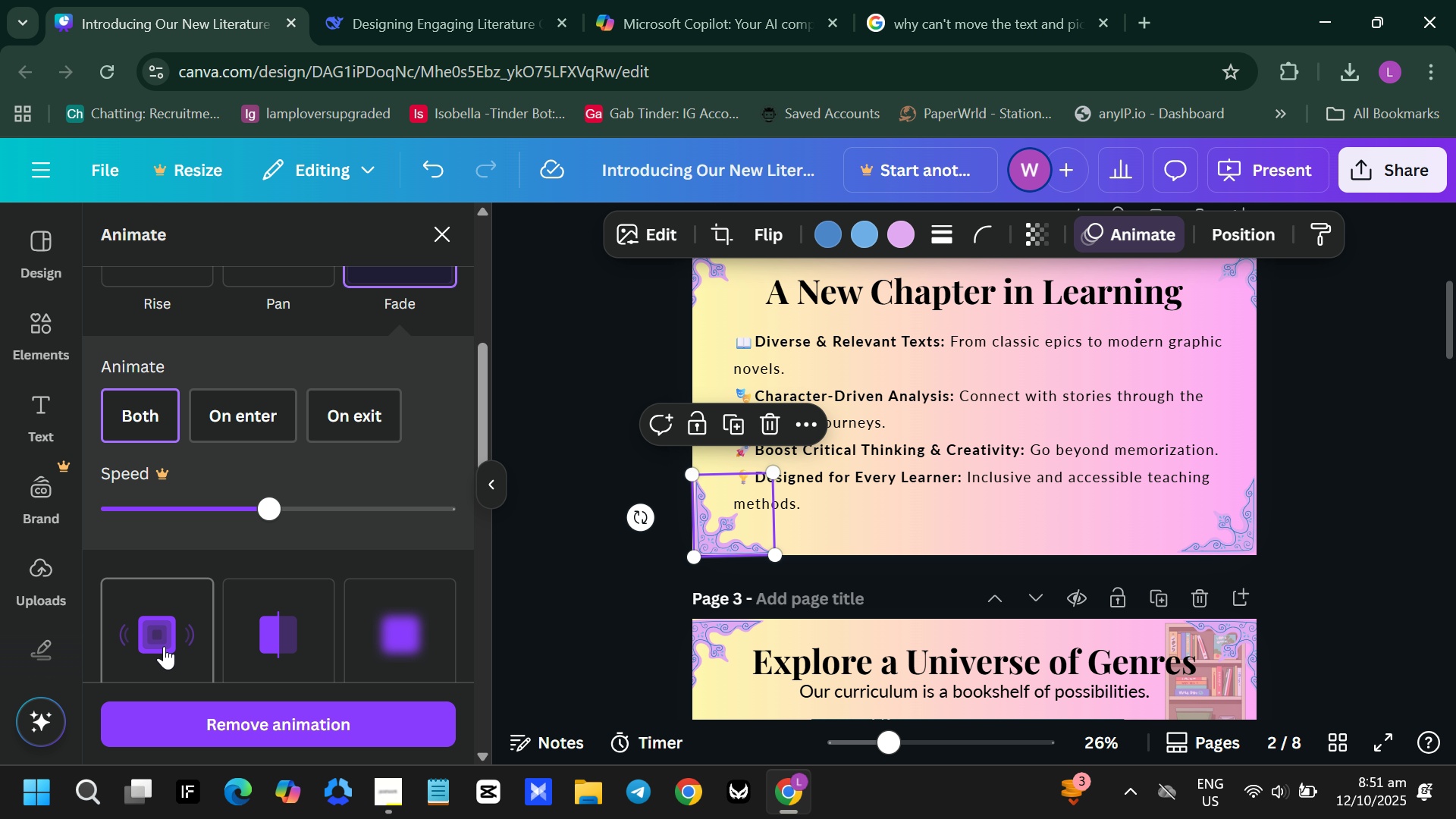 
left_click([164, 646])
 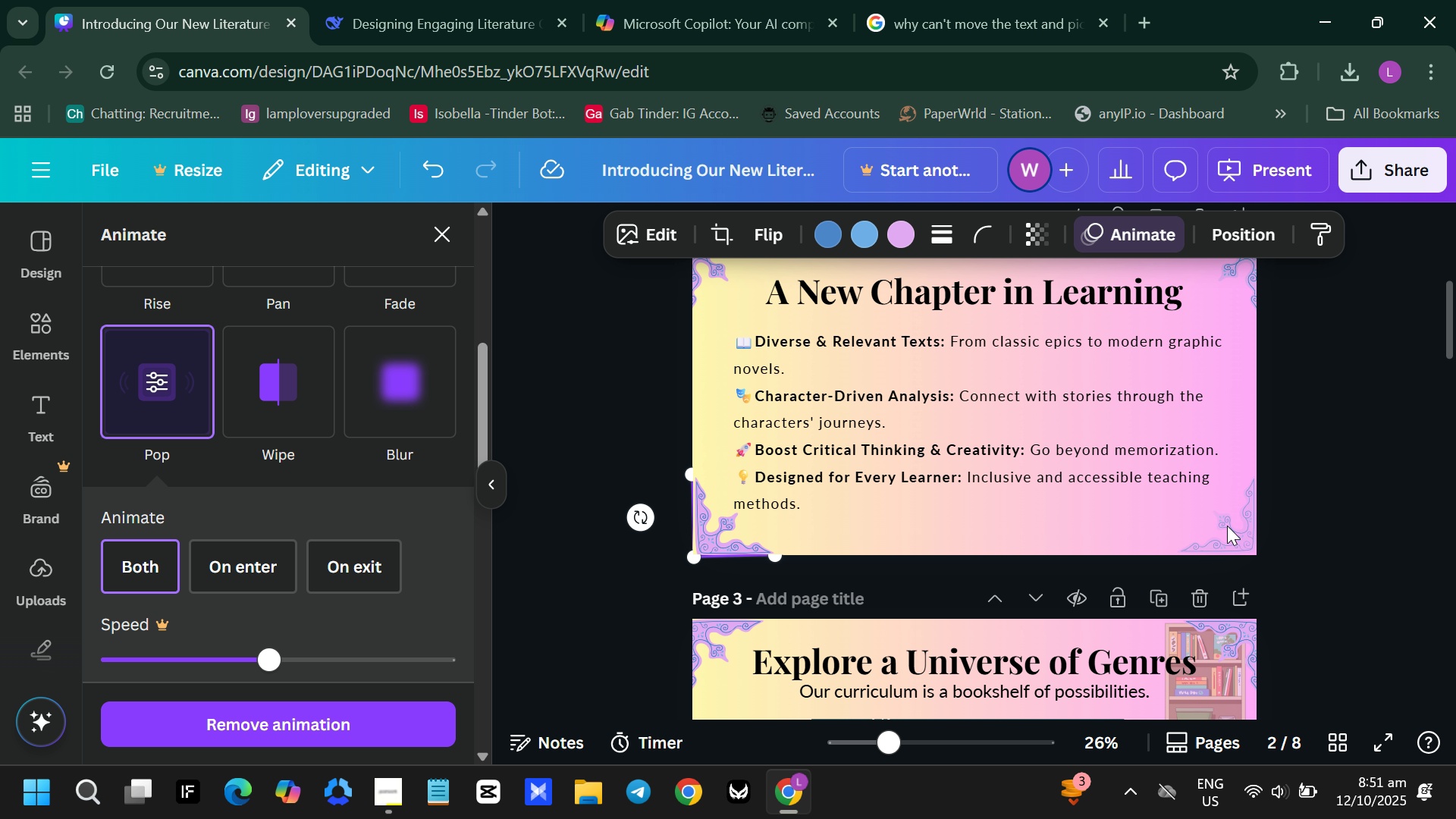 
left_click([1228, 536])
 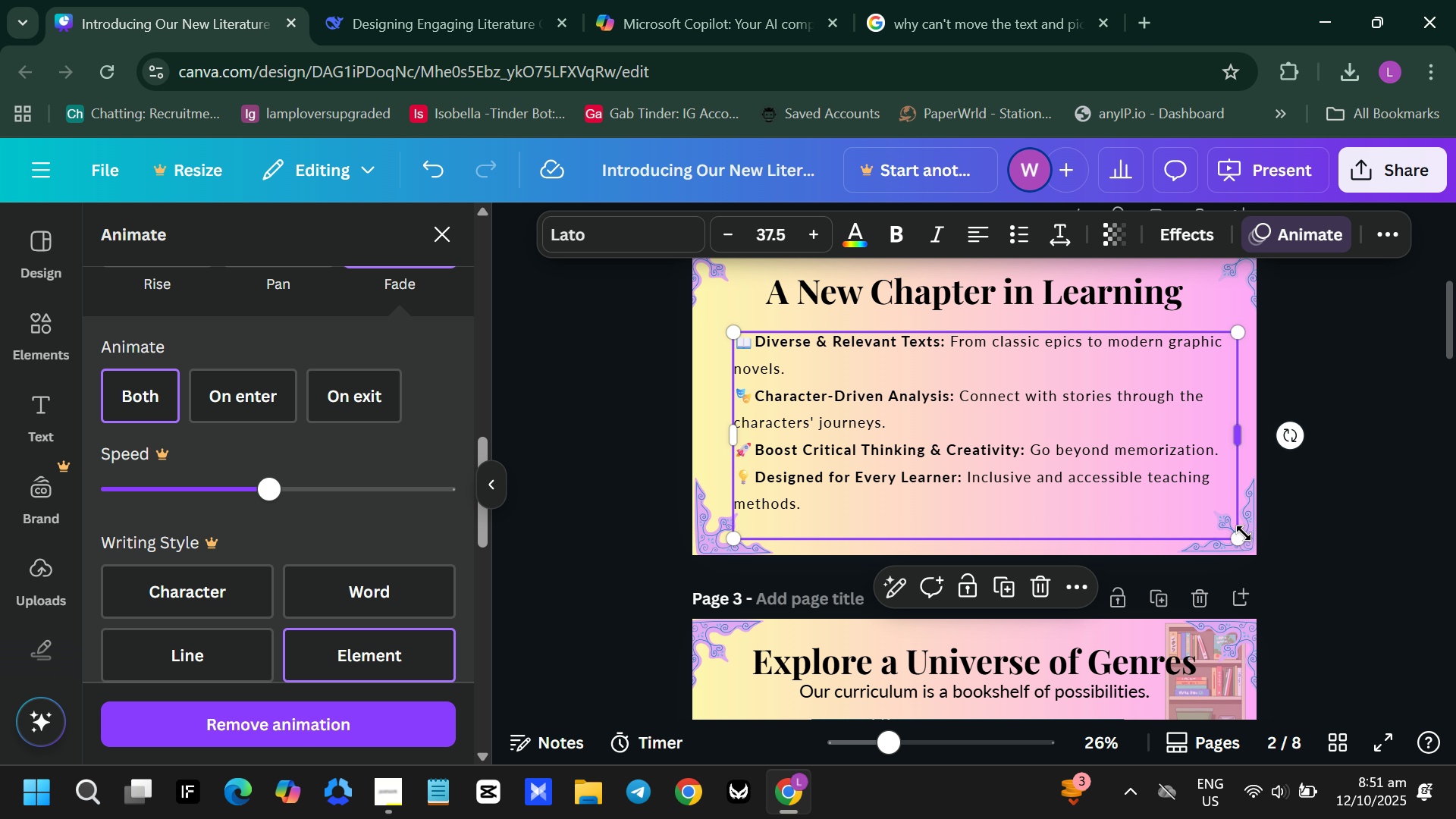 
left_click([1250, 544])
 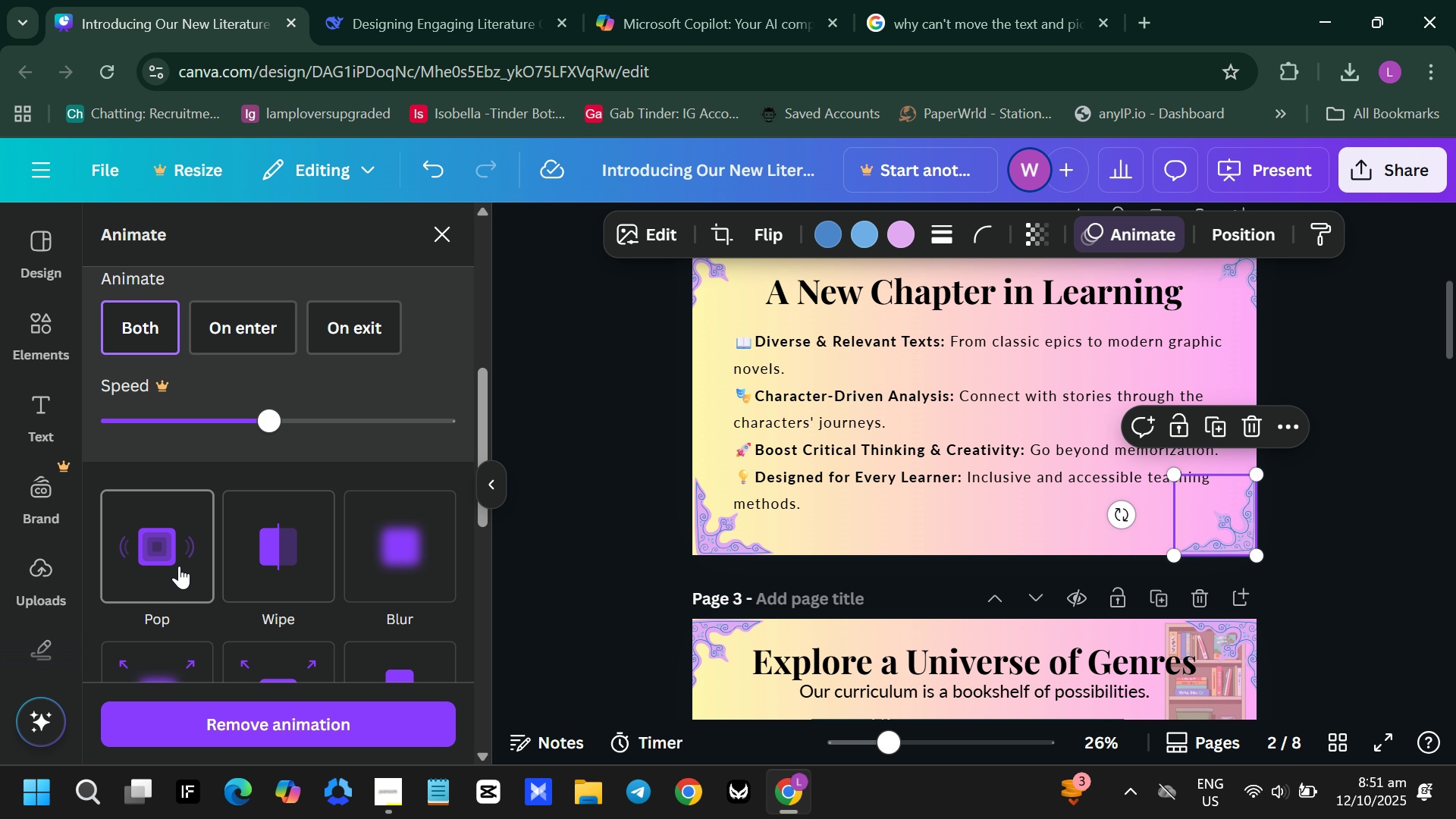 
left_click([179, 566])
 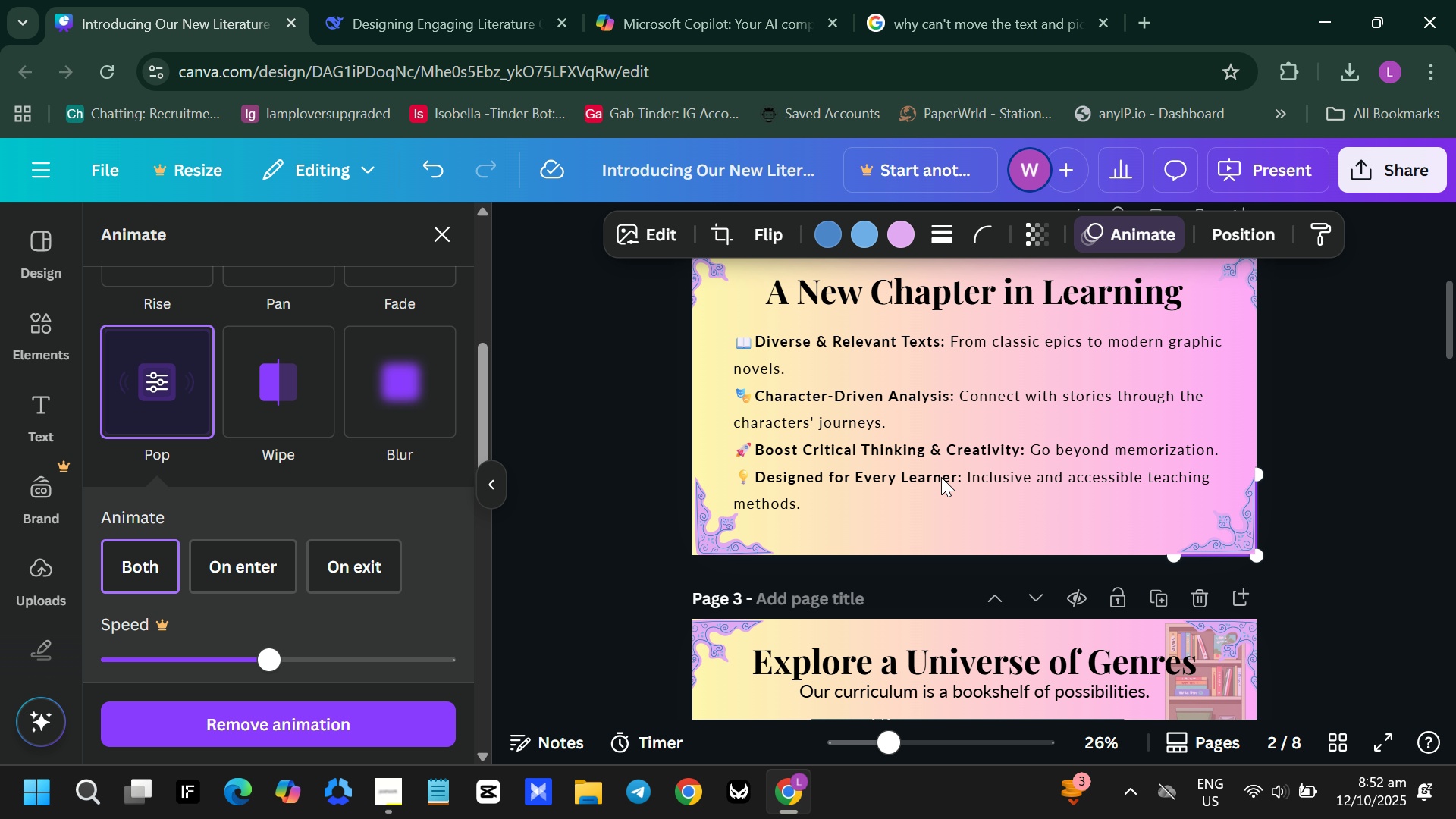 
scroll: coordinate [941, 477], scroll_direction: down, amount: 2.0
 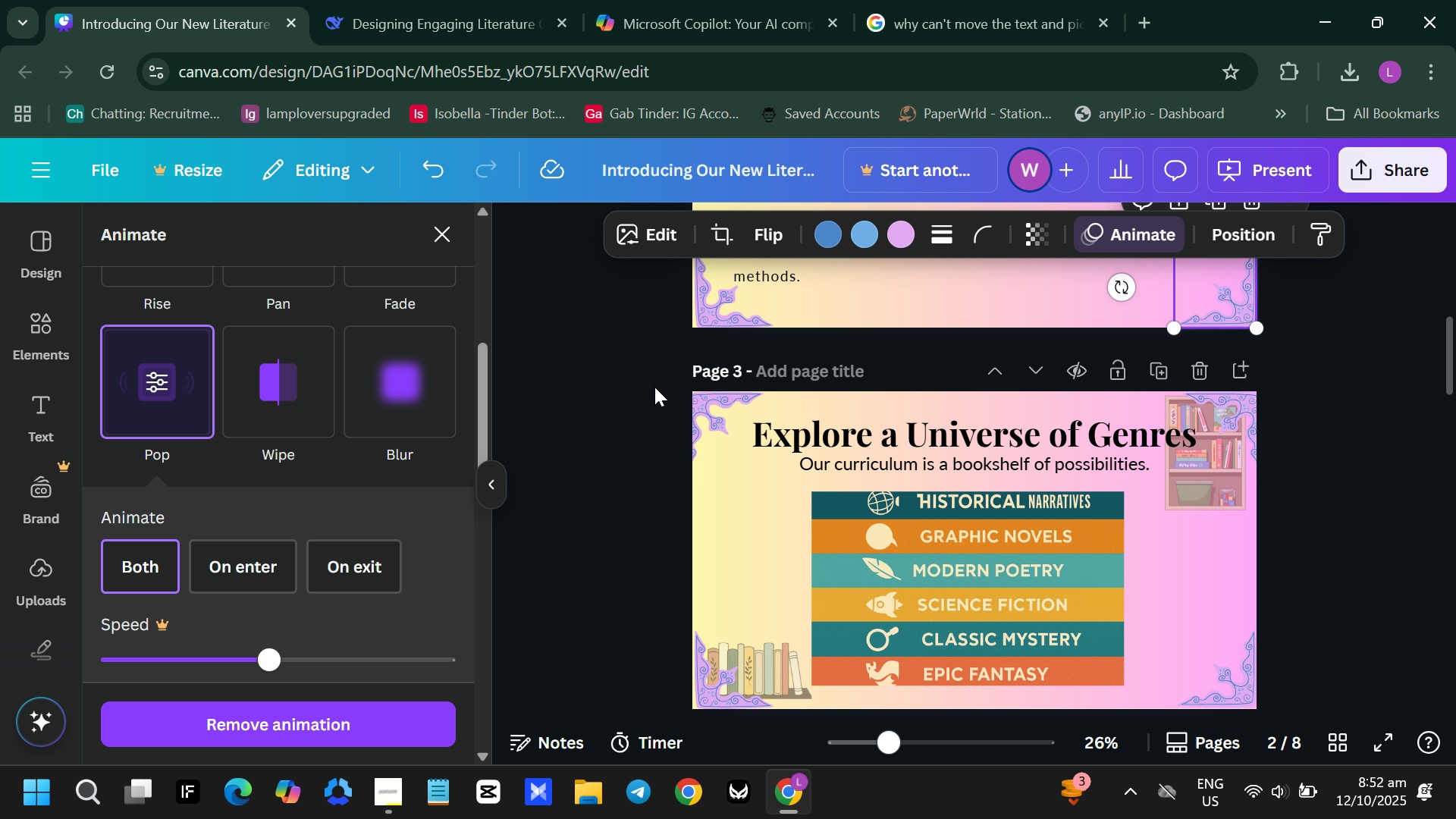 
left_click([704, 403])
 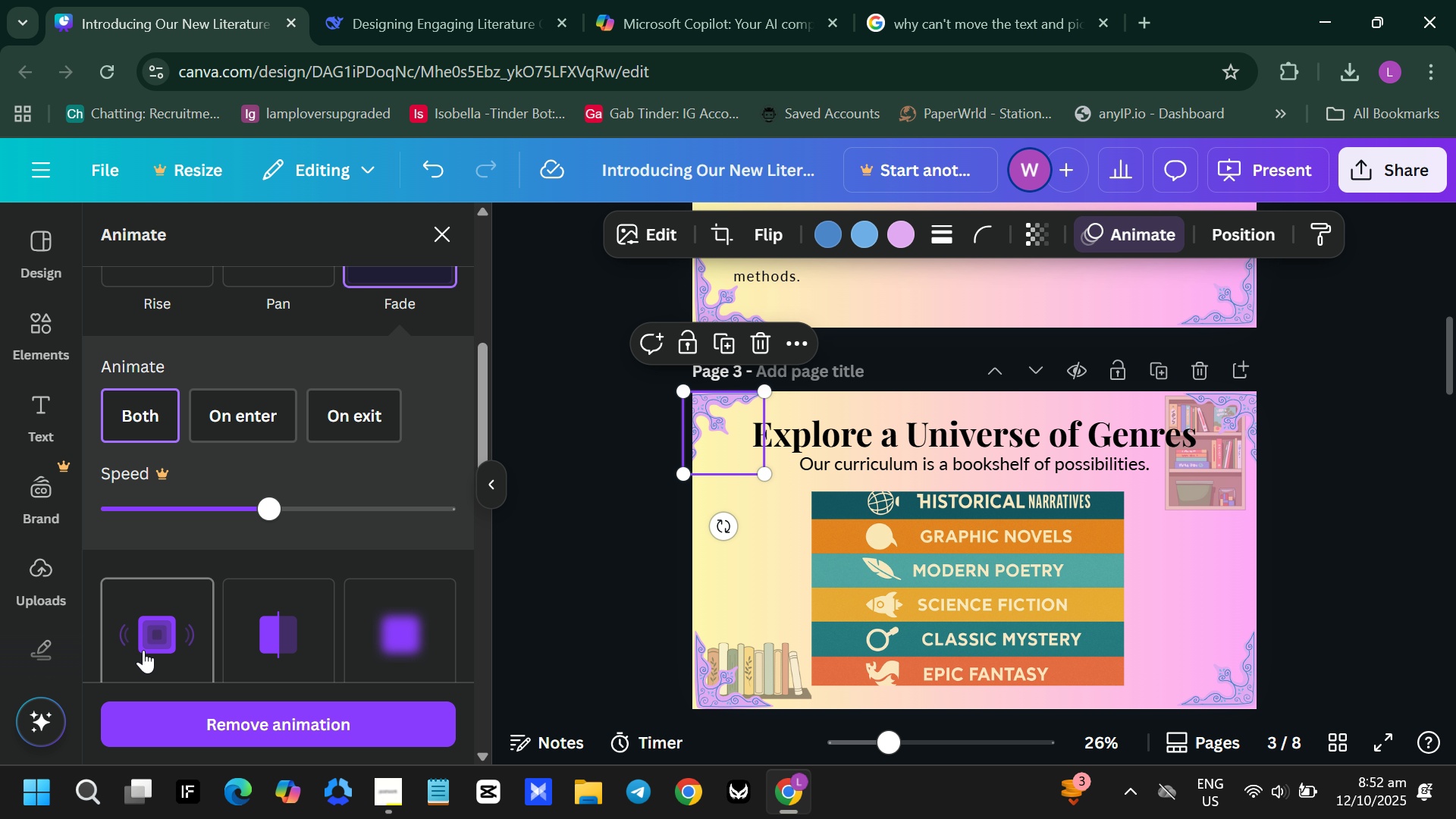 
left_click_drag(start_coordinate=[134, 643], to_coordinate=[146, 642])
 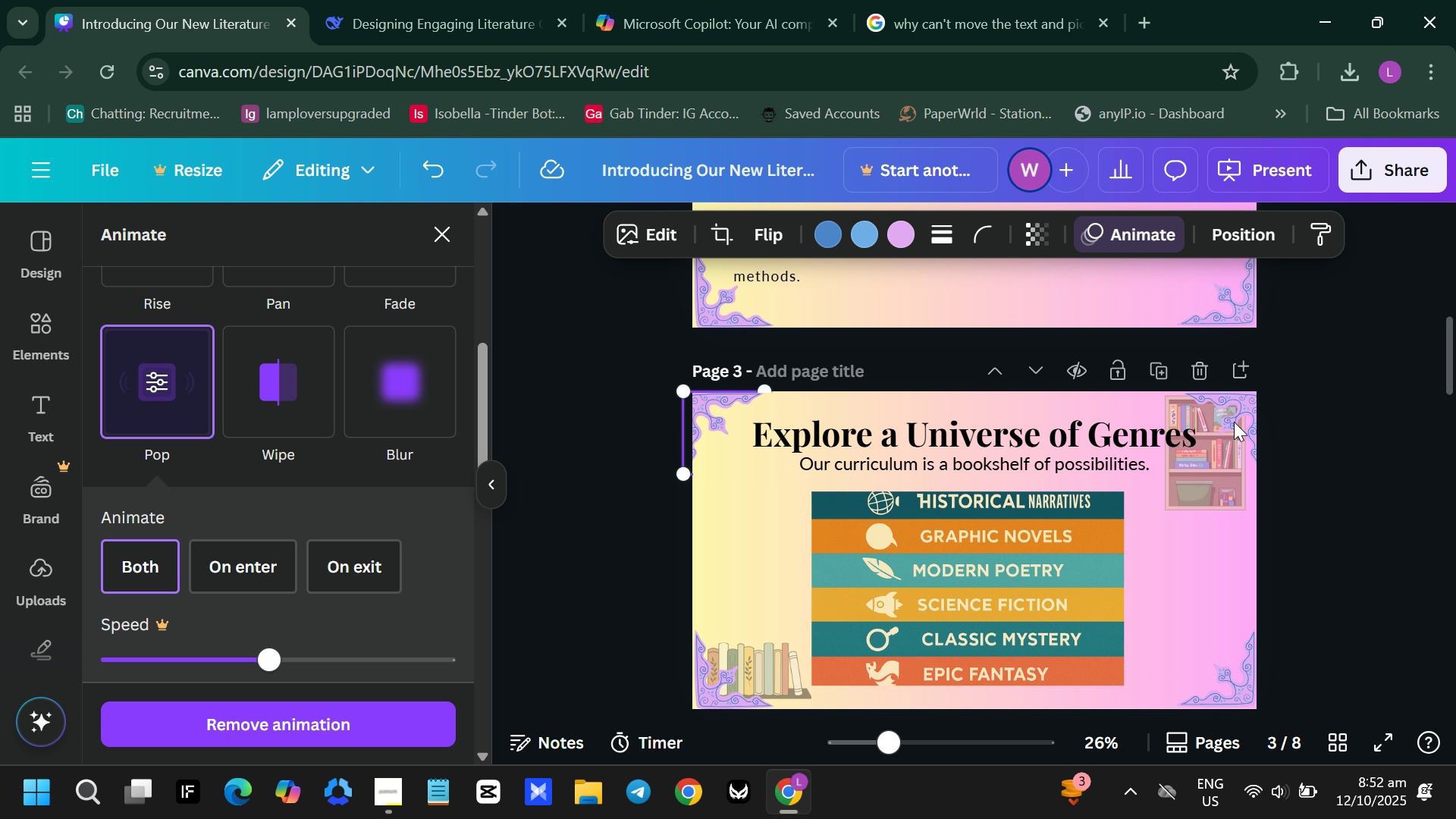 
left_click([1246, 416])
 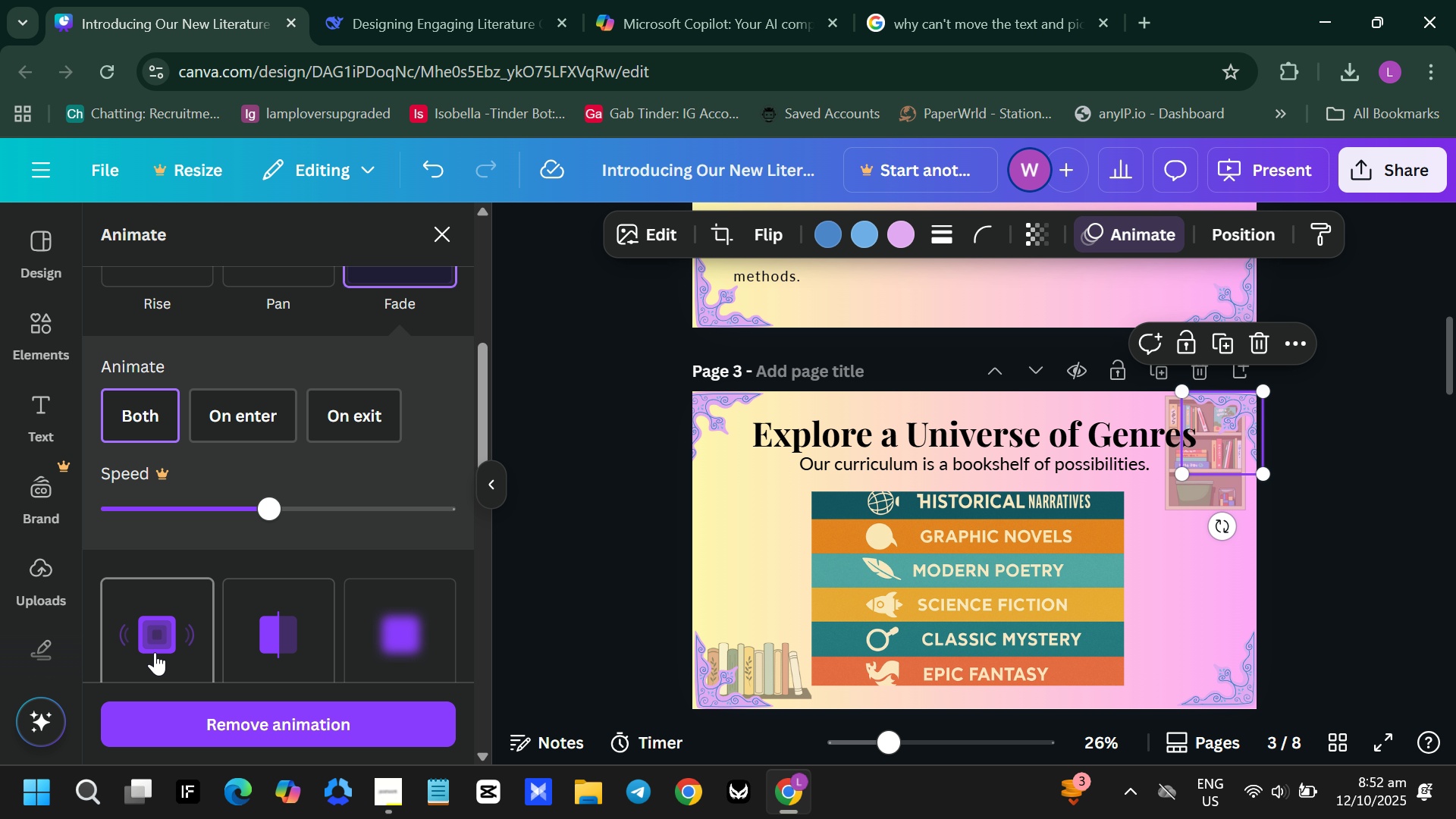 
left_click([155, 652])
 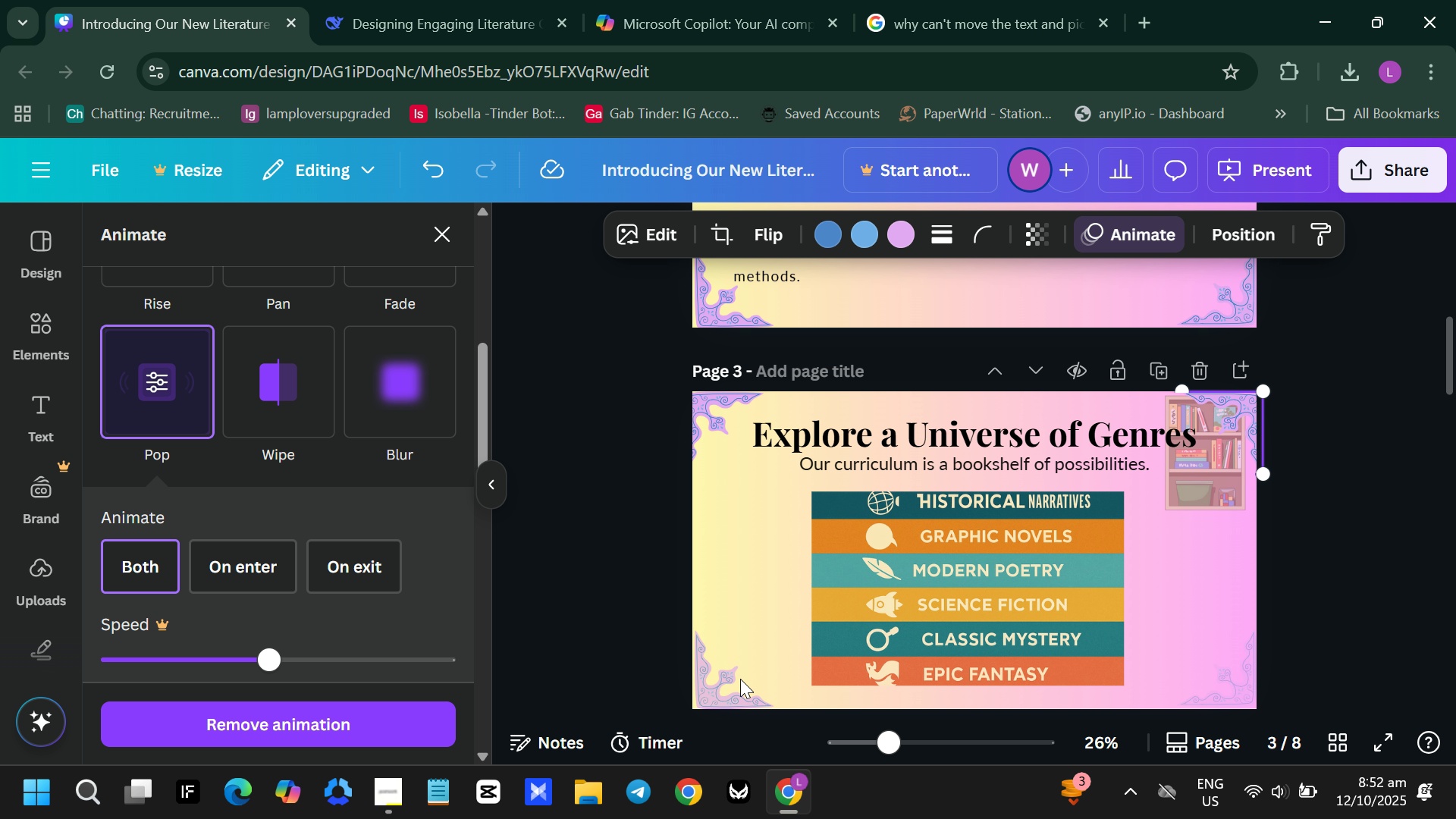 
left_click([740, 679])
 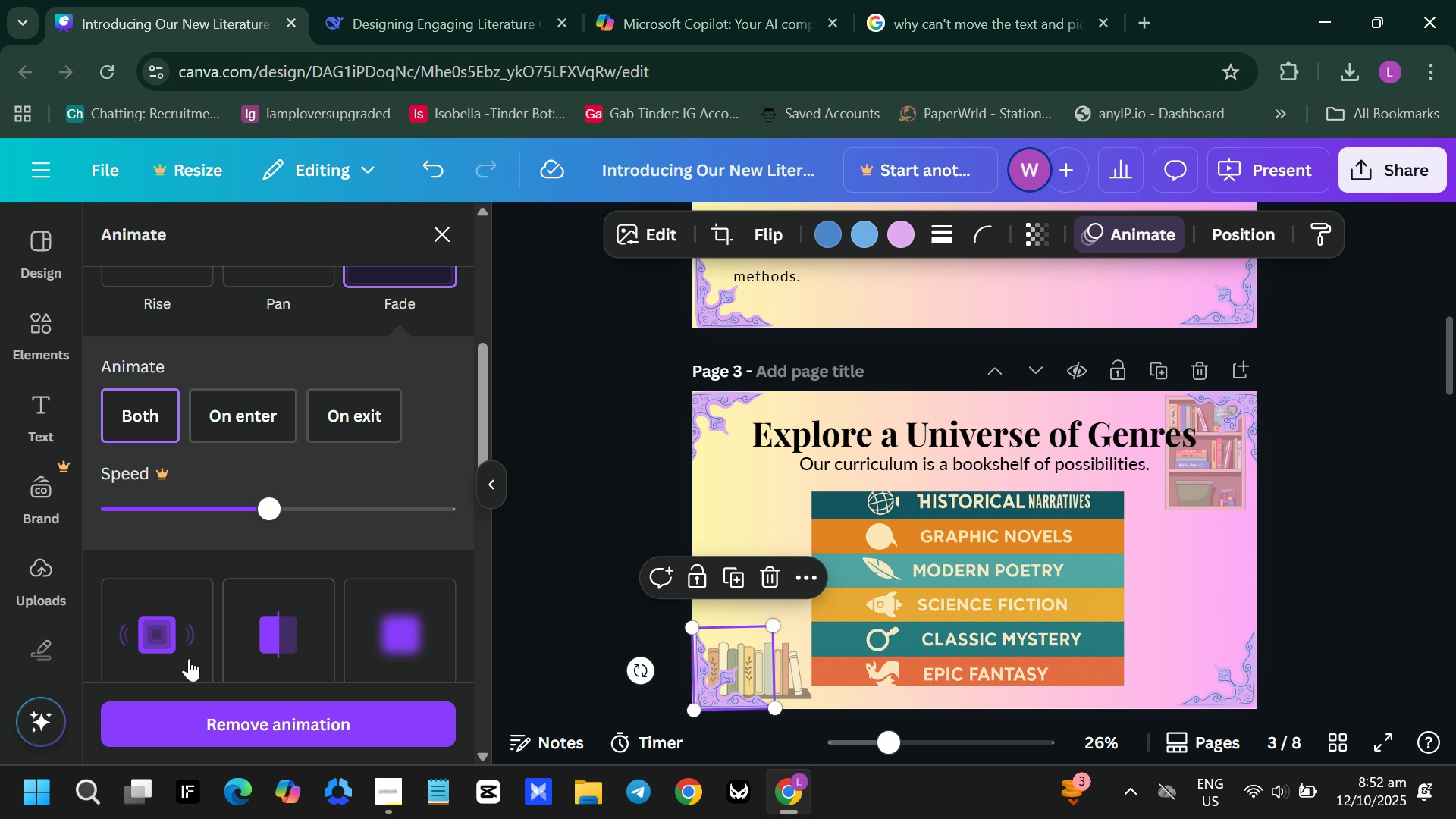 
left_click([177, 650])
 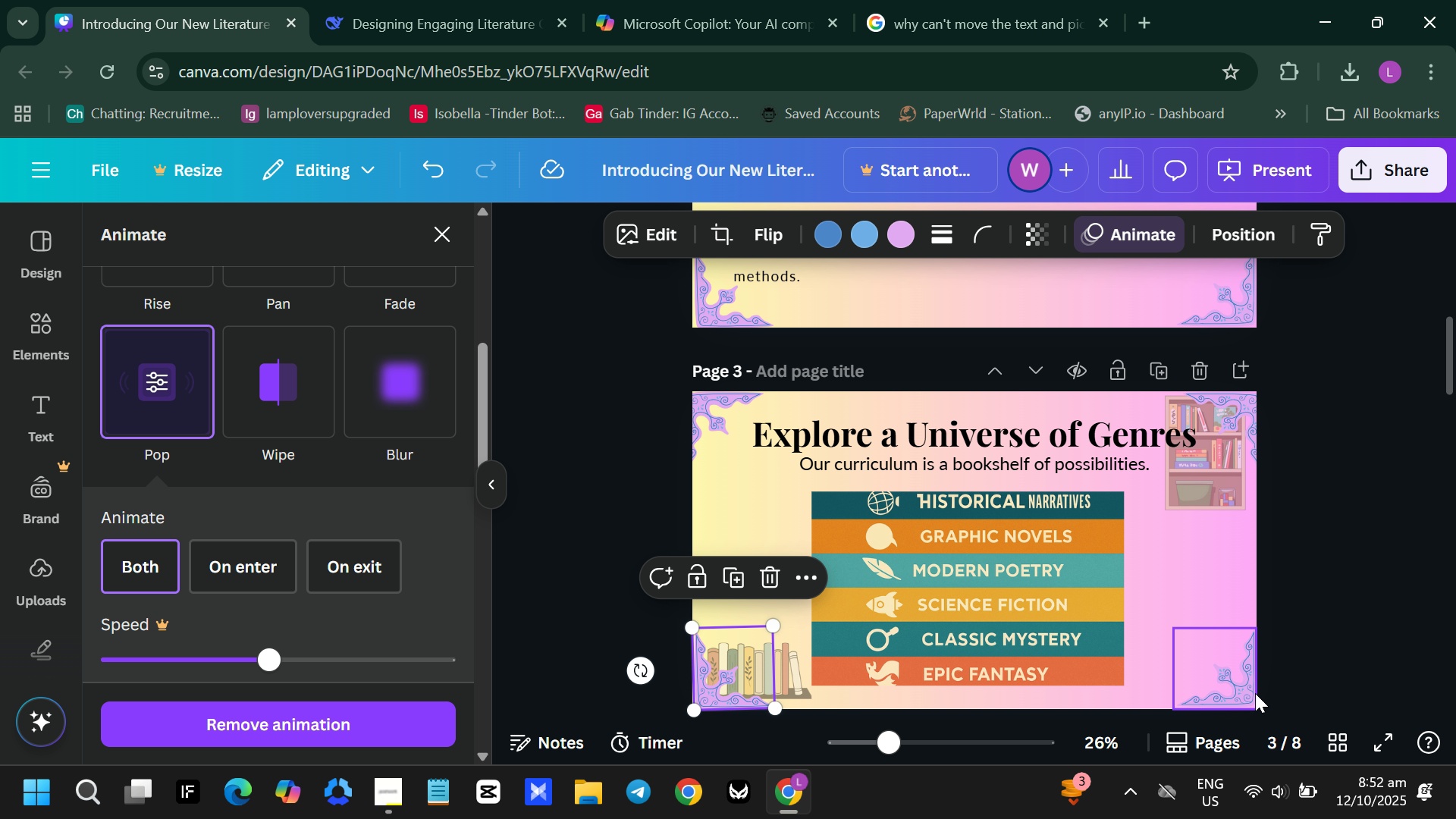 
left_click([1241, 686])
 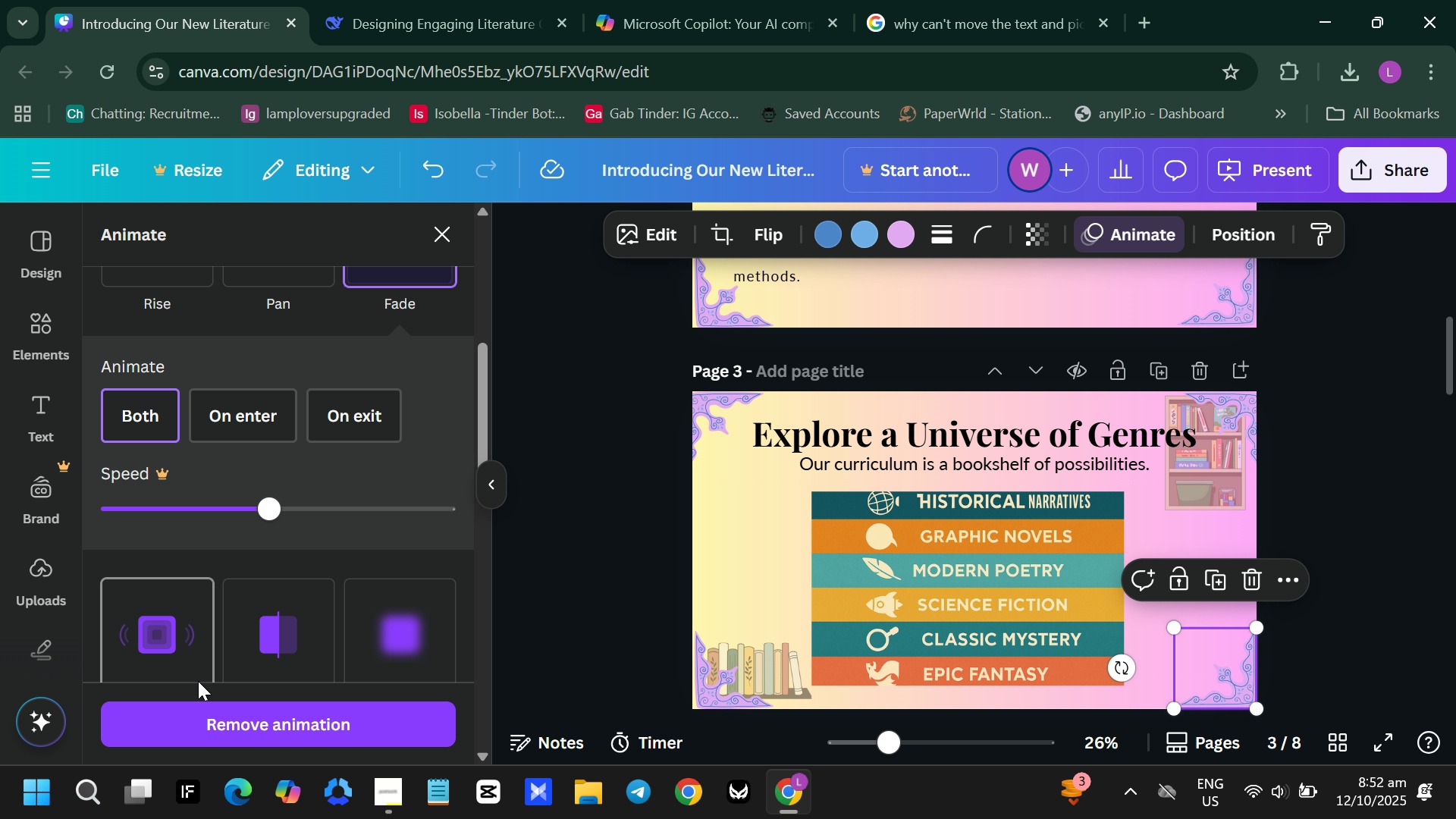 
left_click([178, 648])
 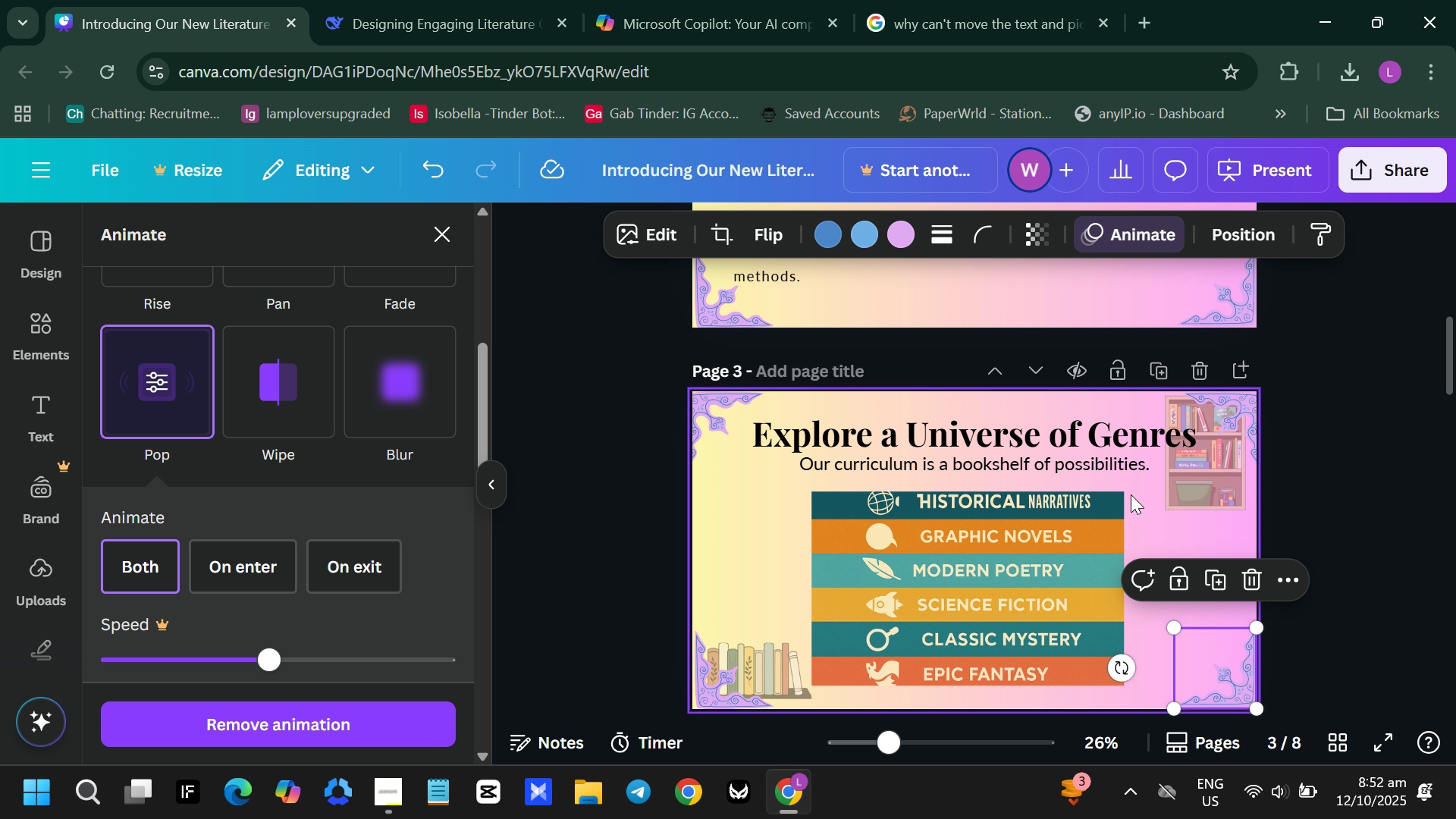 
left_click([1184, 488])
 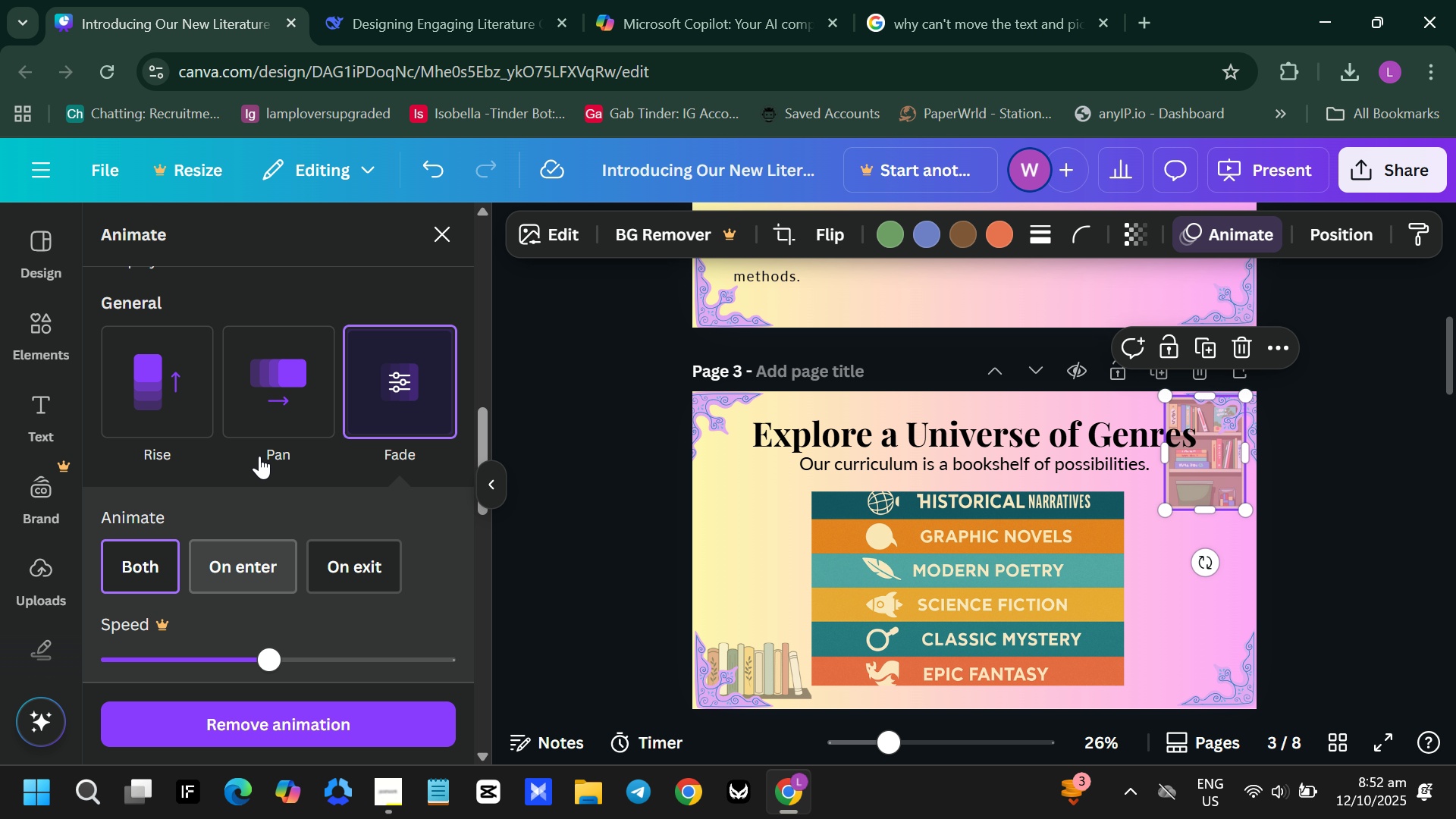 
left_click([300, 386])
 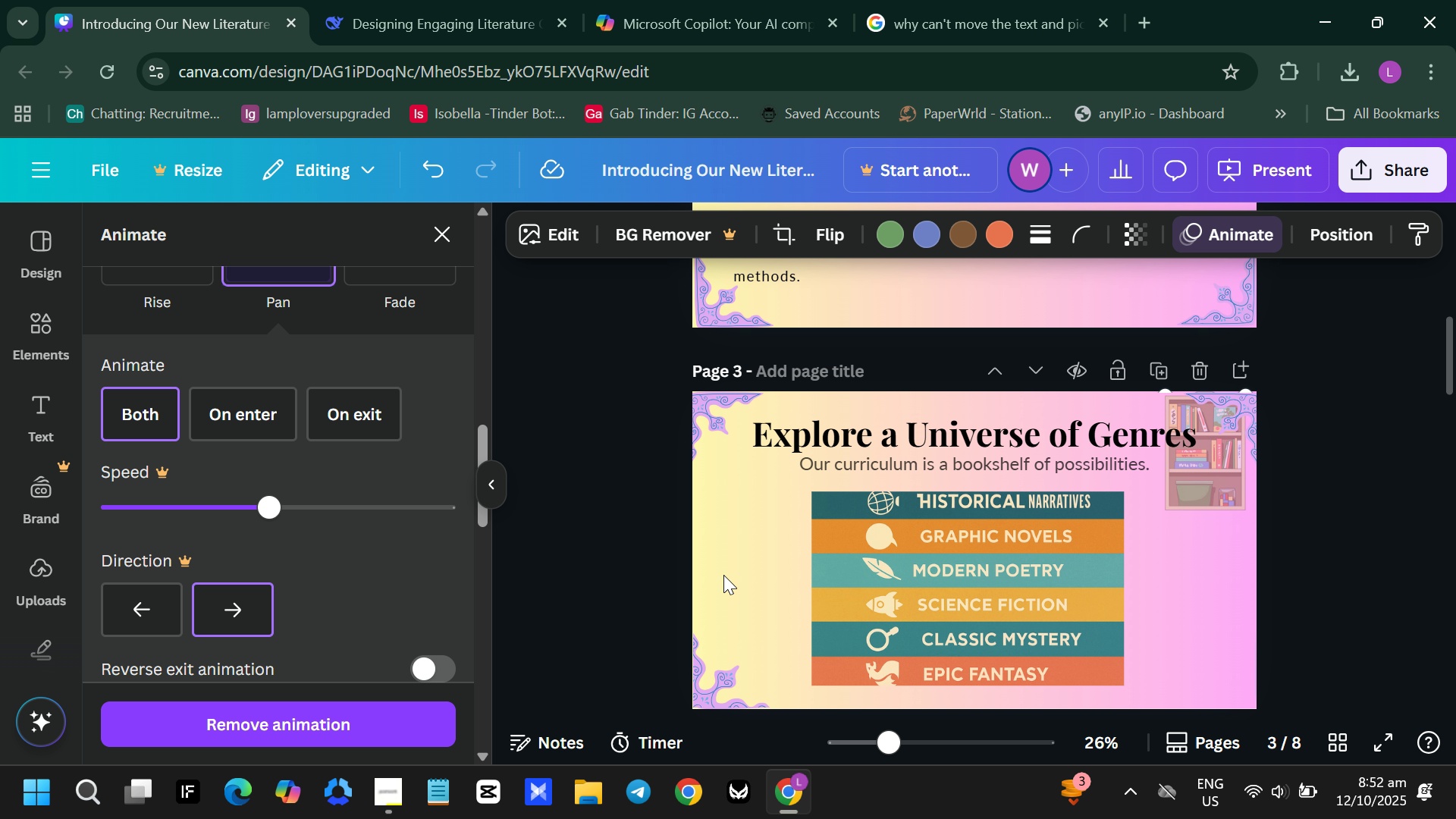 
scroll: coordinate [951, 605], scroll_direction: down, amount: 3.0
 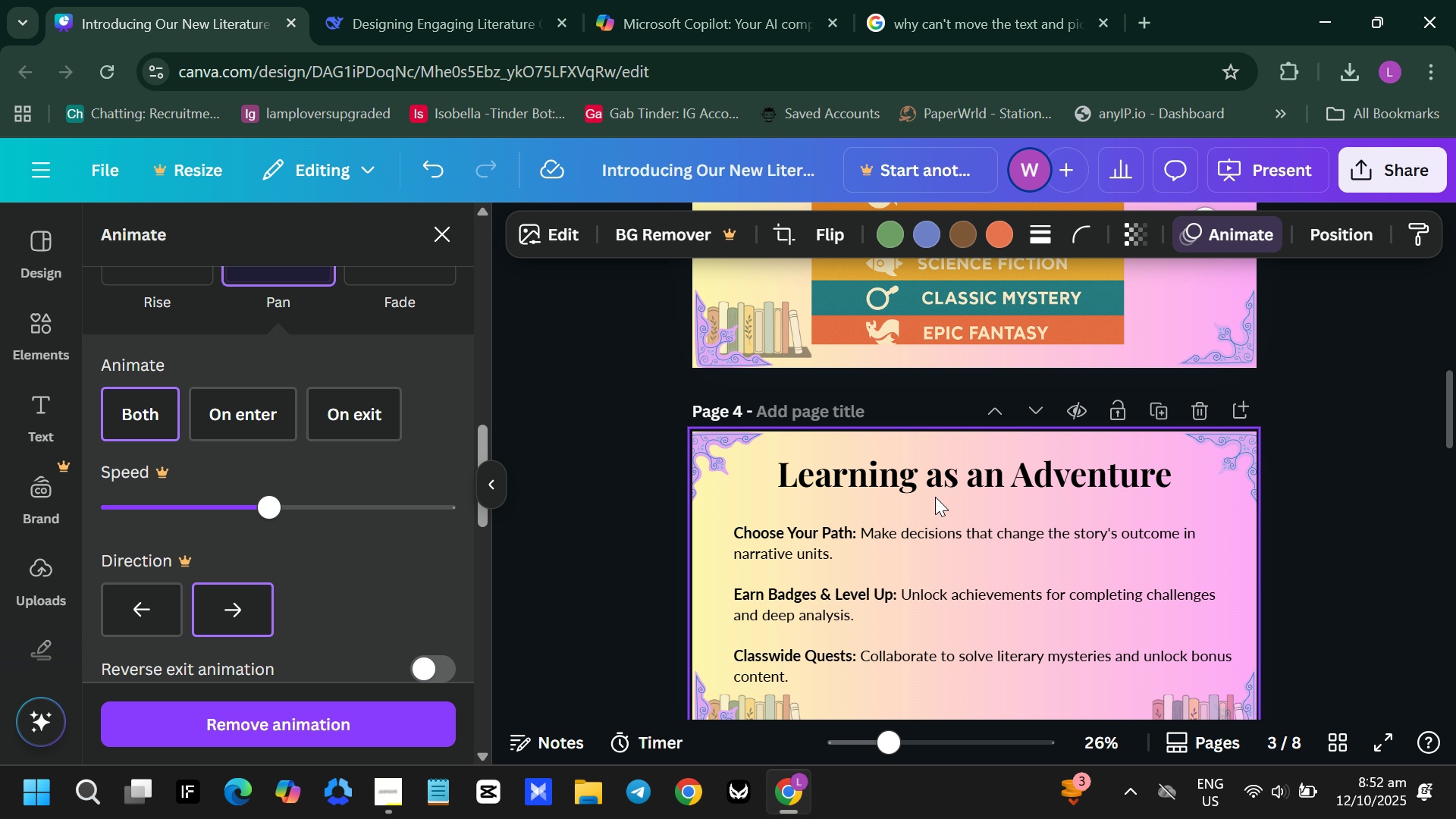 
left_click([942, 482])
 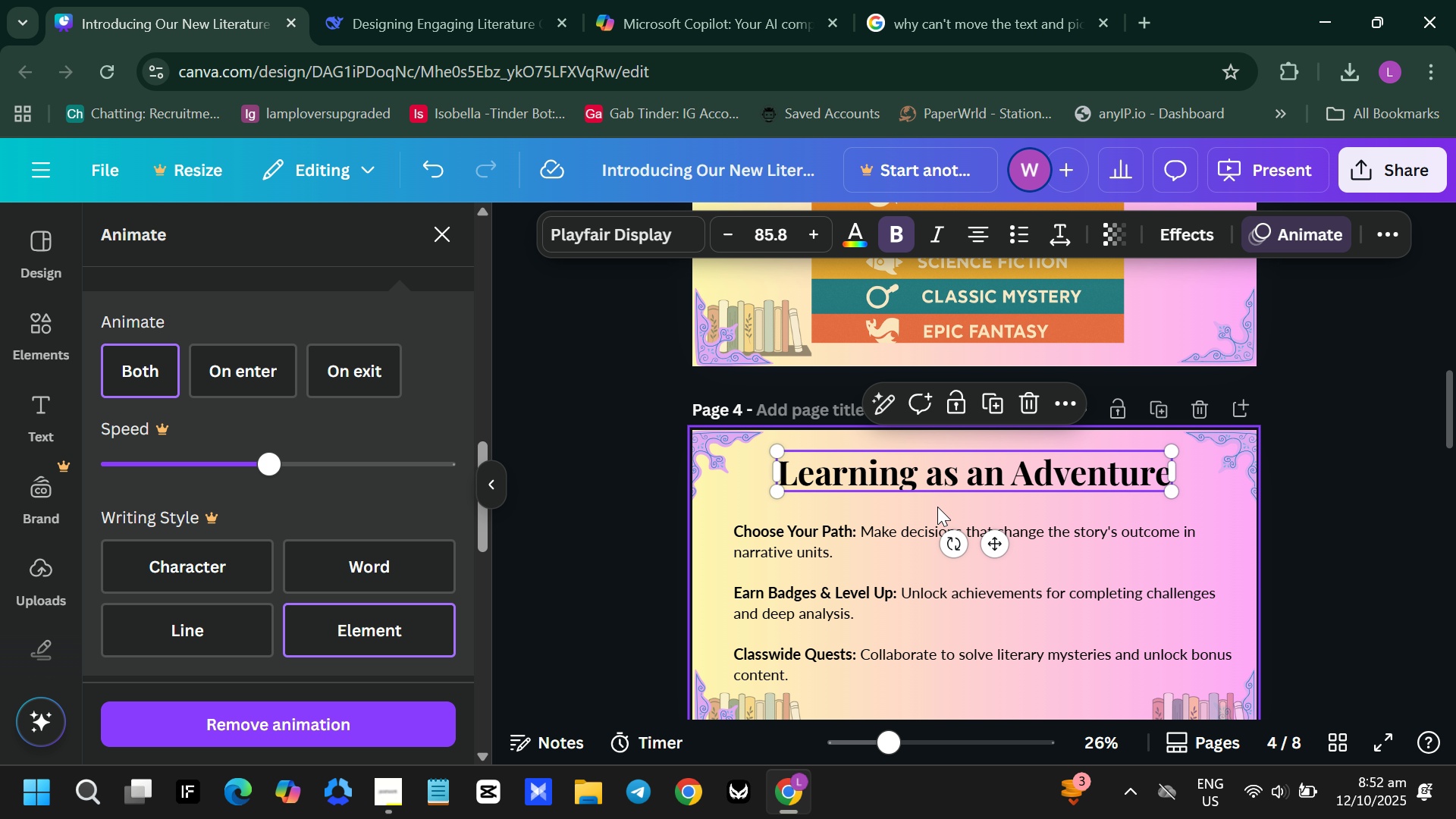 
scroll: coordinate [1131, 618], scroll_direction: down, amount: 12.0
 